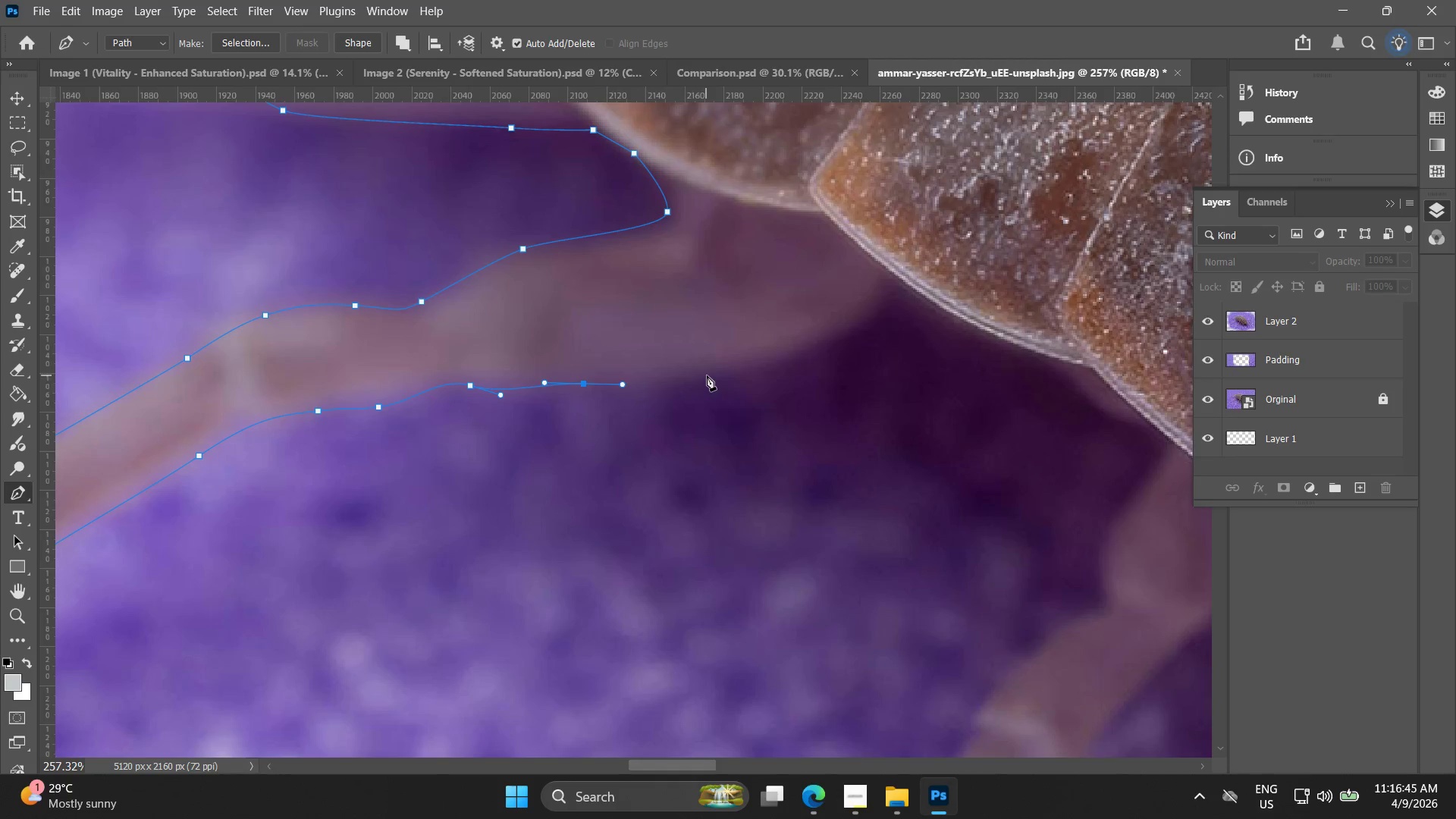 
left_click_drag(start_coordinate=[707, 375], to_coordinate=[746, 369])
 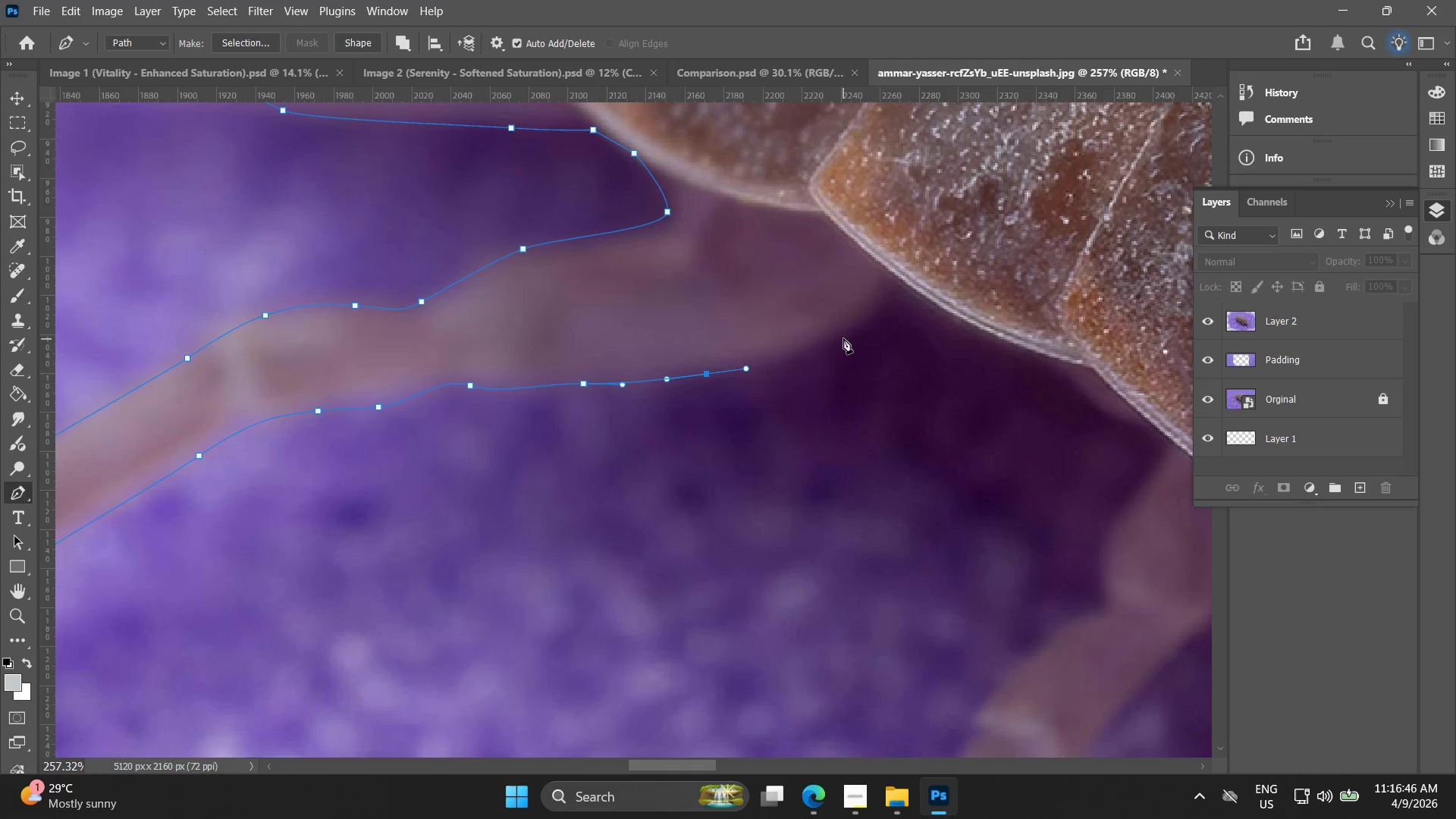 
left_click_drag(start_coordinate=[848, 335], to_coordinate=[879, 319])
 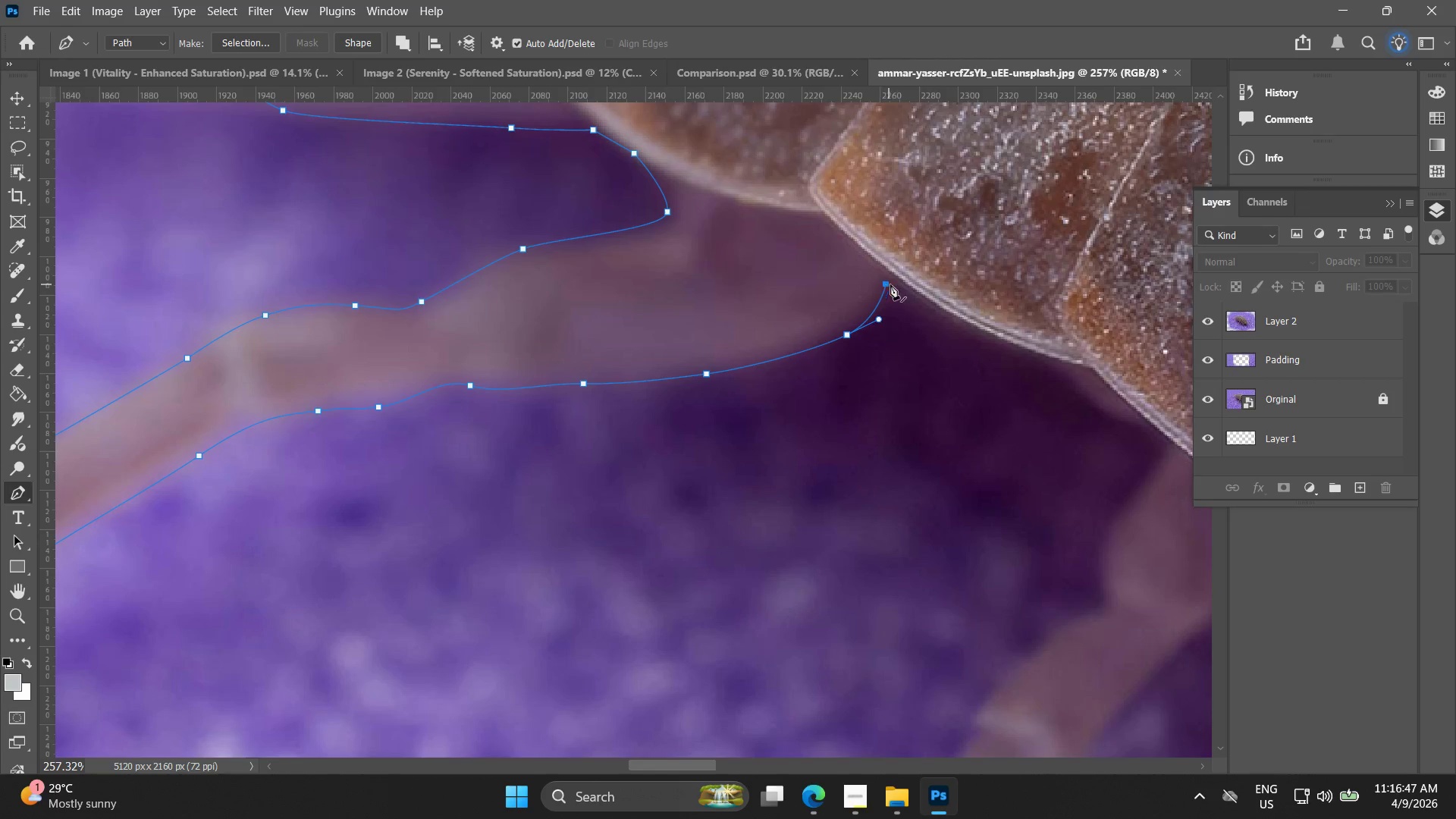 
double_click([898, 278])
 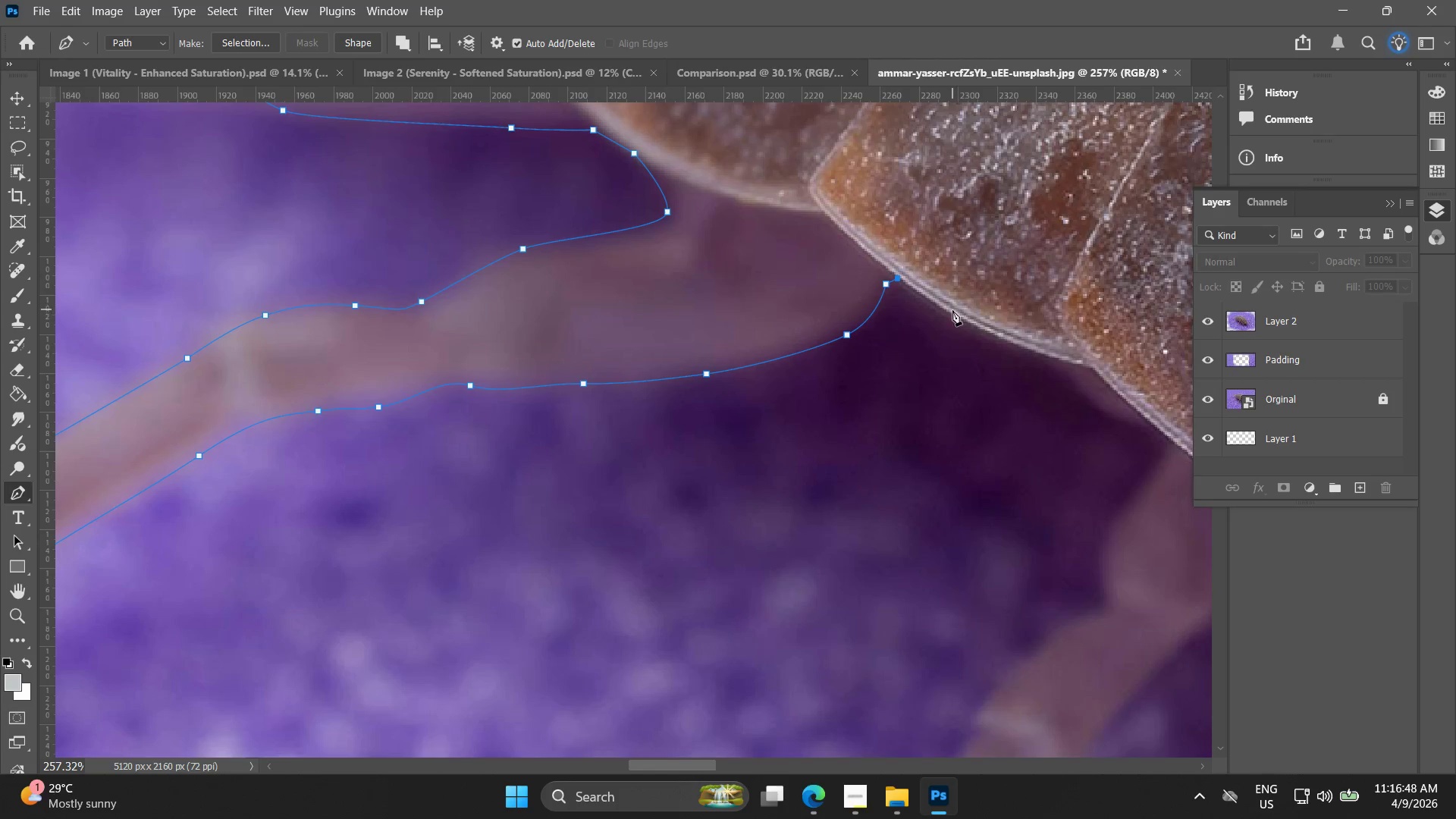 
left_click_drag(start_coordinate=[953, 314], to_coordinate=[1015, 345])
 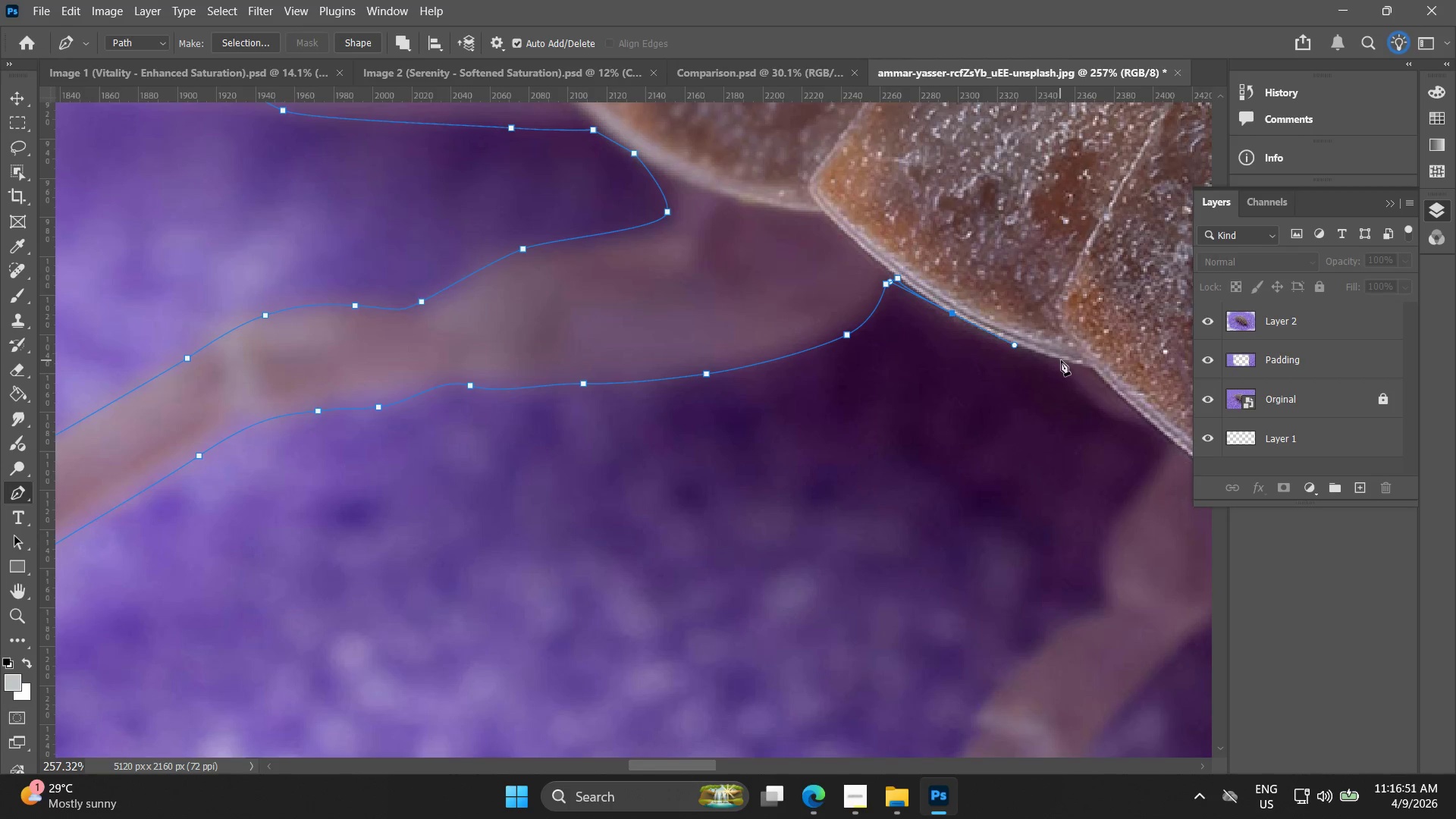 
left_click([1062, 360])
 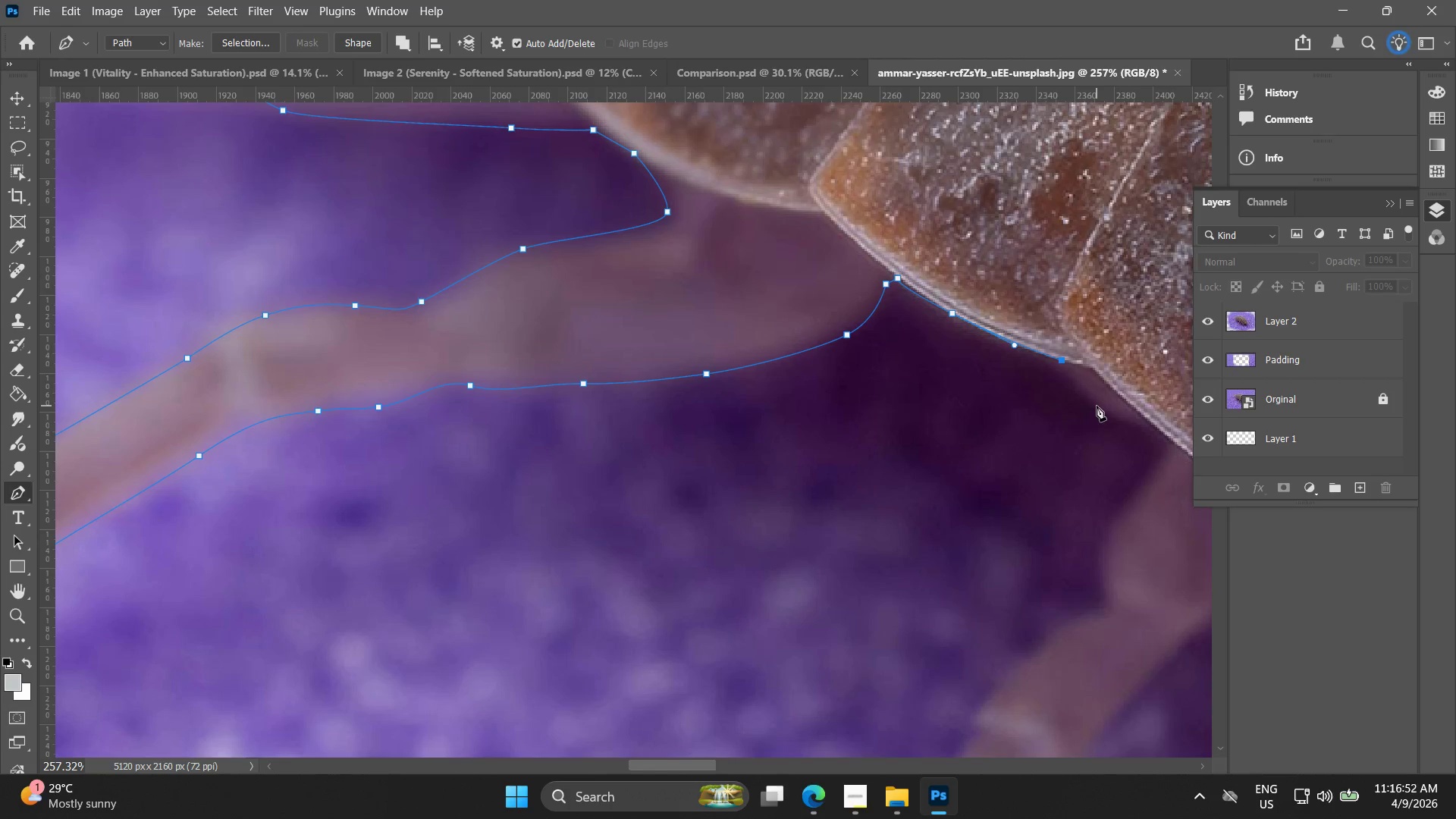 
hold_key(key=Space, duration=0.56)
 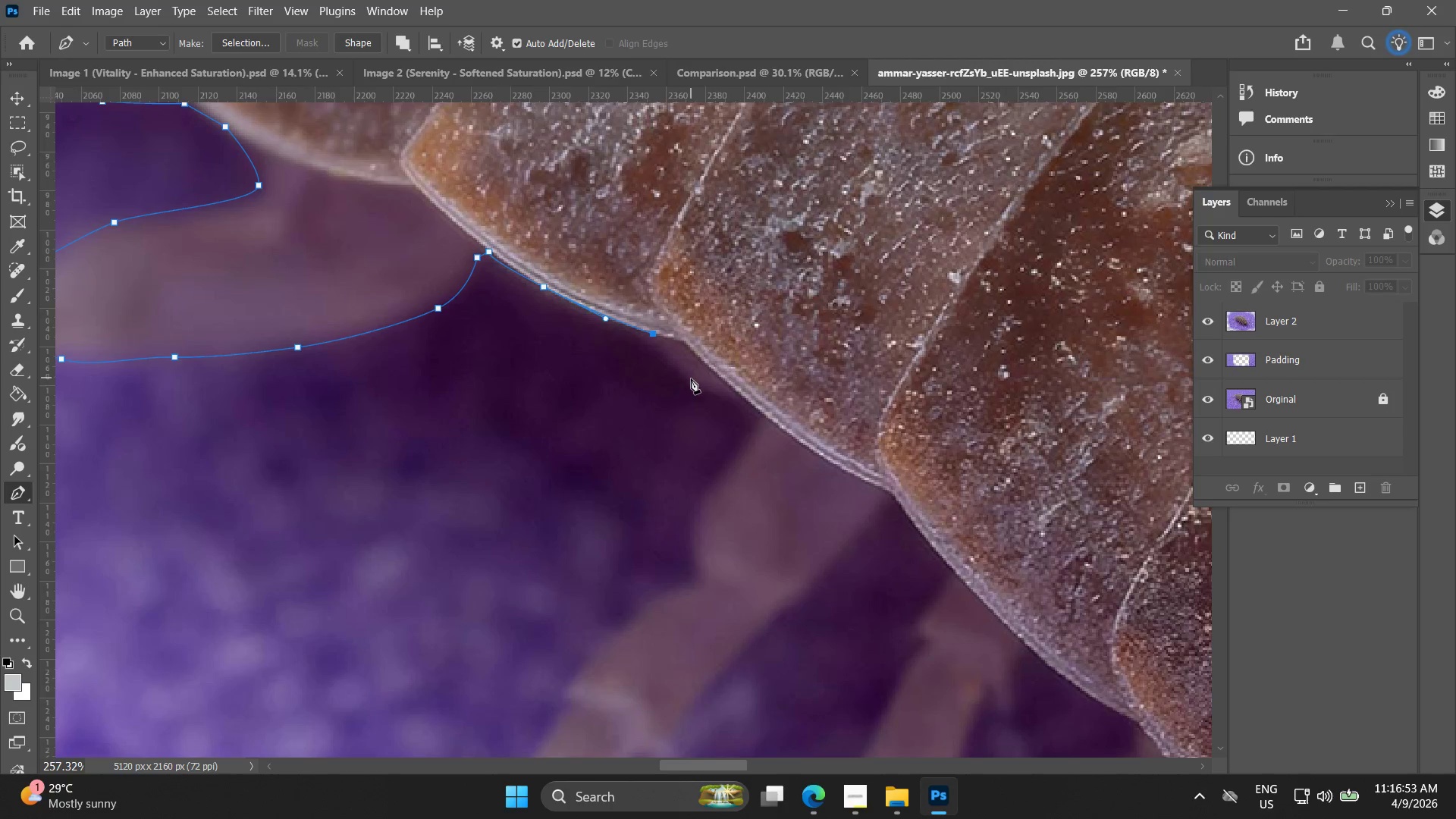 
left_click_drag(start_coordinate=[1113, 425], to_coordinate=[704, 398])
 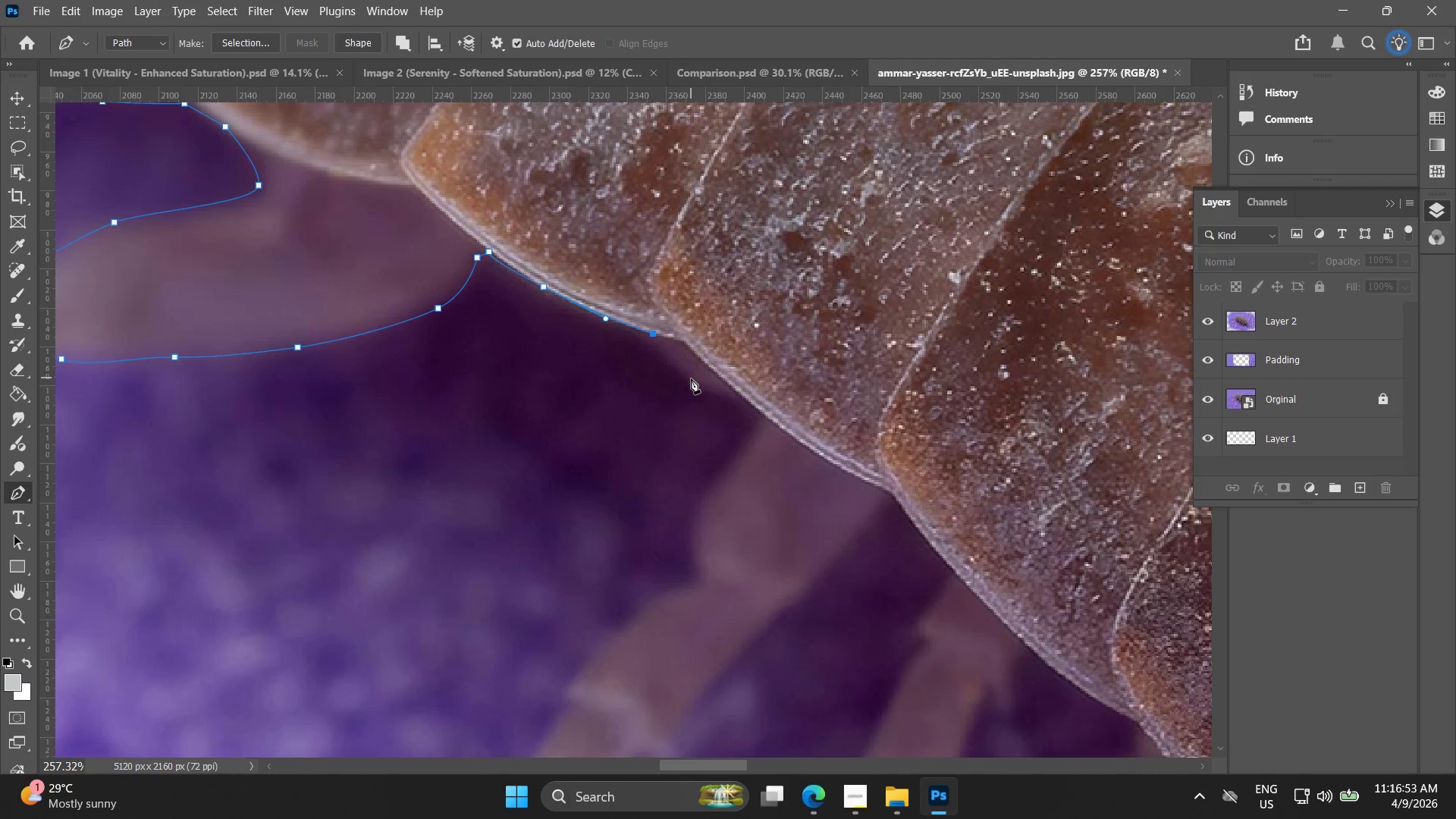 
left_click_drag(start_coordinate=[698, 390], to_coordinate=[726, 400])
 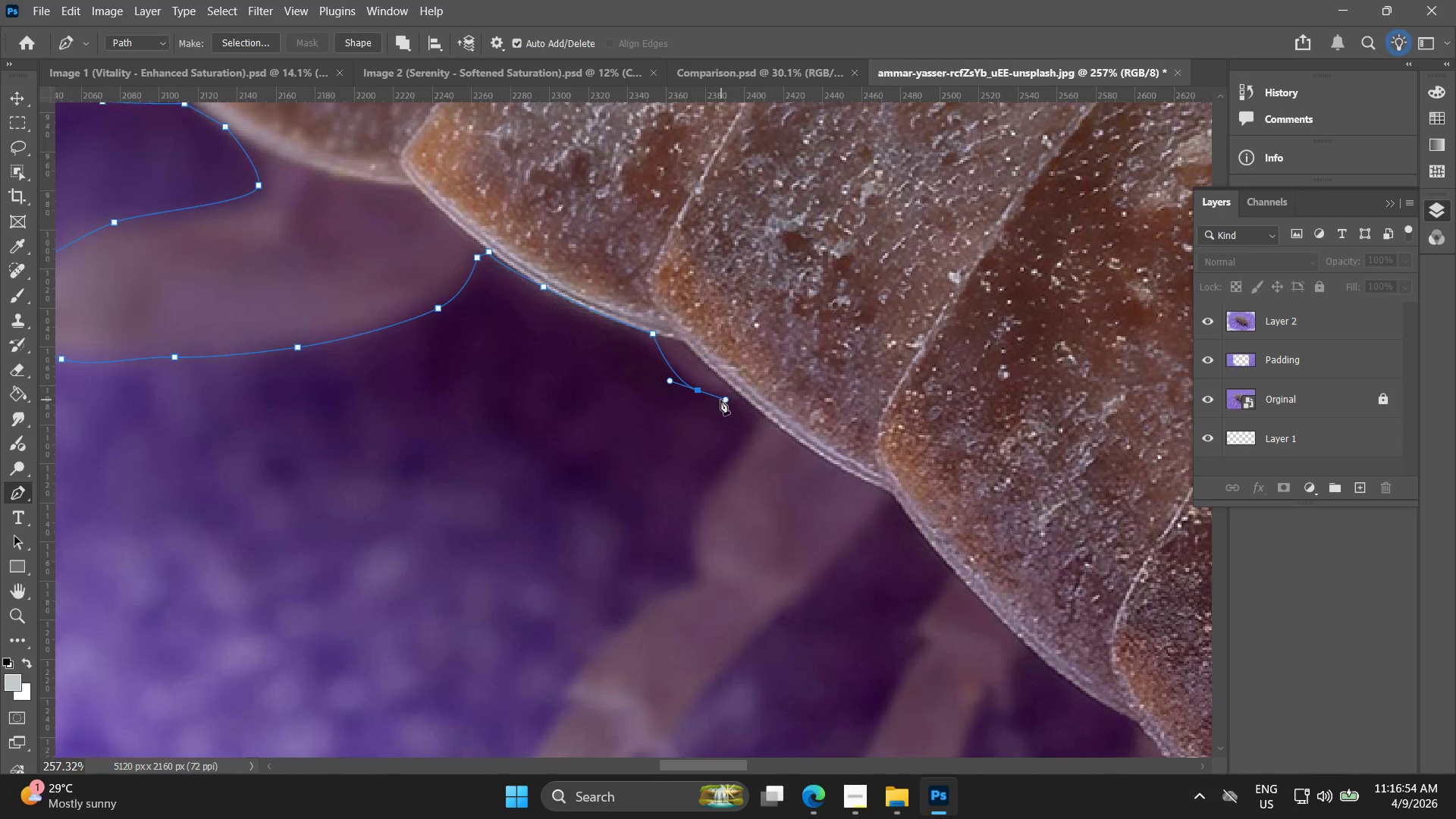 
key(Control+ControlLeft)
 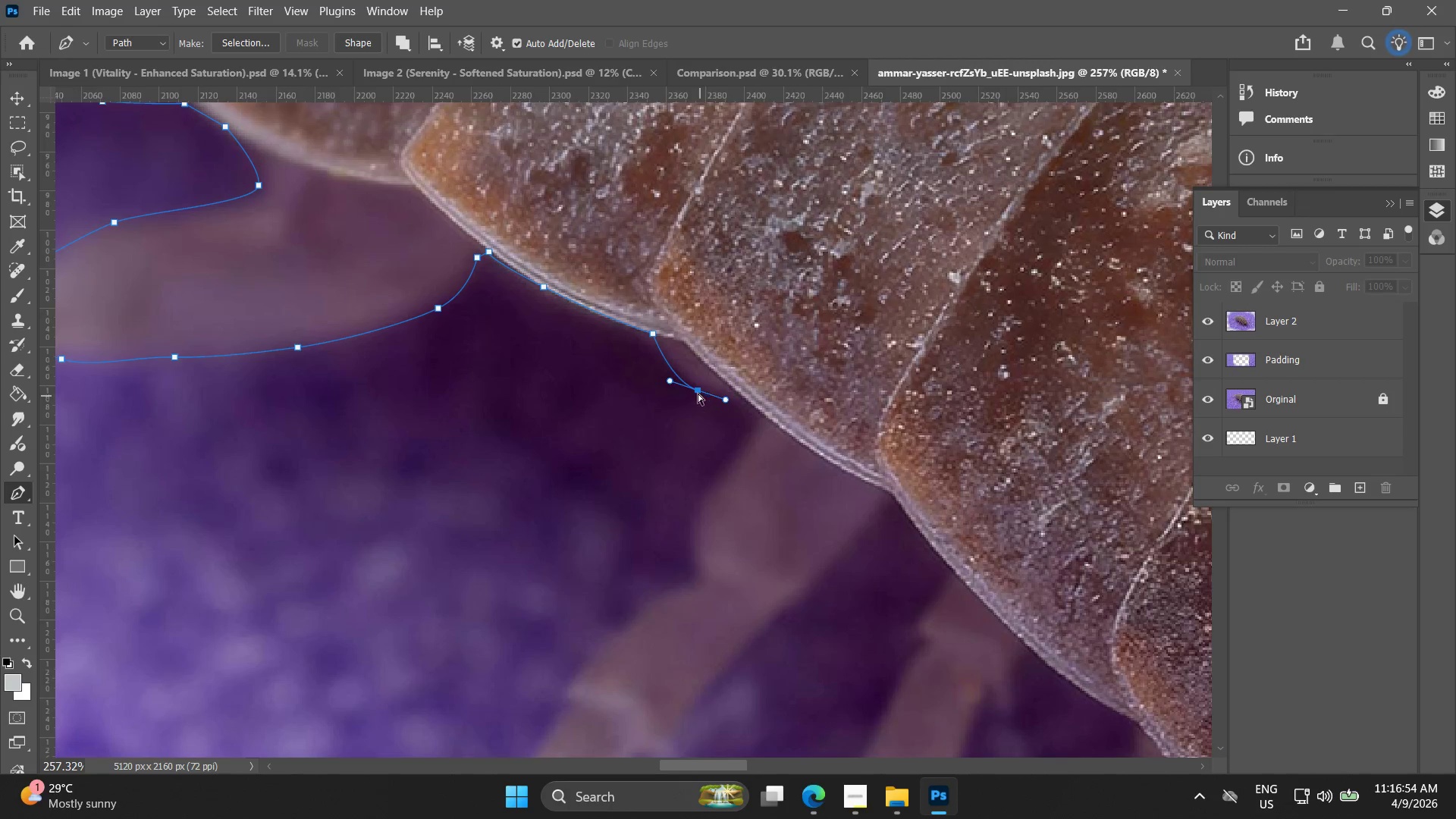 
key(Control+Z)
 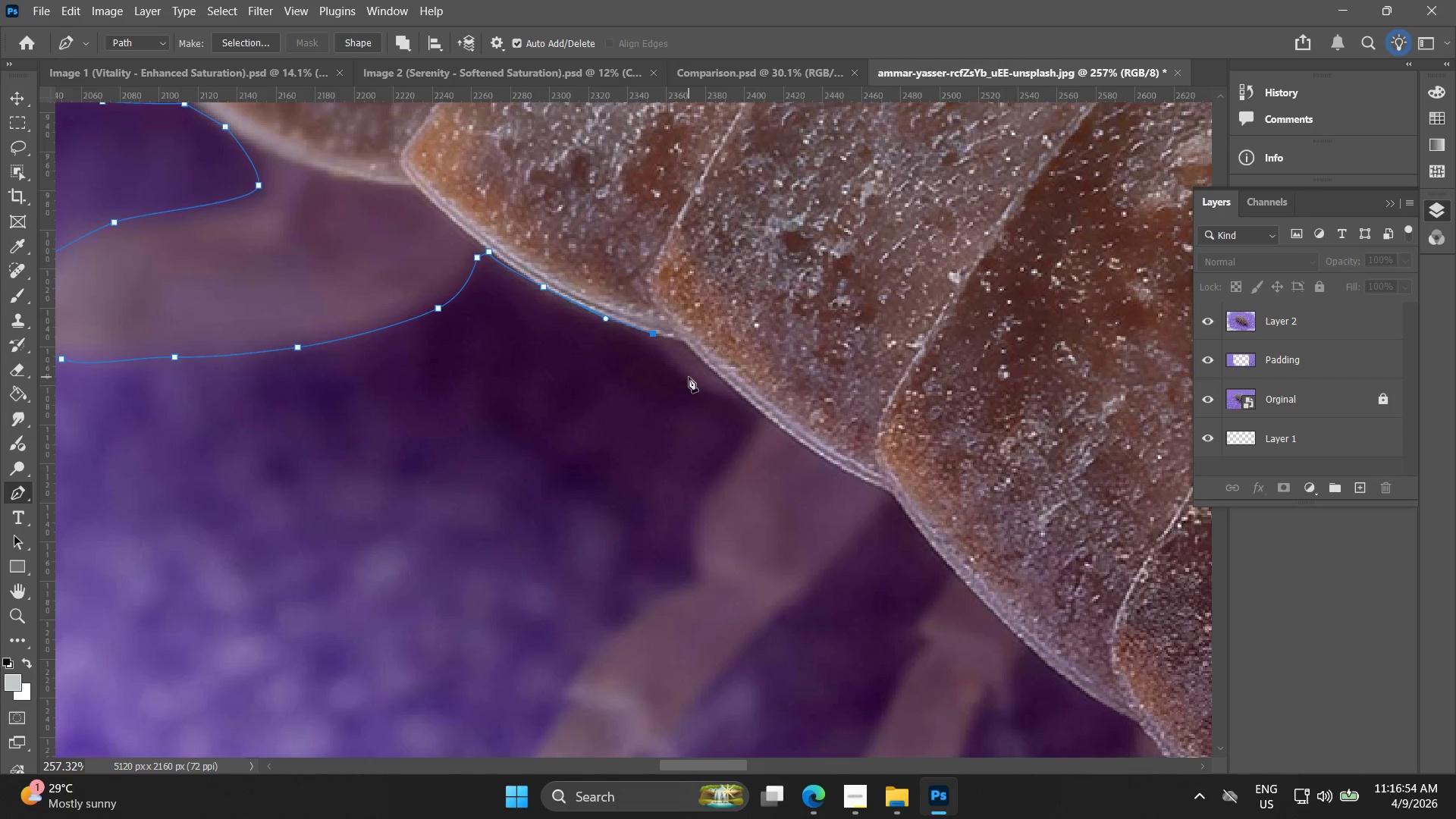 
left_click_drag(start_coordinate=[689, 377], to_coordinate=[715, 397])
 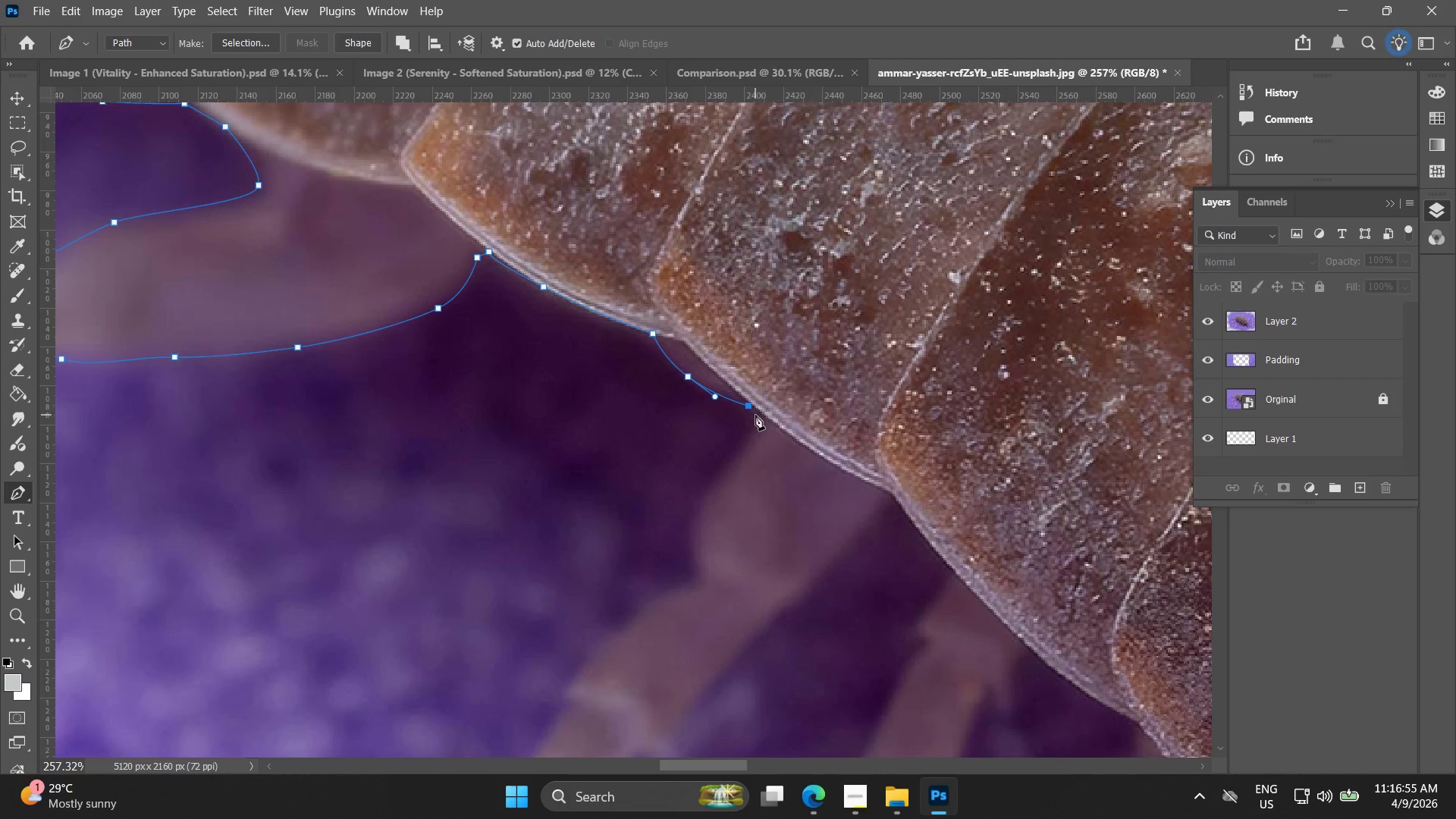 
left_click([755, 415])
 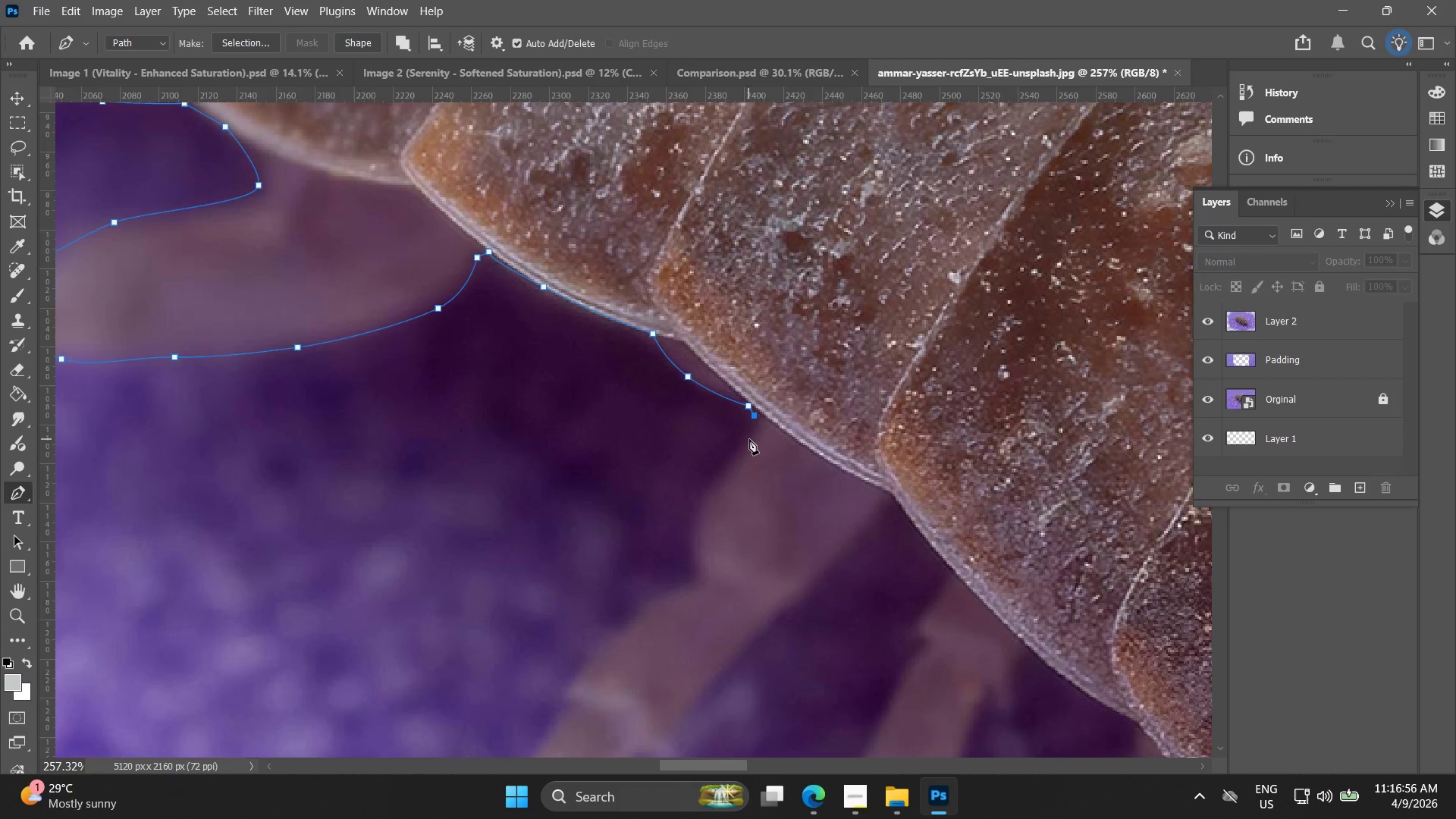 
left_click([749, 441])
 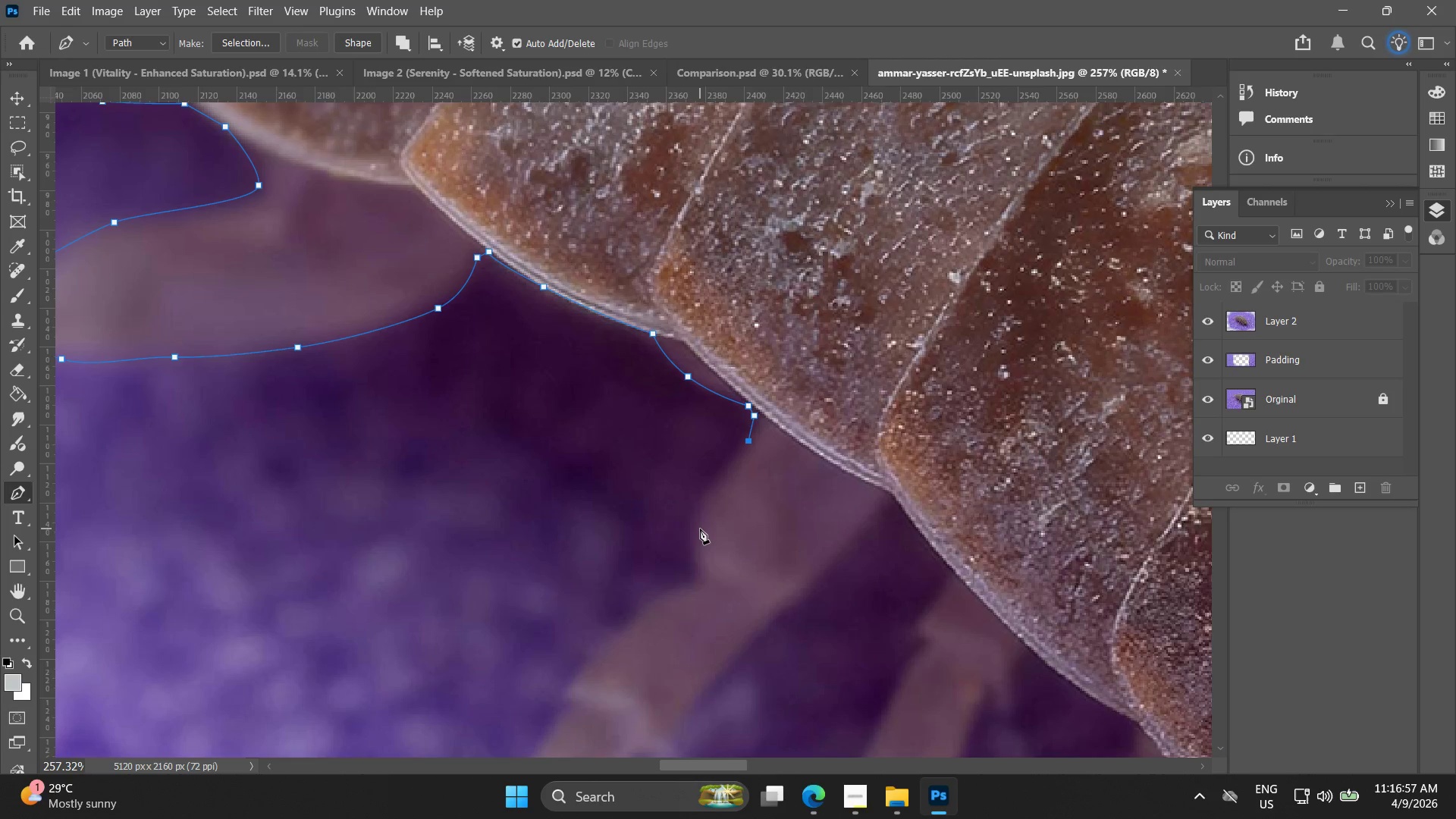 
left_click_drag(start_coordinate=[695, 541], to_coordinate=[697, 582])
 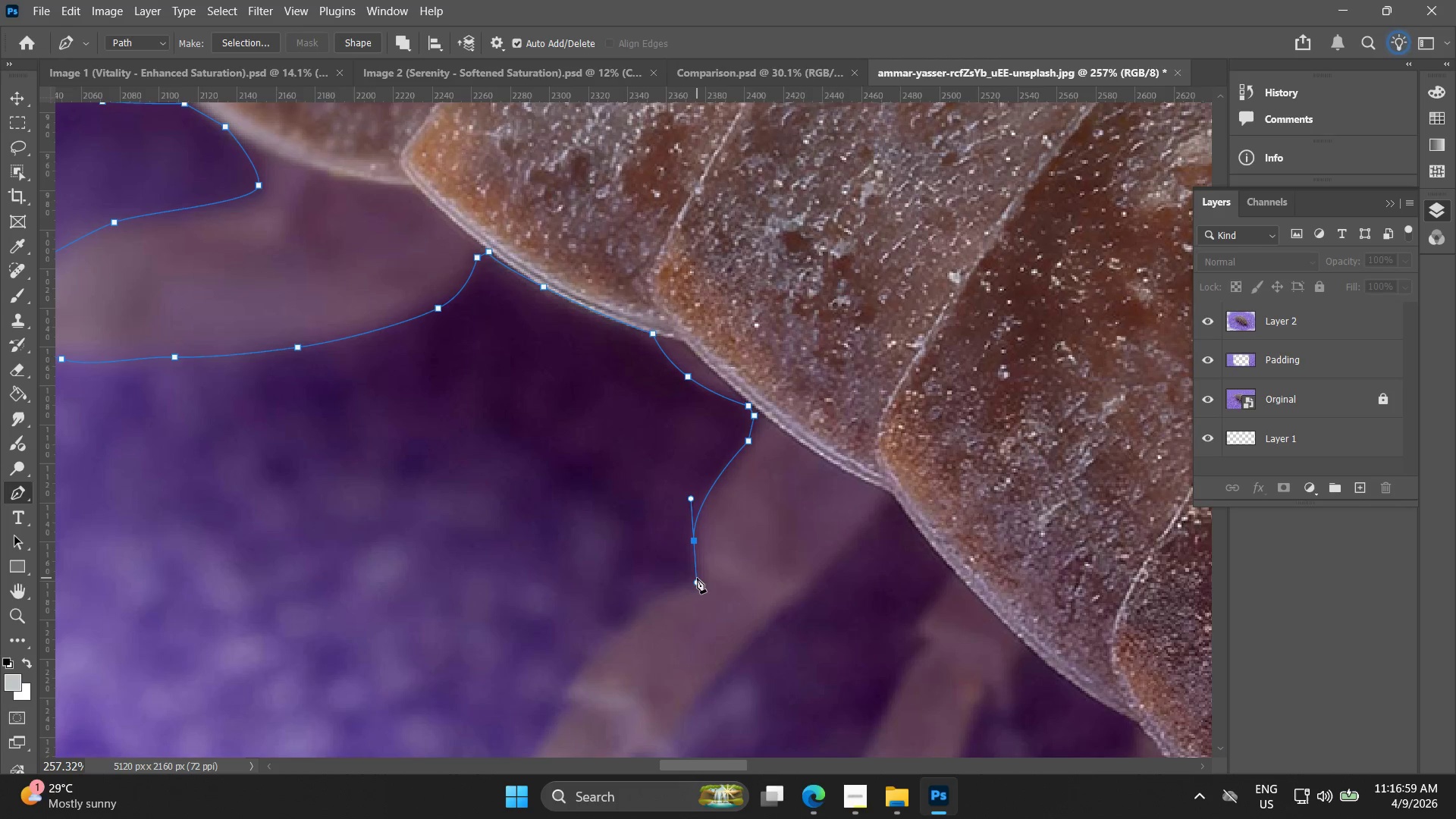 
left_click([696, 576])
 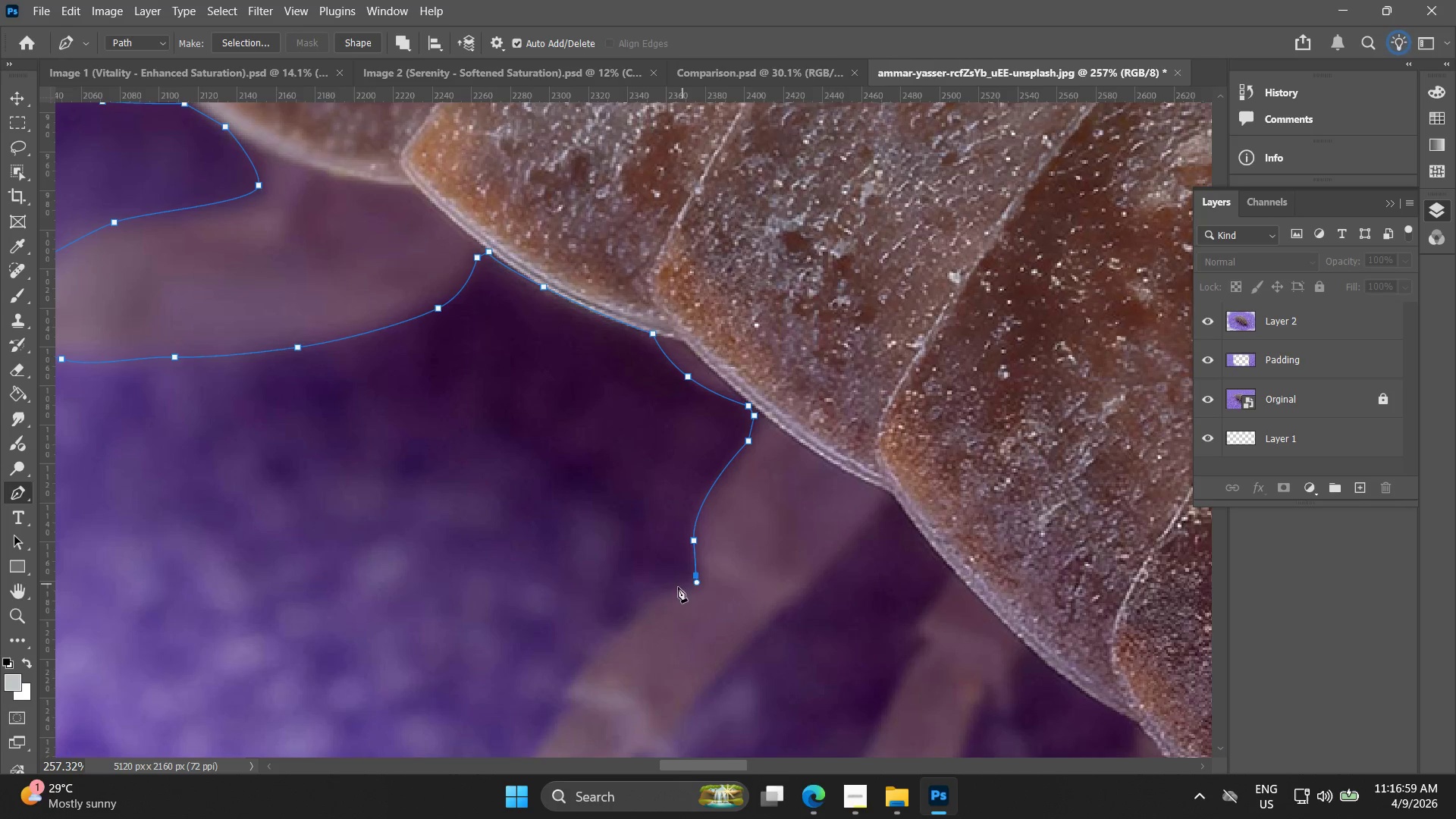 
hold_key(key=Space, duration=0.52)
 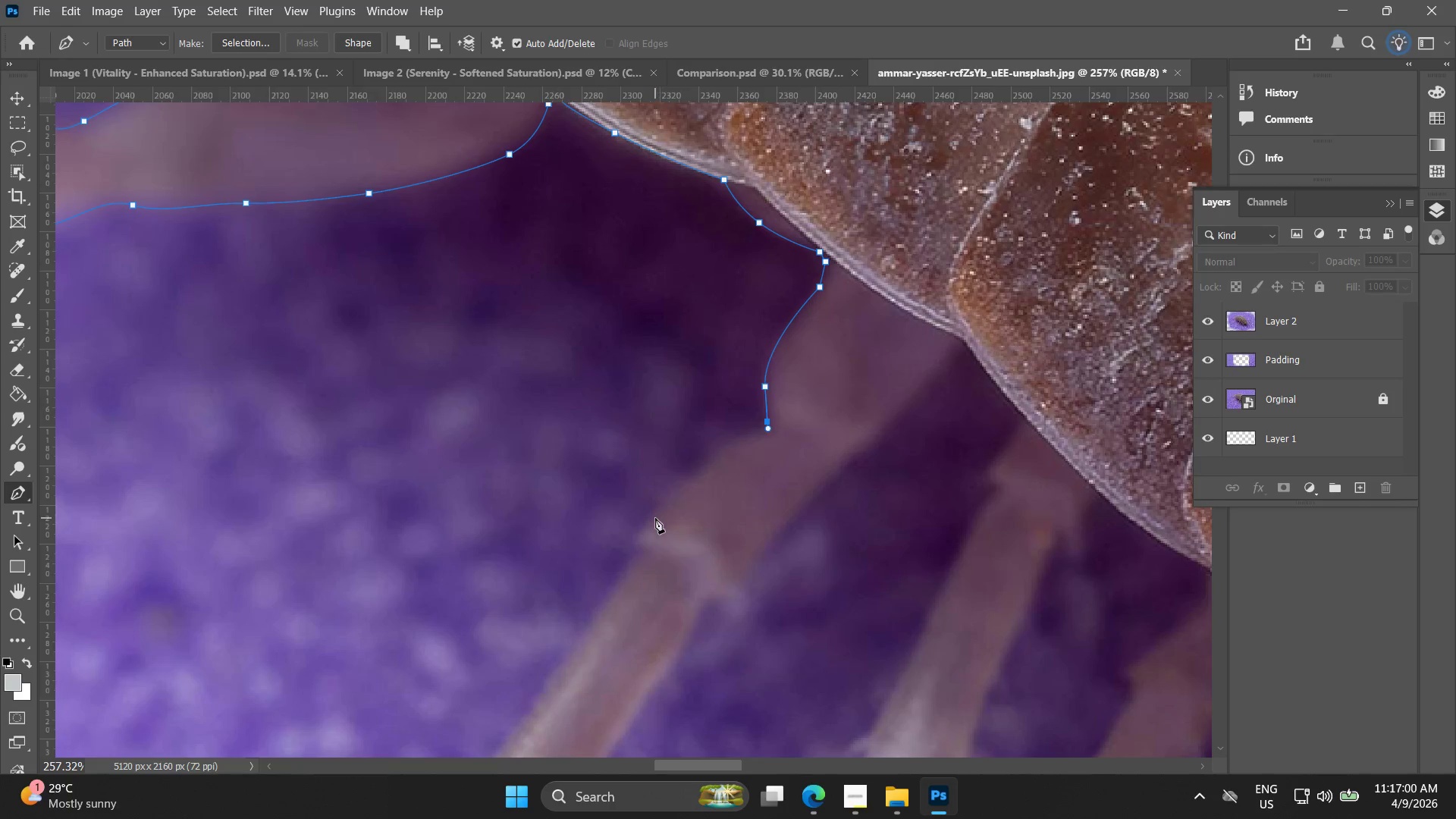 
left_click_drag(start_coordinate=[672, 579], to_coordinate=[743, 425])
 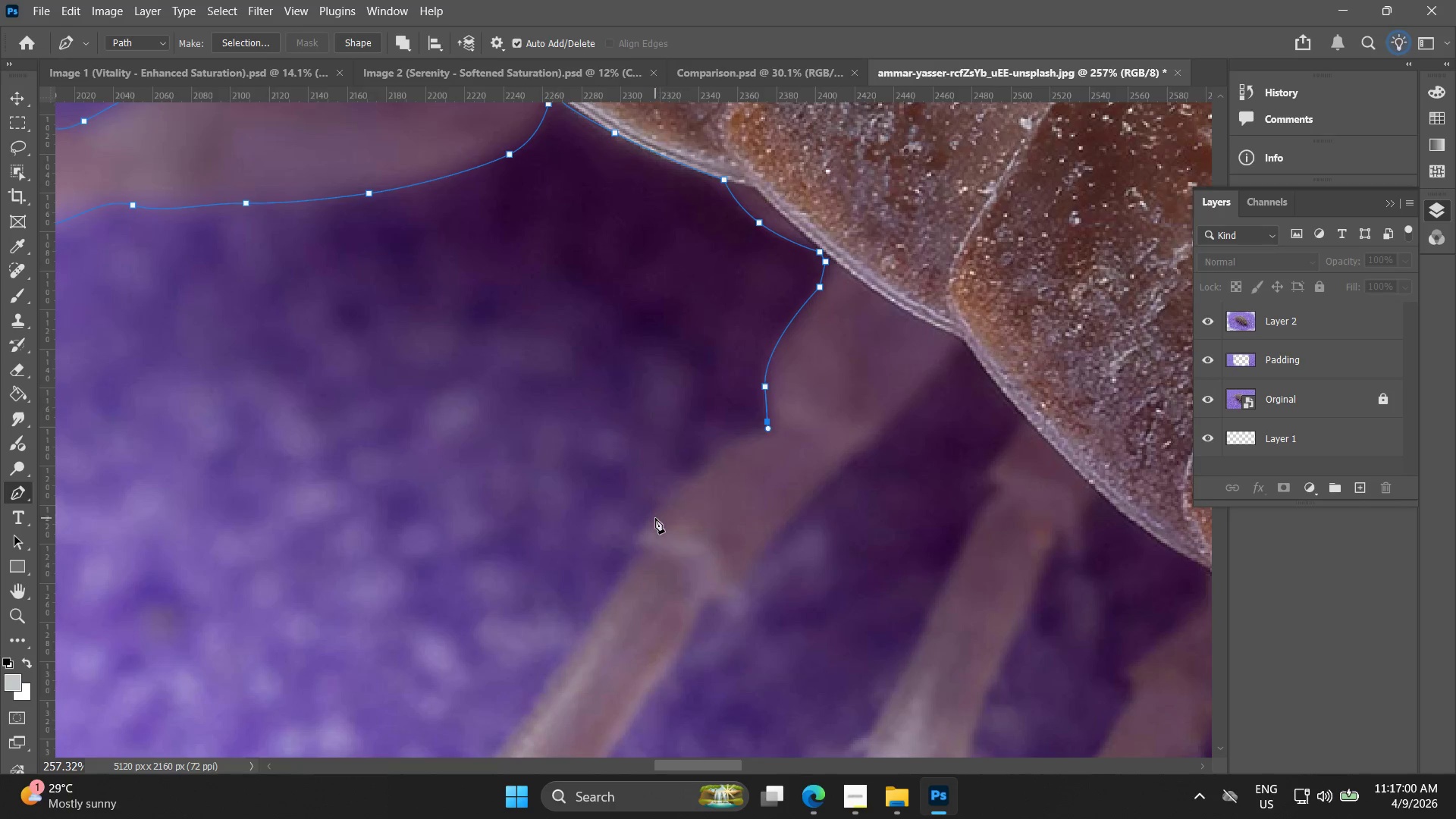 
left_click_drag(start_coordinate=[643, 535], to_coordinate=[625, 574])
 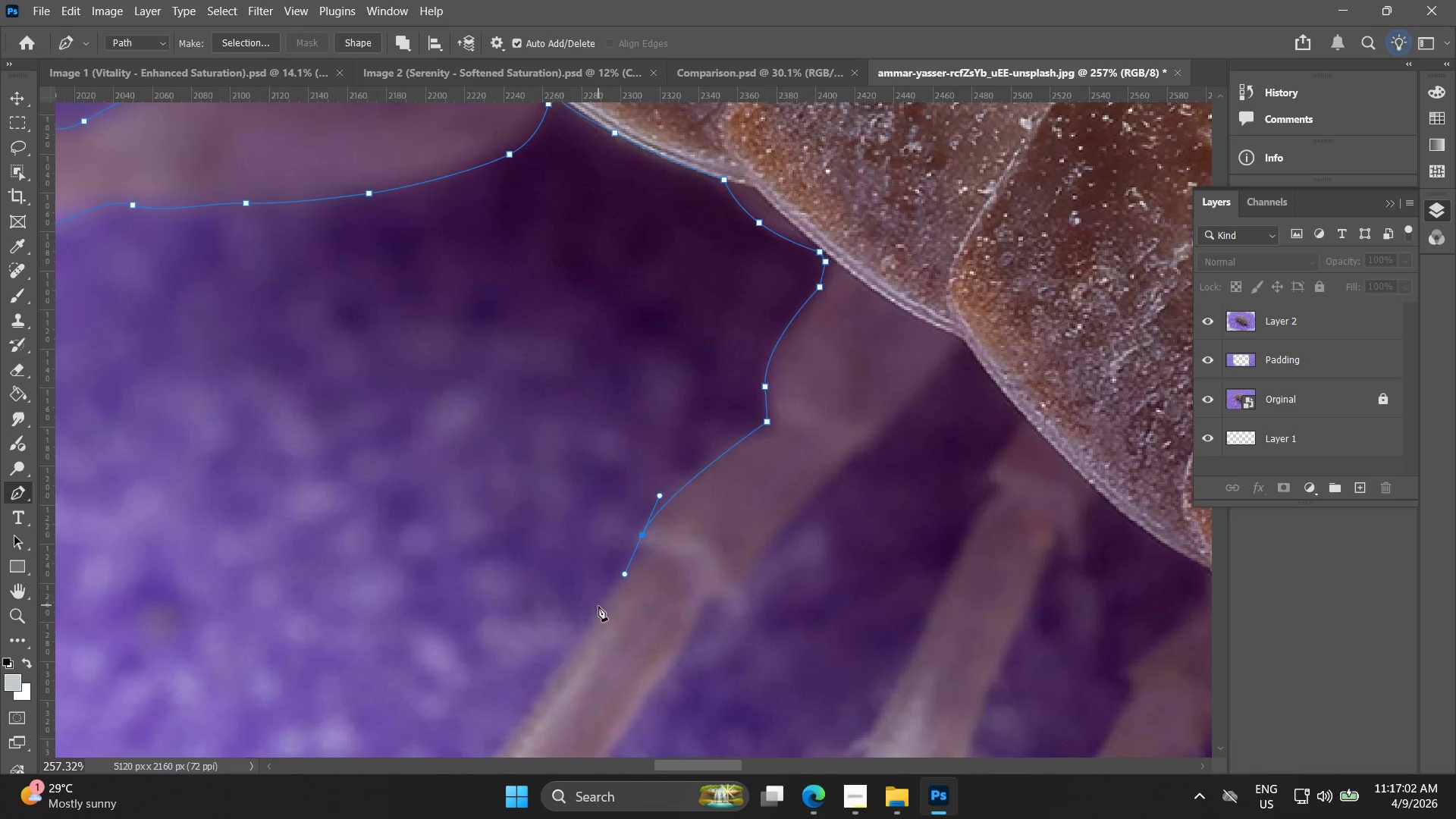 
left_click([592, 625])
 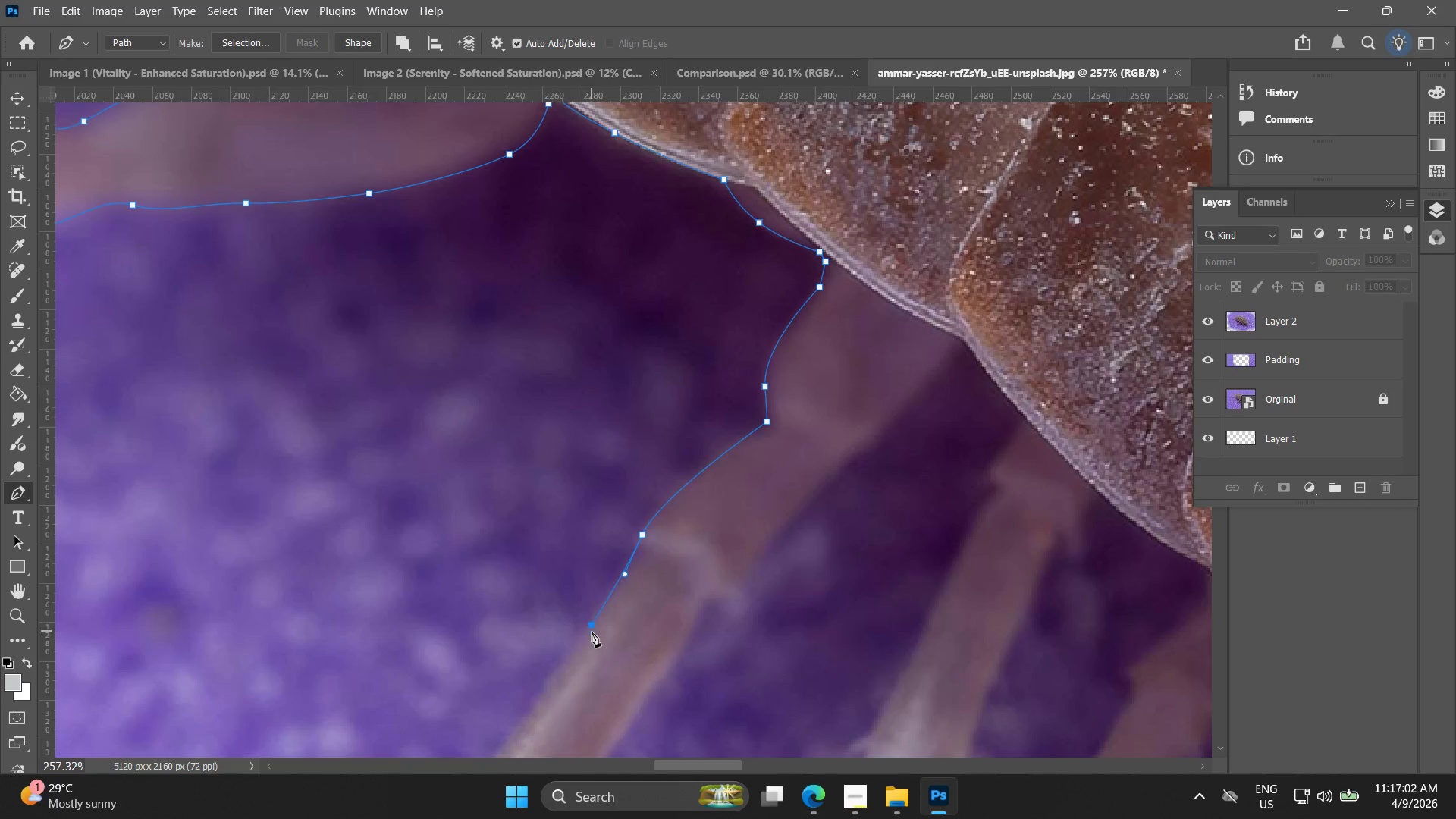 
hold_key(key=Space, duration=0.64)
 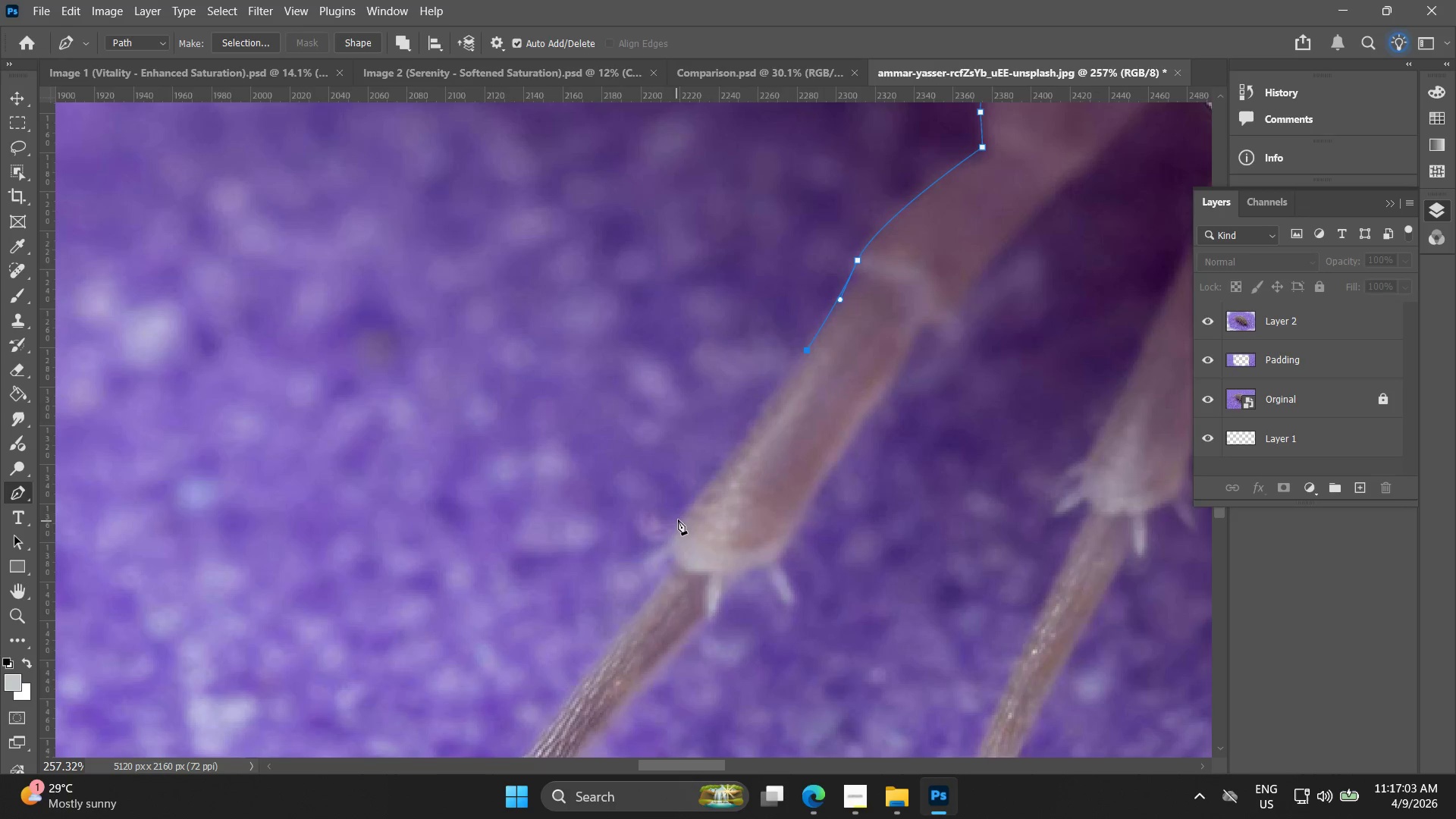 
left_click_drag(start_coordinate=[605, 623], to_coordinate=[821, 348])
 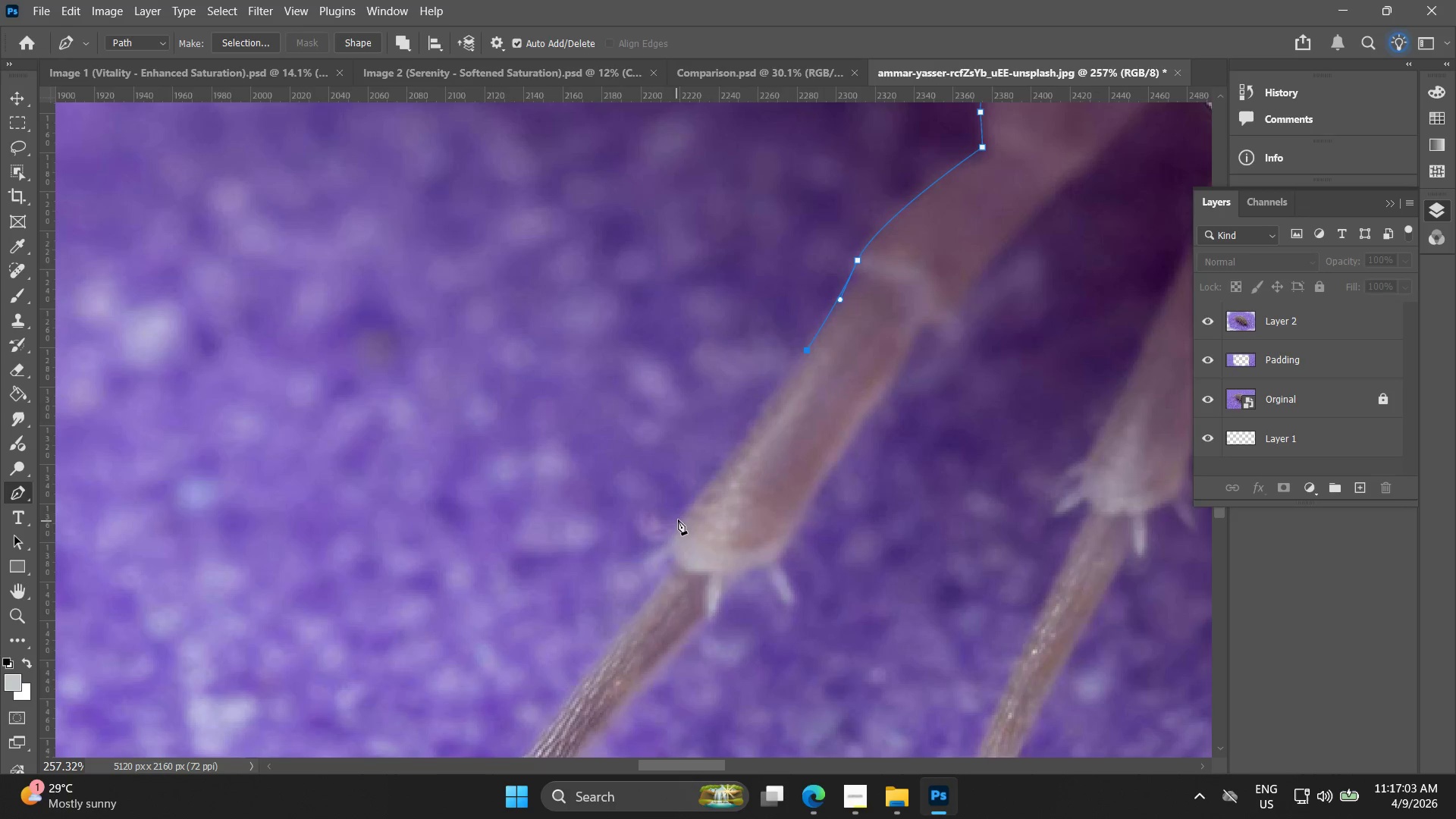 
left_click_drag(start_coordinate=[682, 515], to_coordinate=[671, 537])
 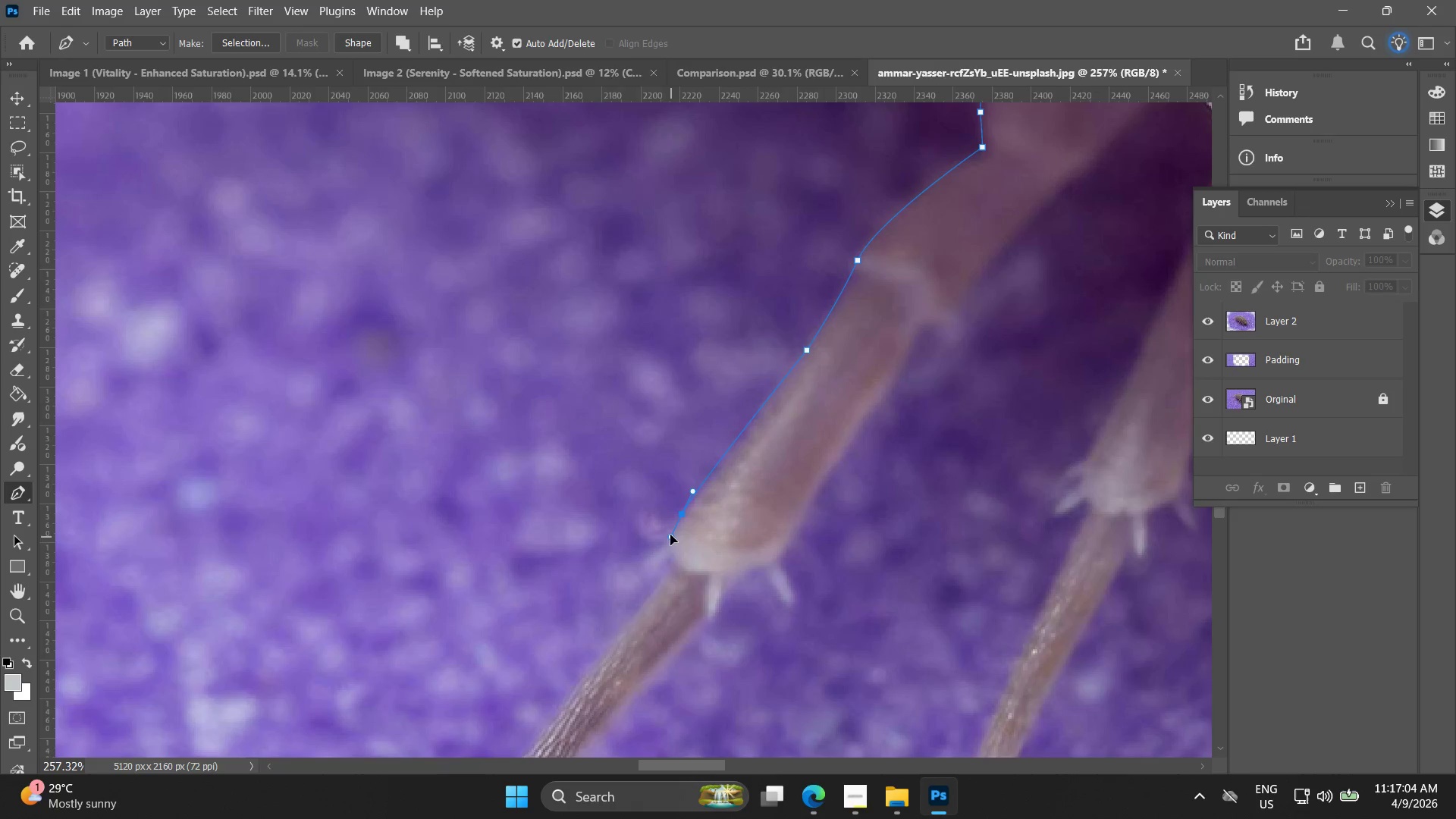 
key(Control+ControlLeft)
 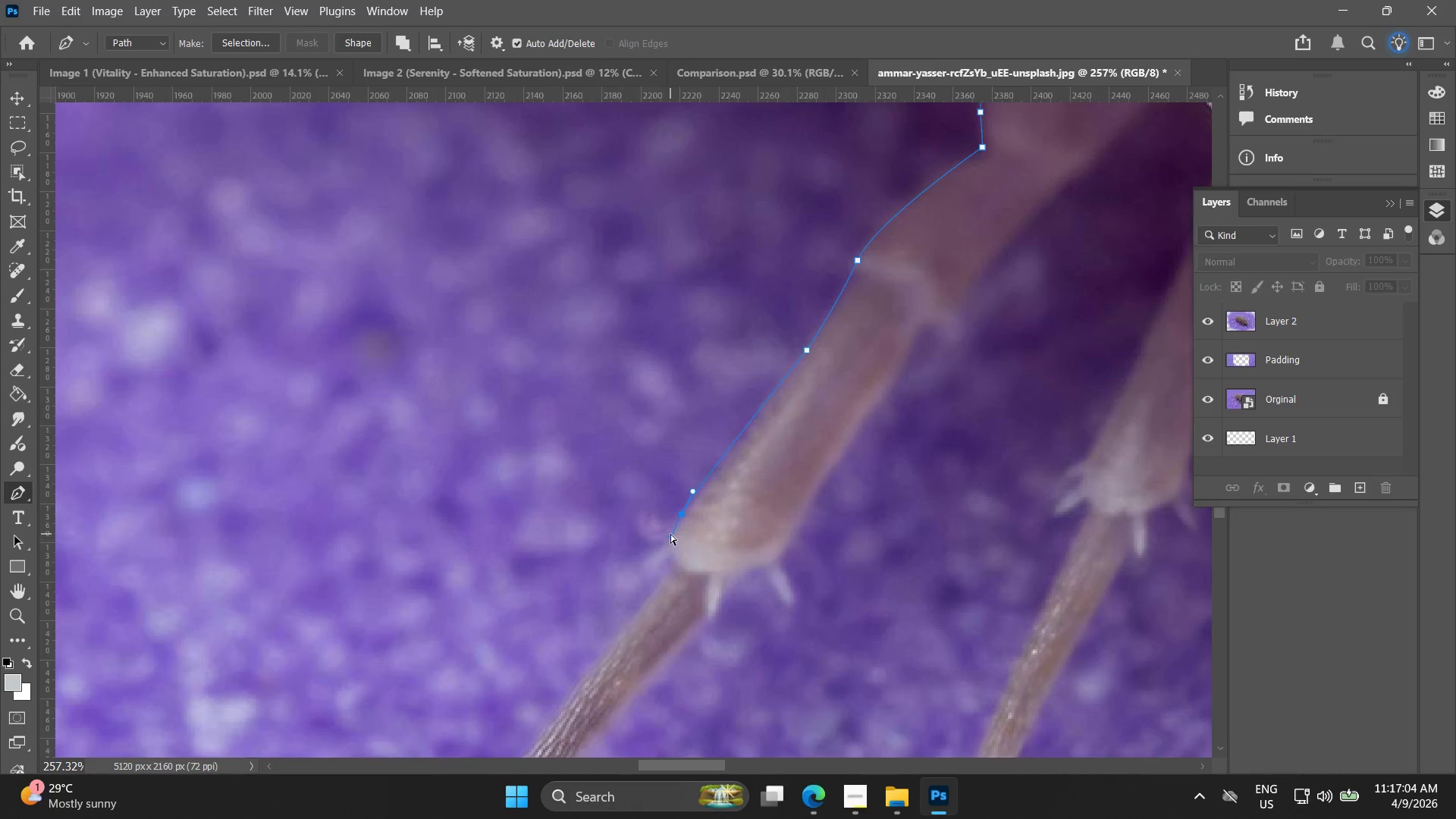 
key(Control+Z)
 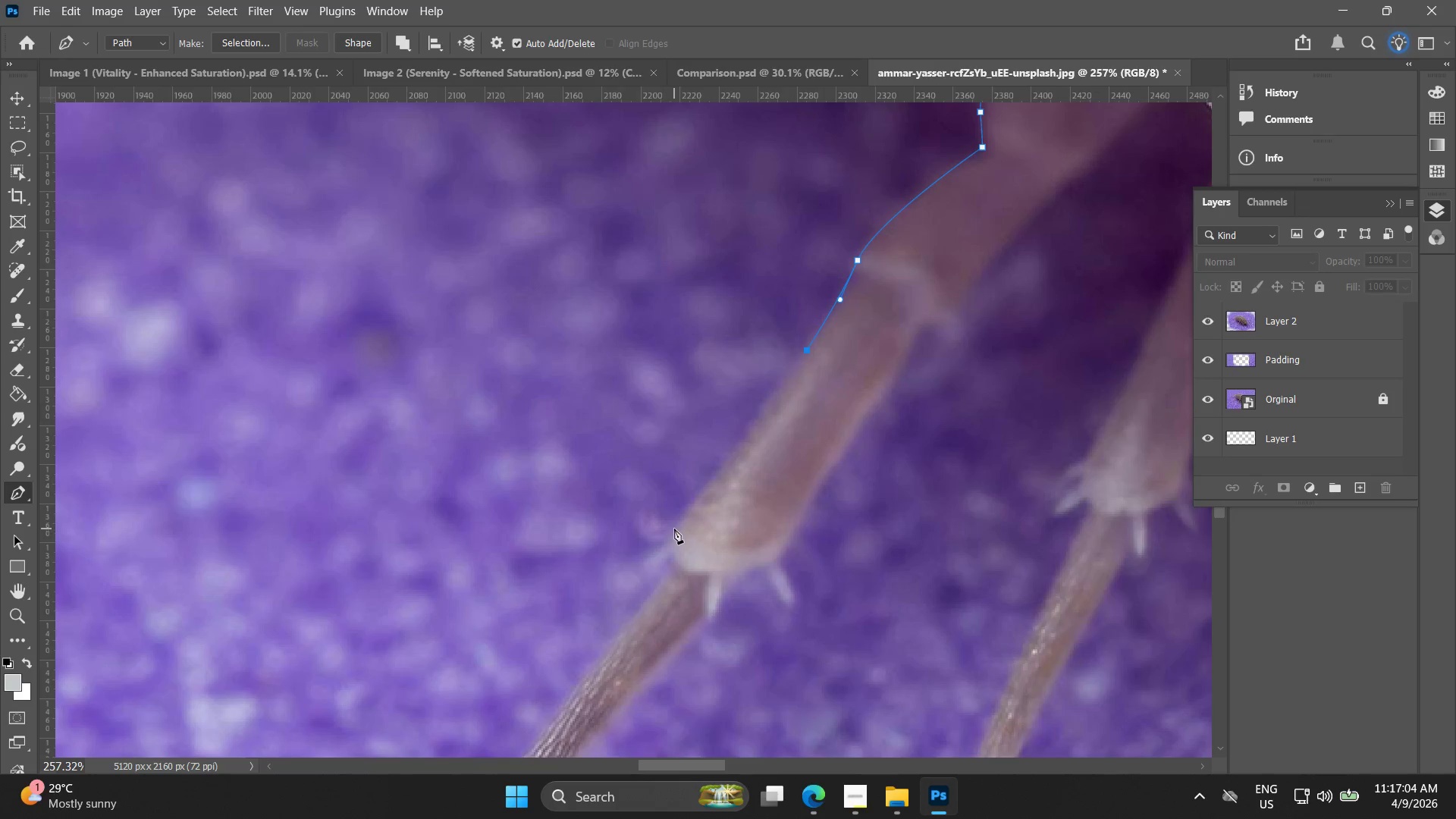 
left_click_drag(start_coordinate=[674, 529], to_coordinate=[664, 545])
 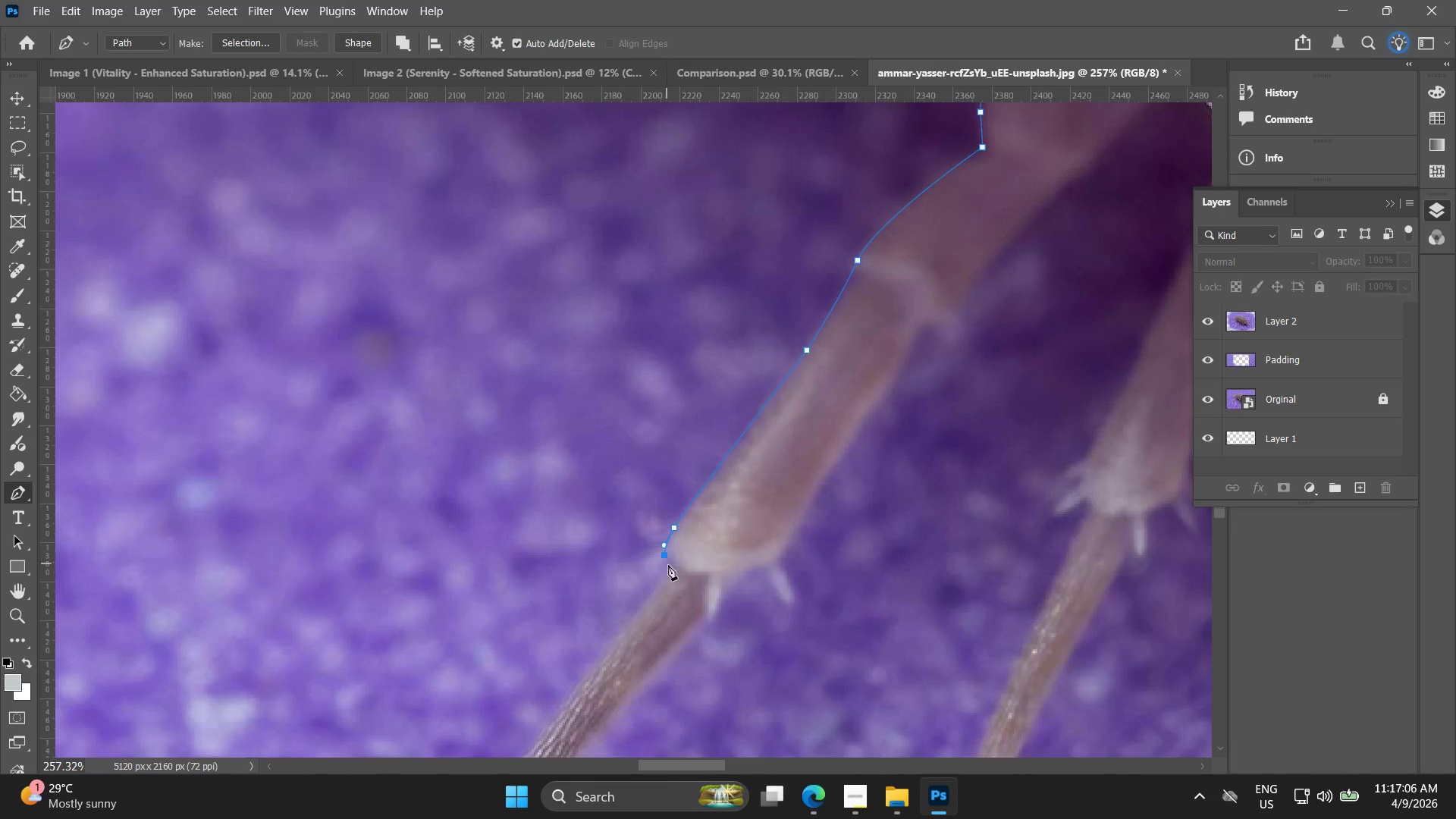 
left_click([670, 568])
 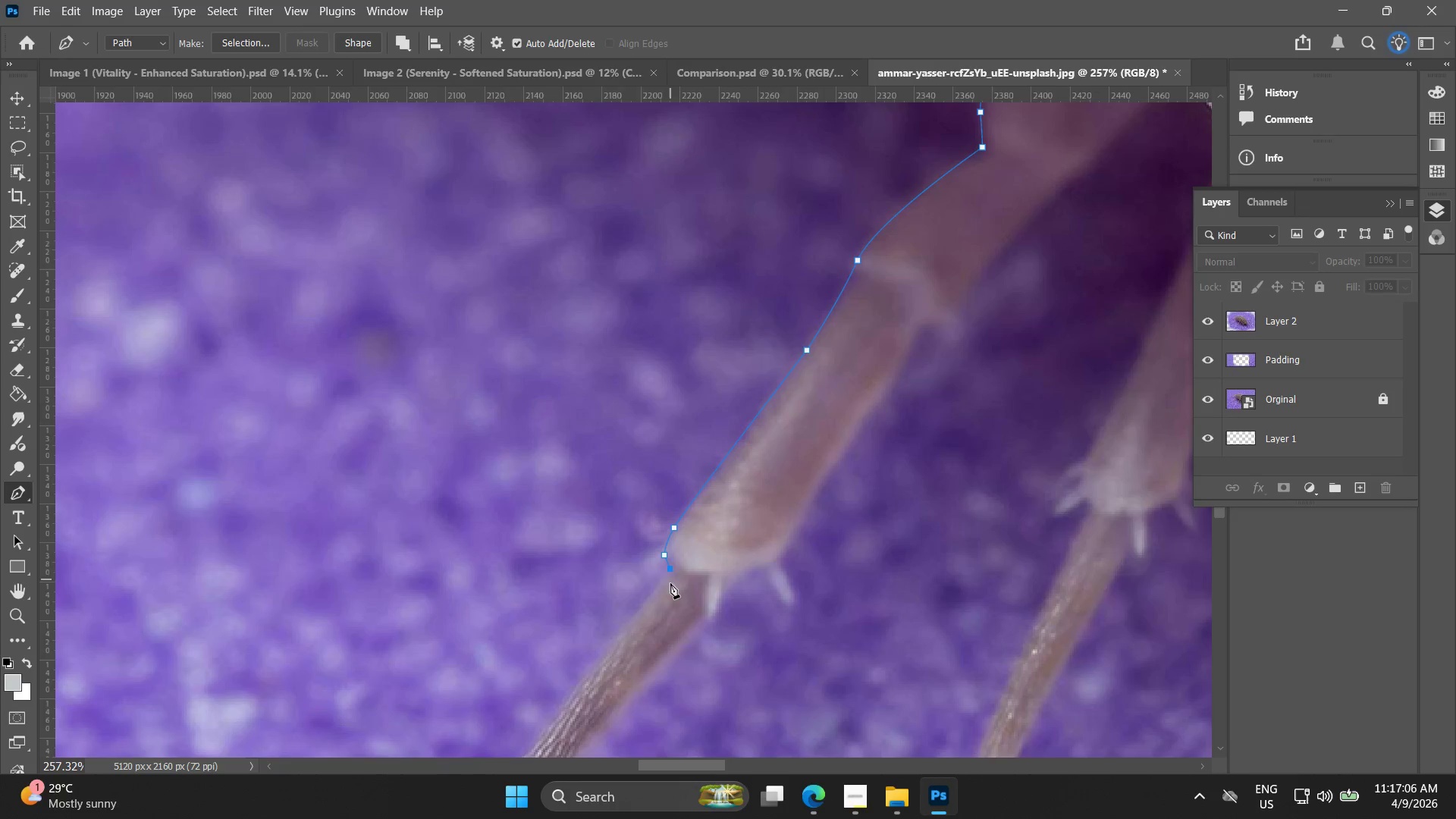 
hold_key(key=Space, duration=0.52)
 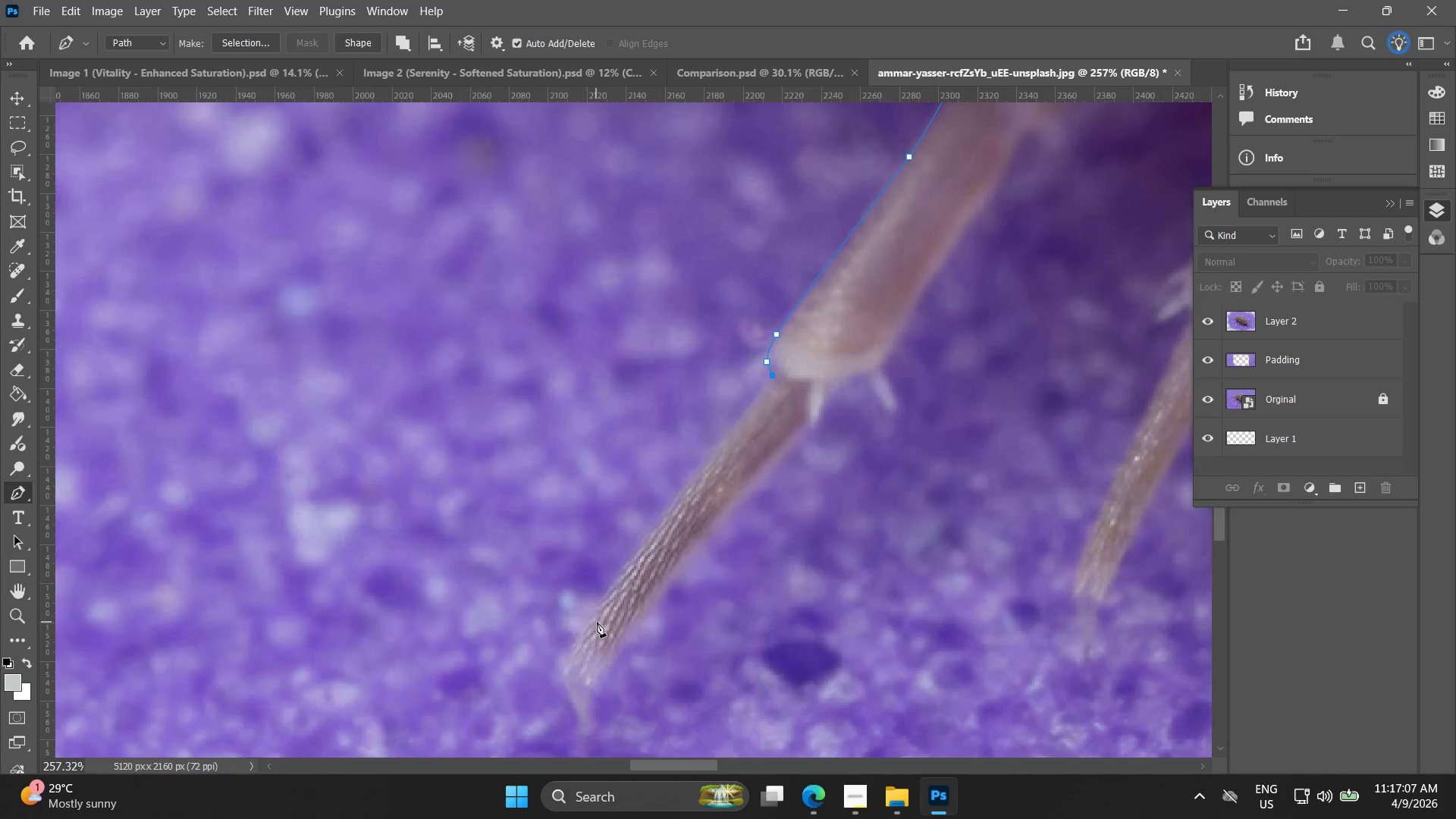 
left_click_drag(start_coordinate=[649, 530], to_coordinate=[752, 337])
 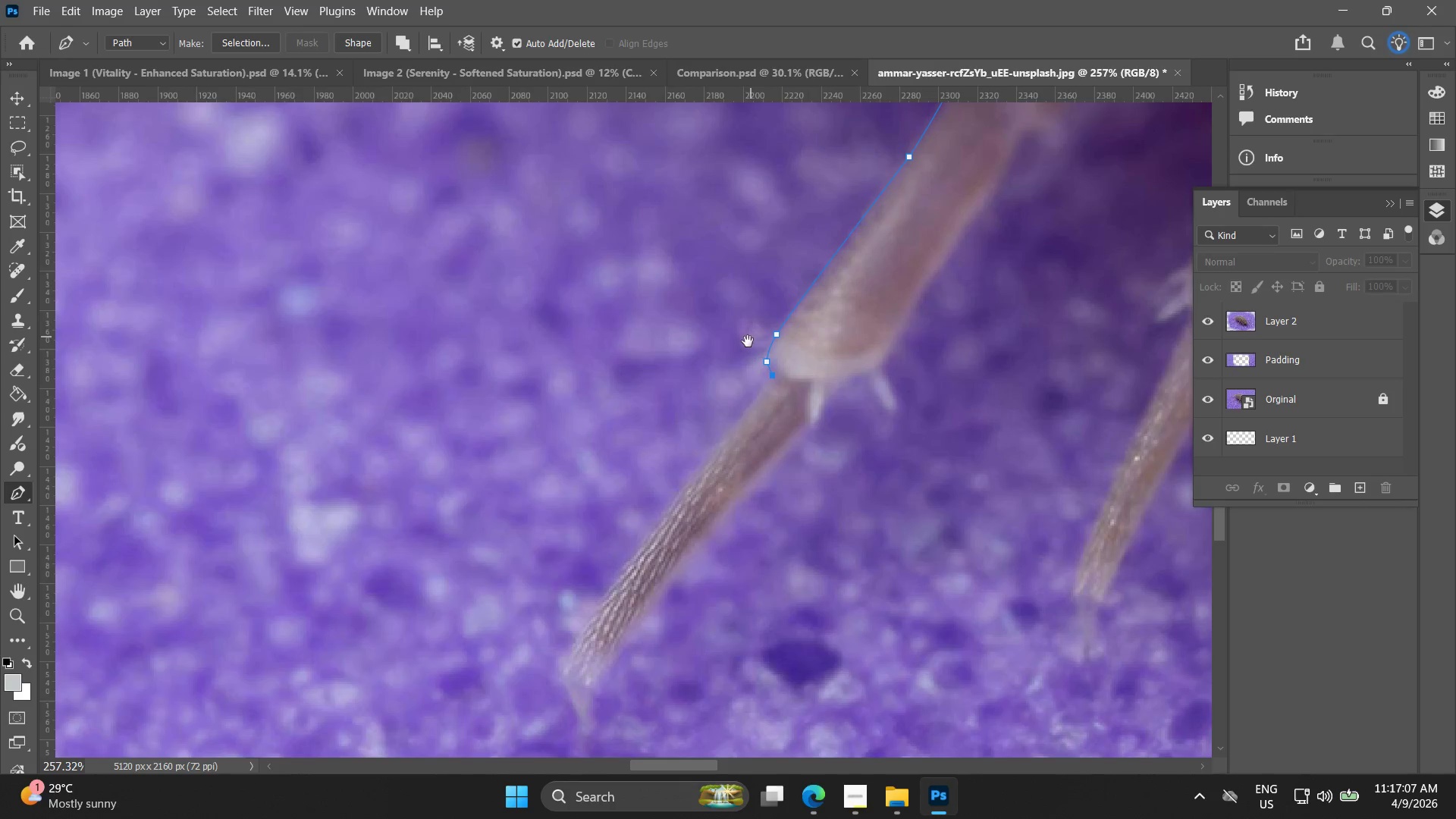 
hold_key(key=Space, duration=12.75)
 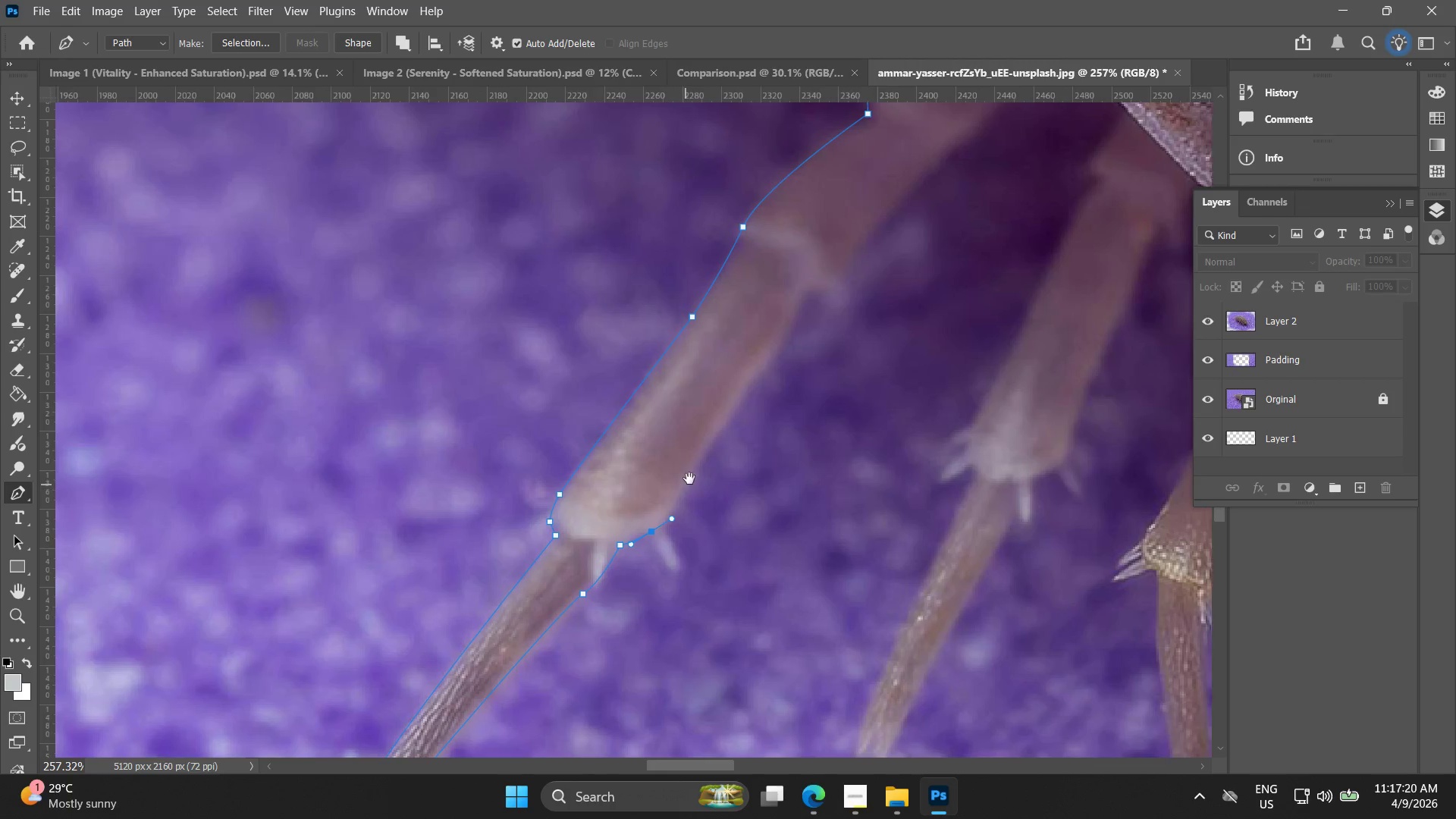 
left_click_drag(start_coordinate=[600, 620], to_coordinate=[573, 652])
 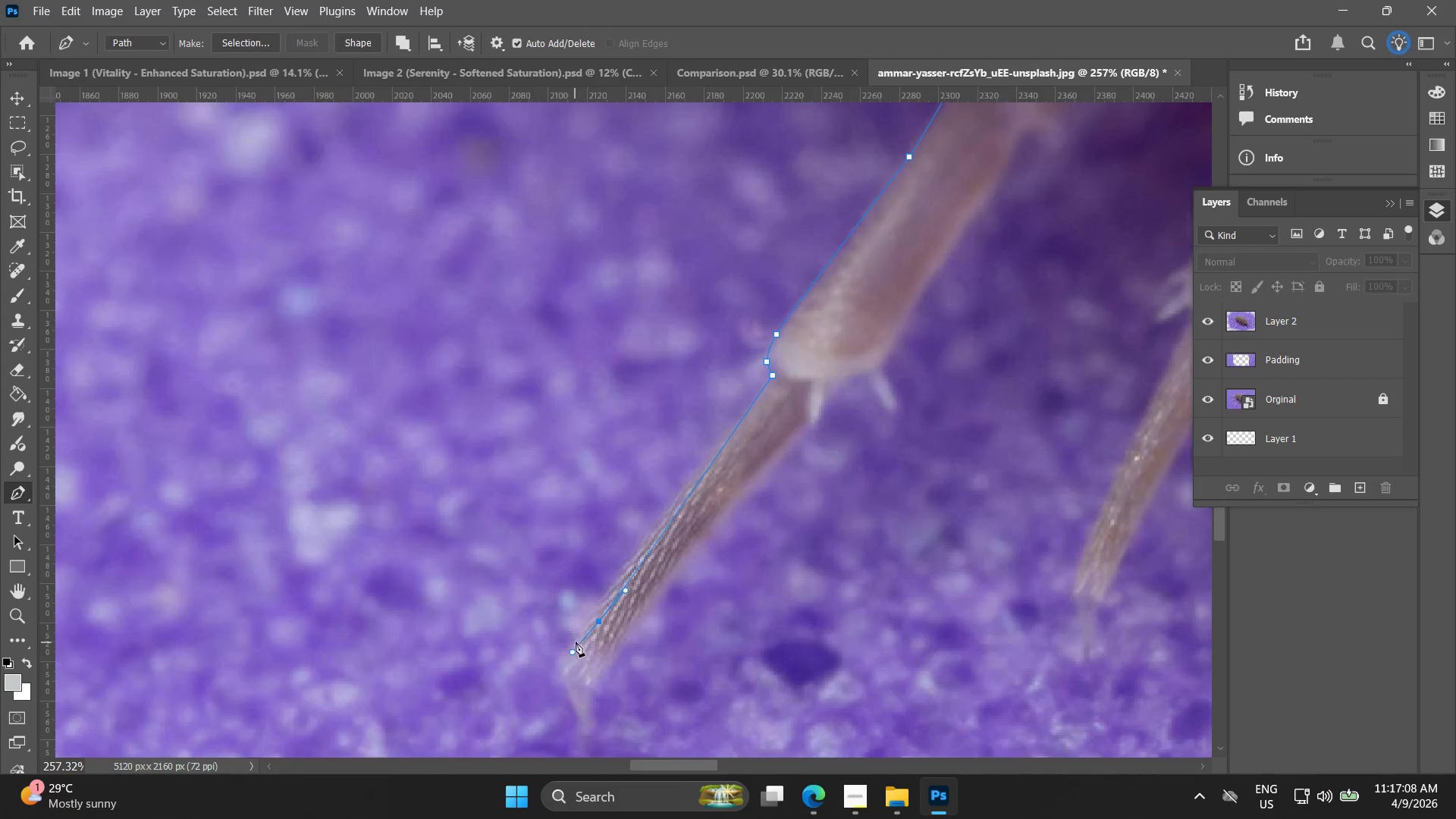 
key(Control+ControlLeft)
 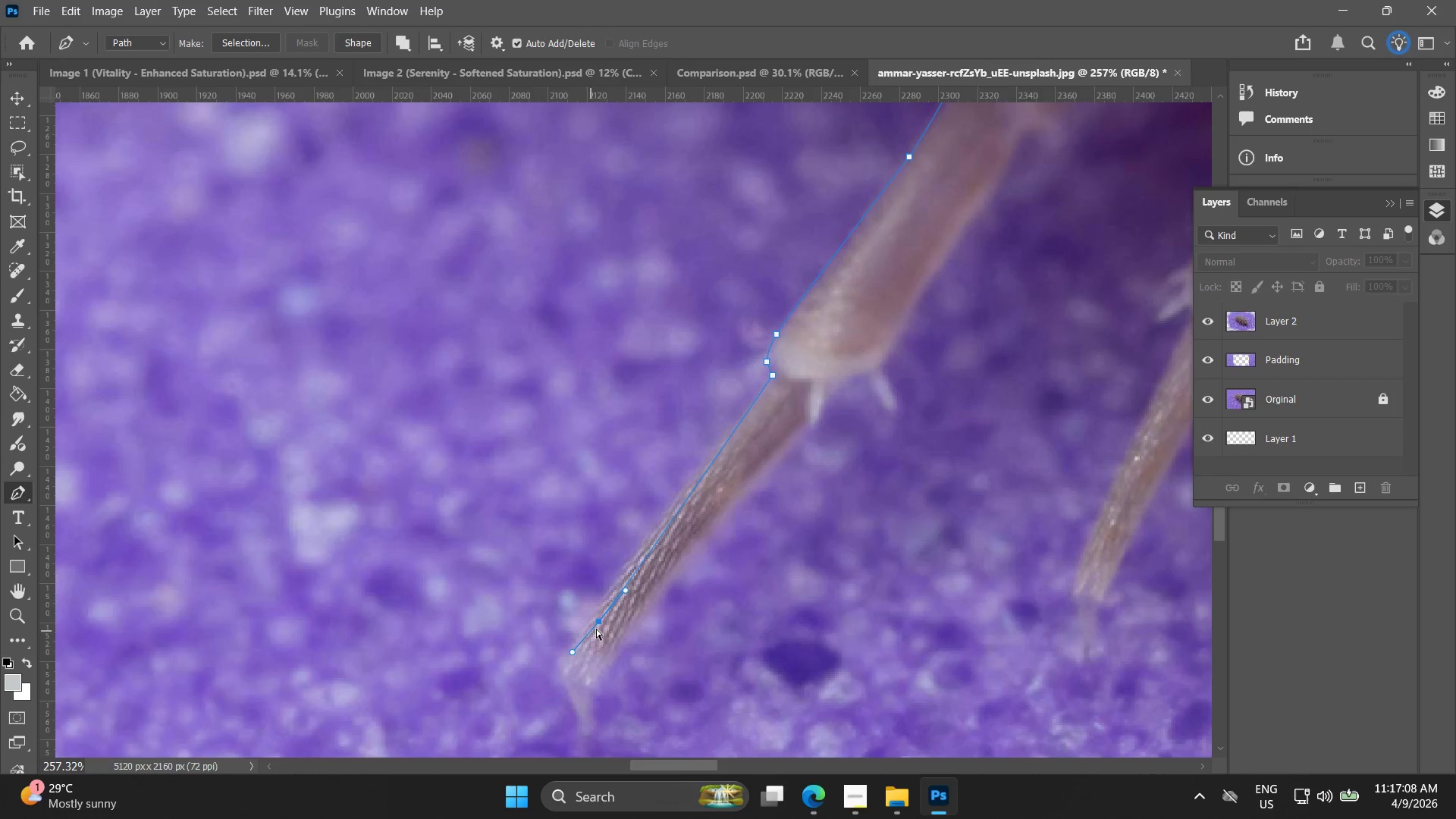 
key(Control+Z)
 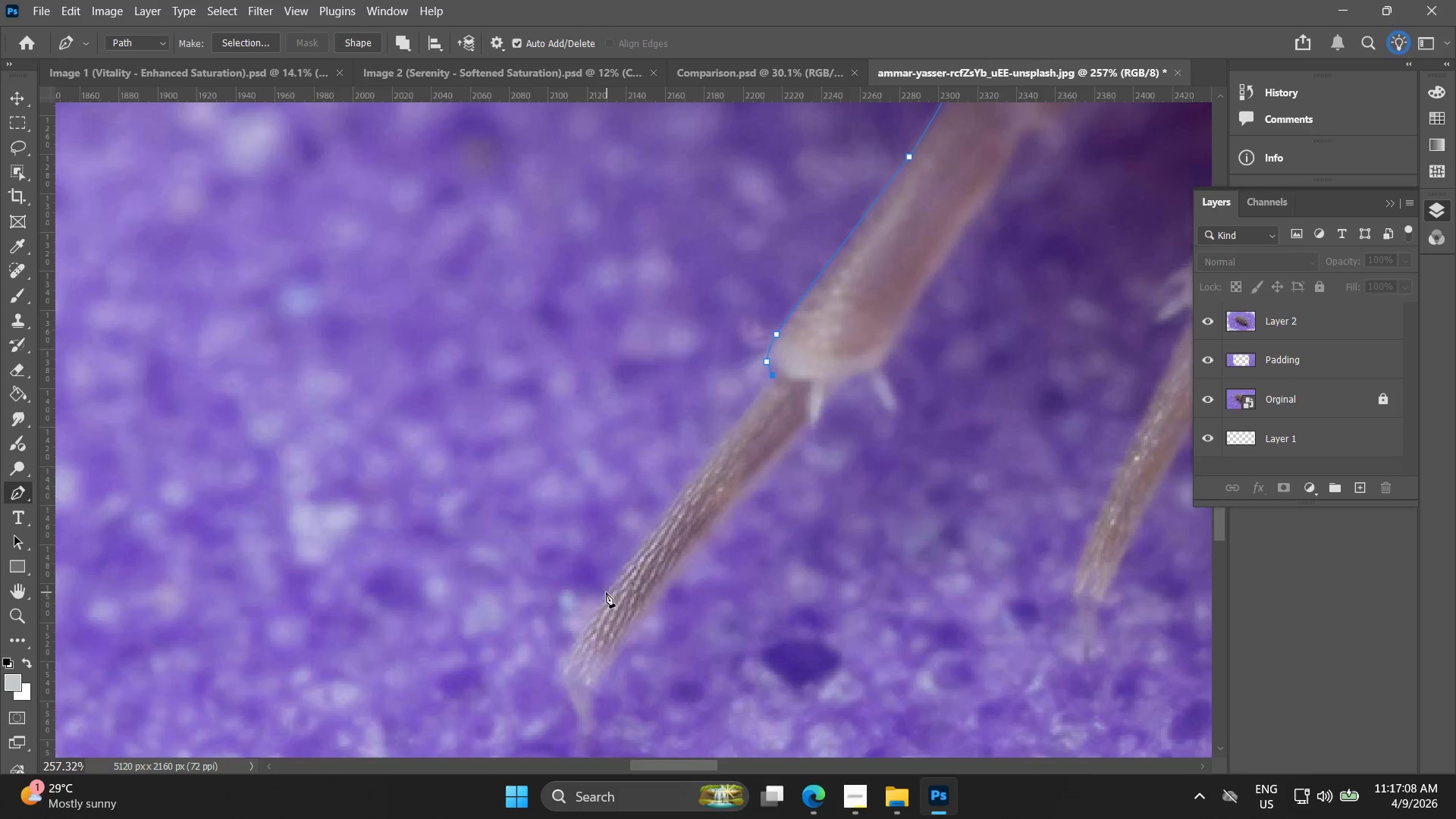 
left_click_drag(start_coordinate=[600, 595], to_coordinate=[573, 645])
 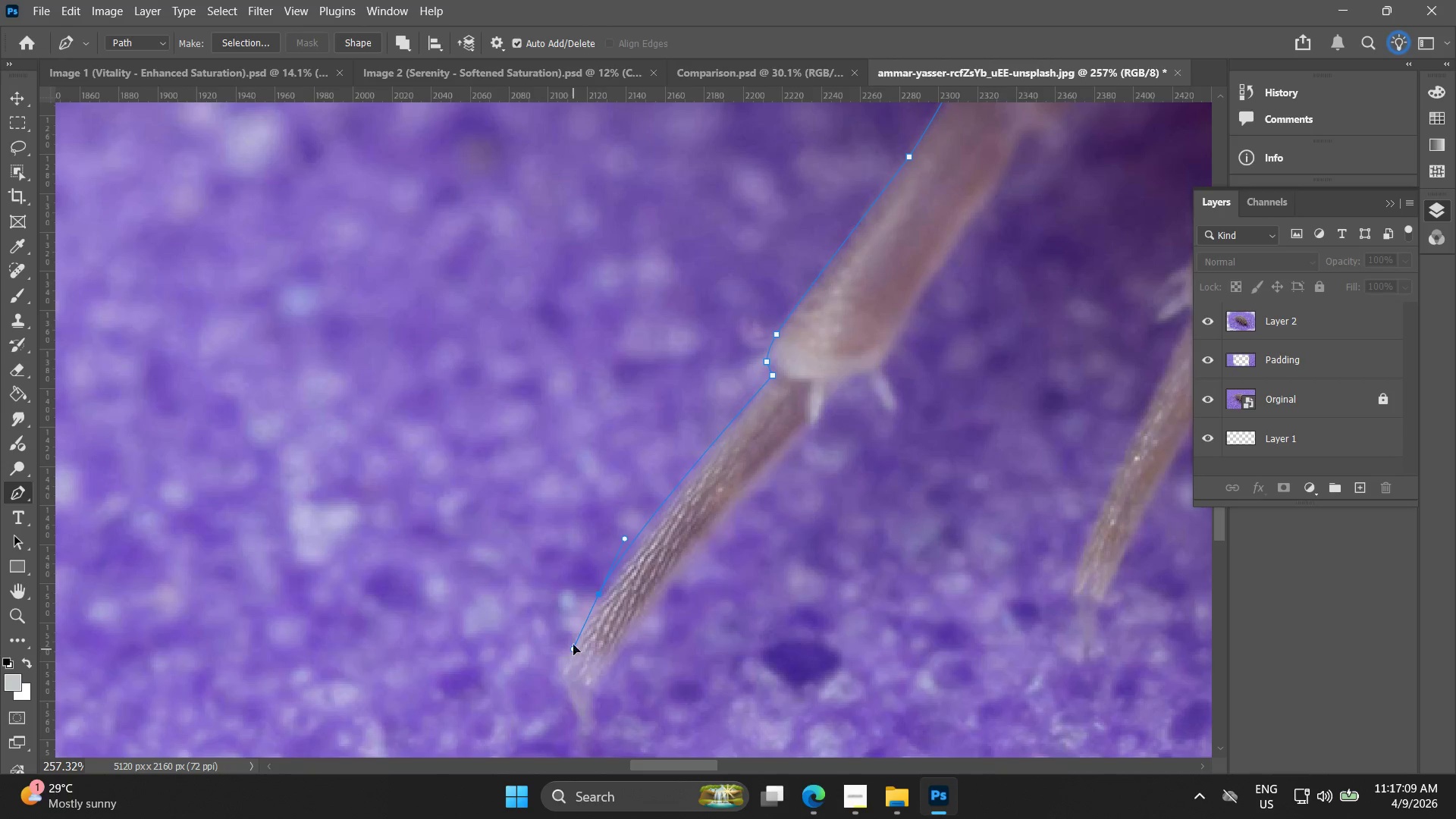 
key(Control+ControlLeft)
 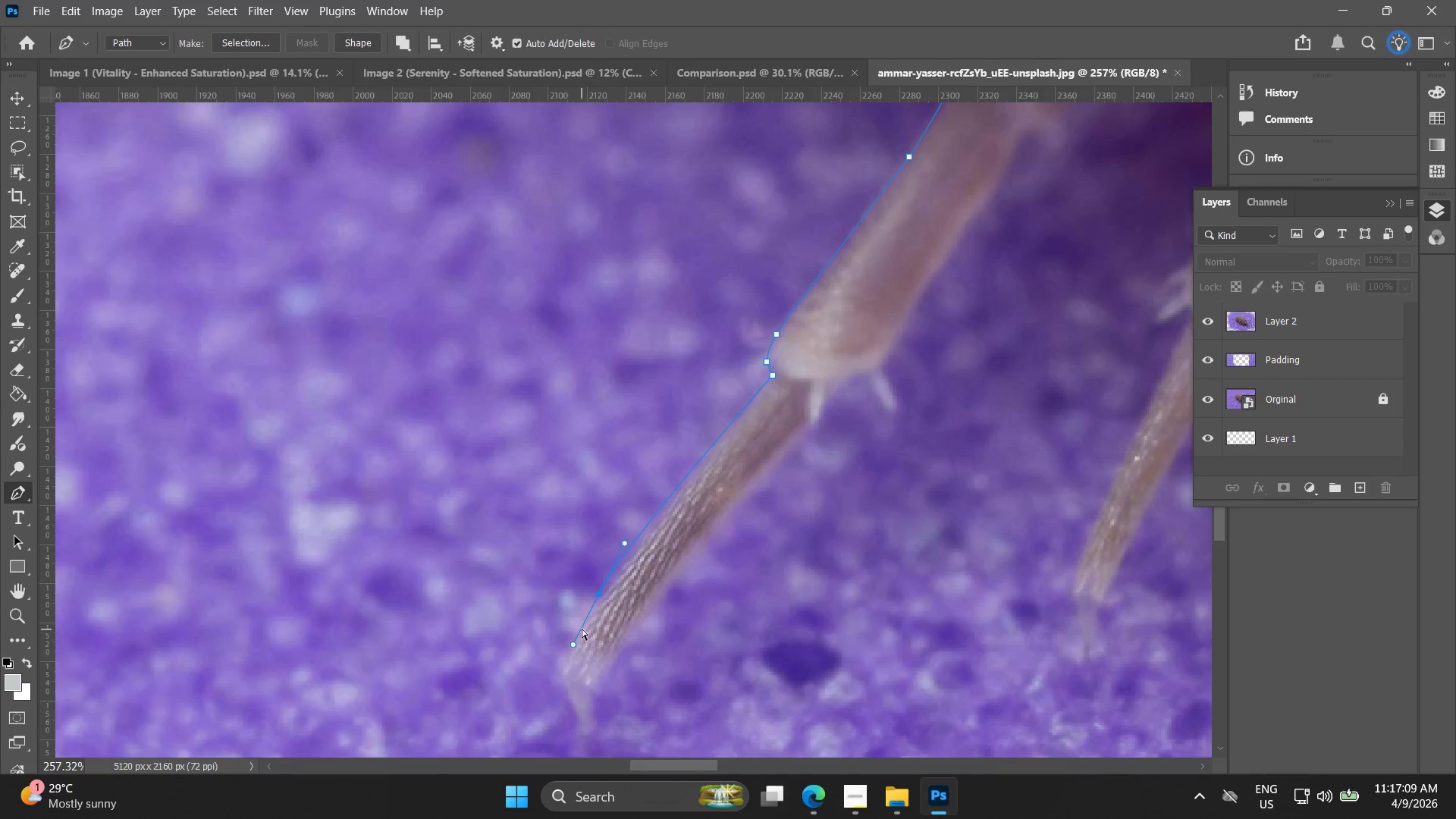 
key(Control+Z)
 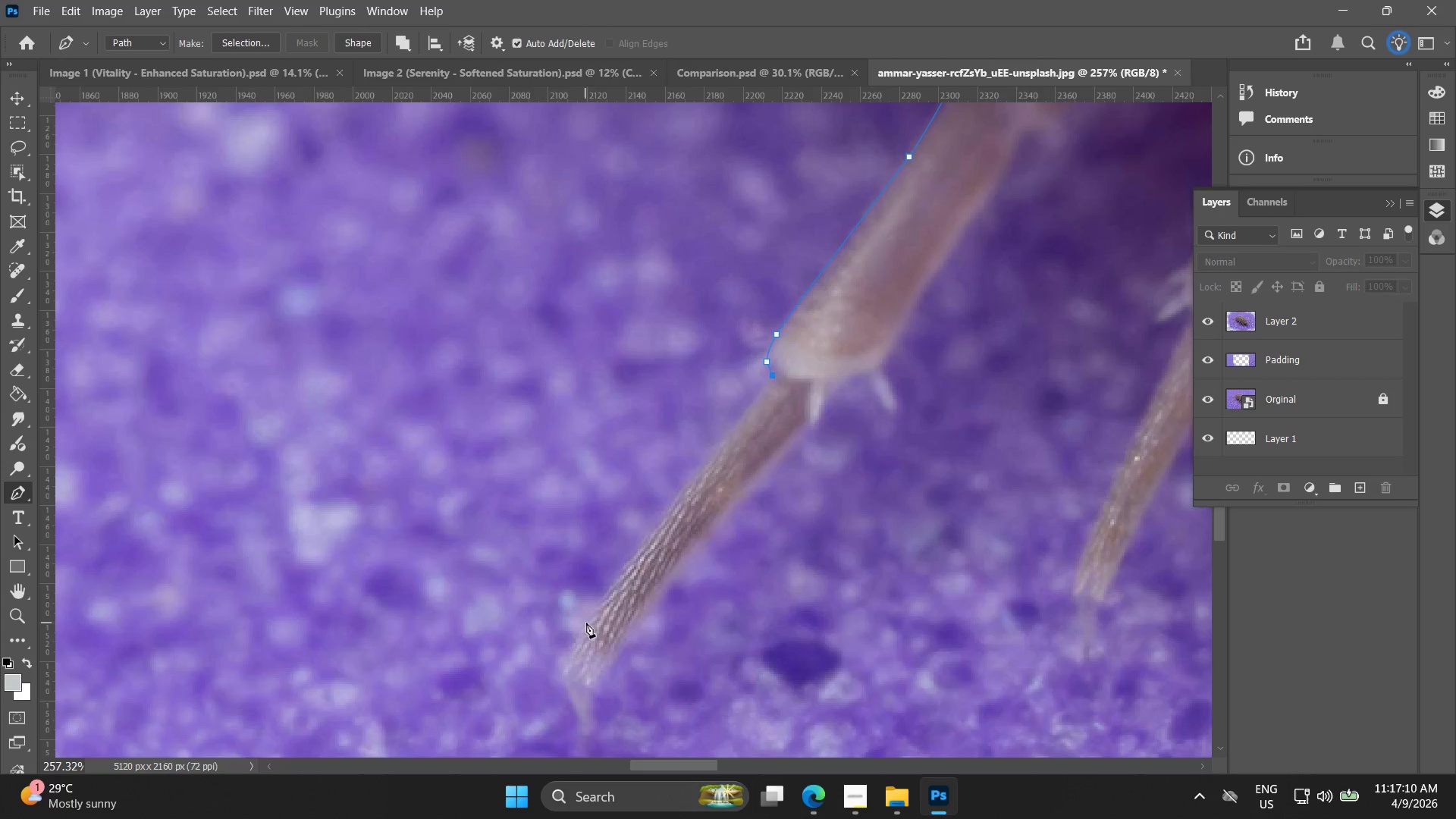 
left_click_drag(start_coordinate=[586, 627], to_coordinate=[566, 670])
 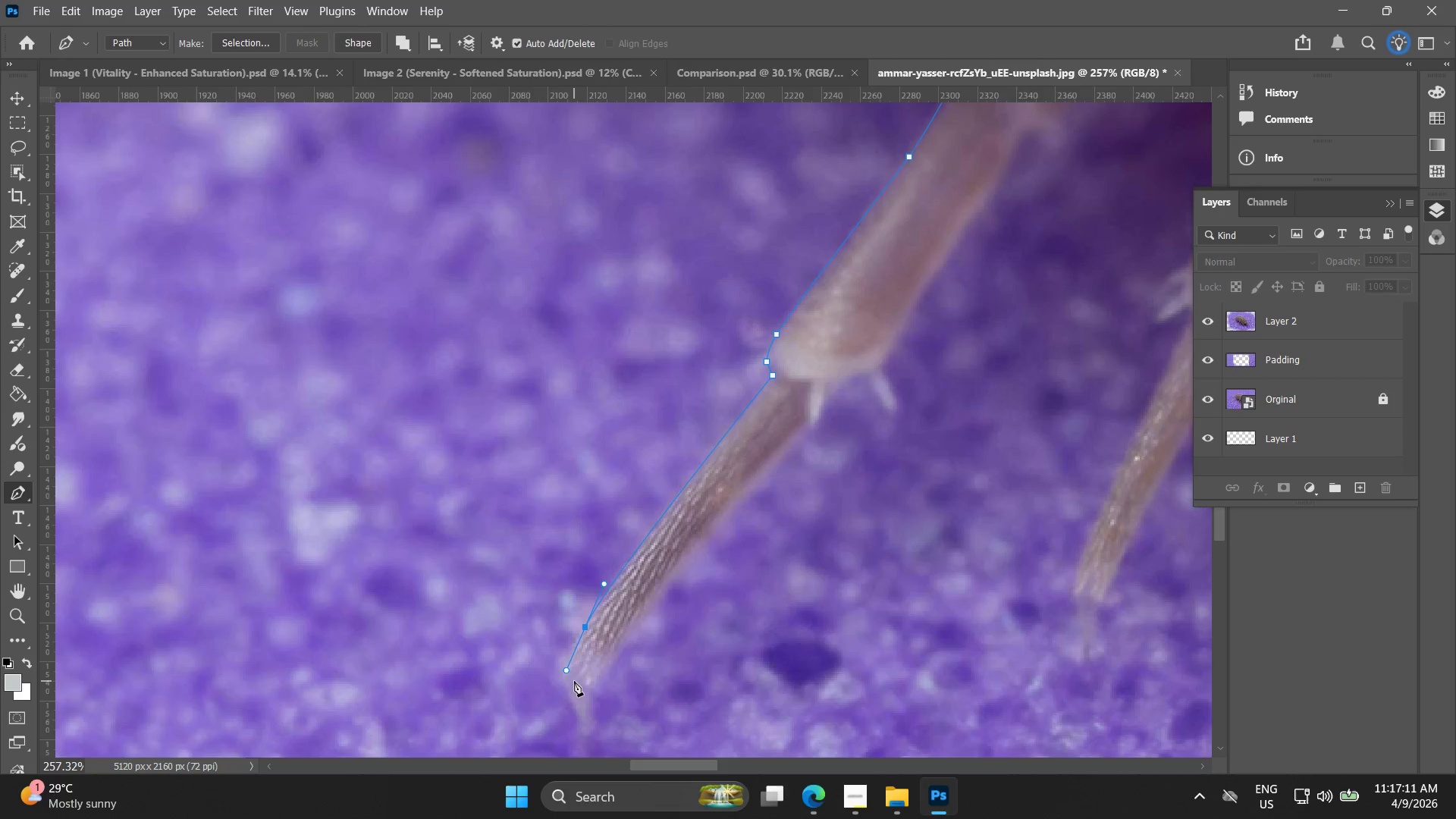 
left_click([575, 681])
 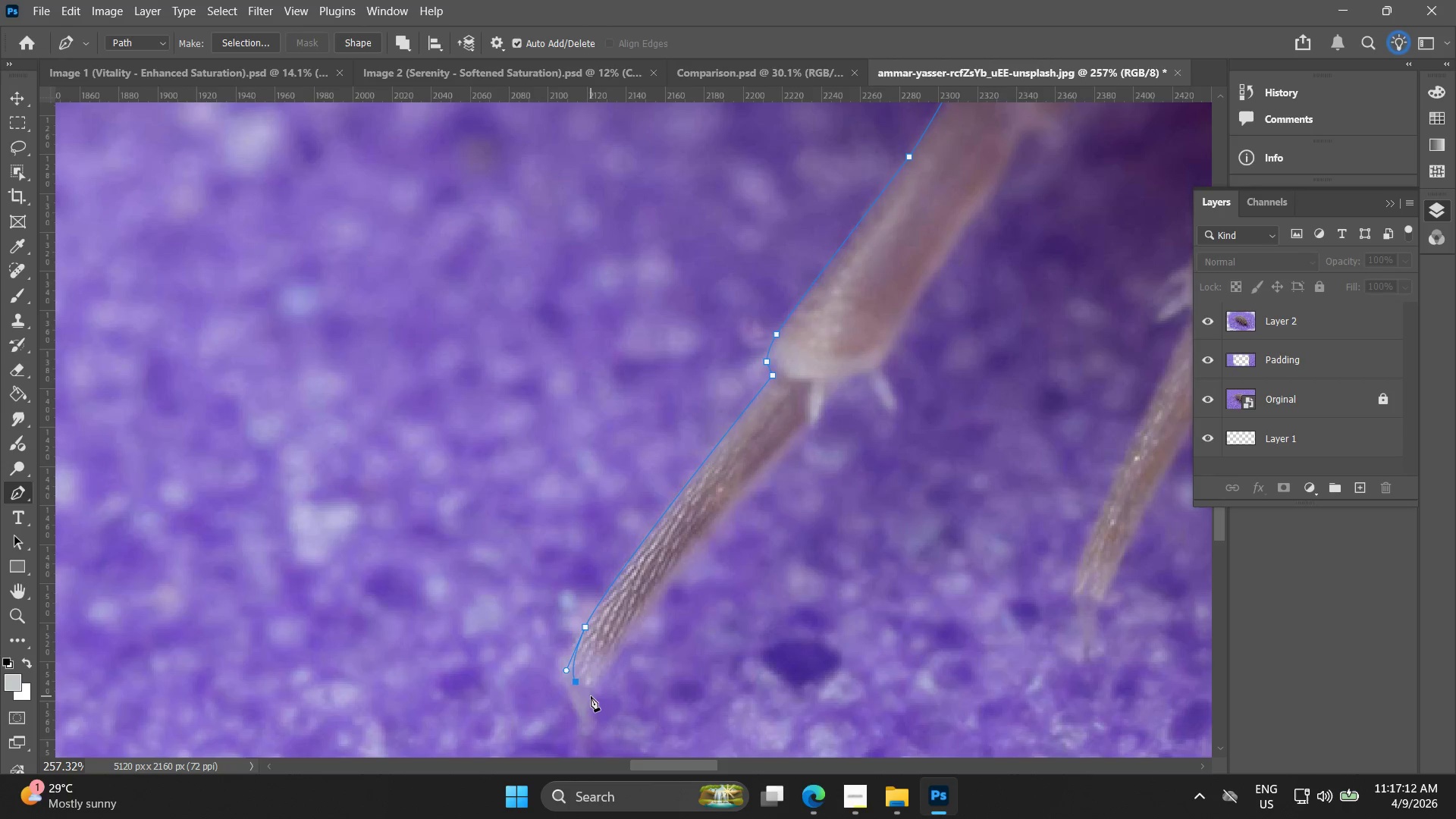 
double_click([592, 695])
 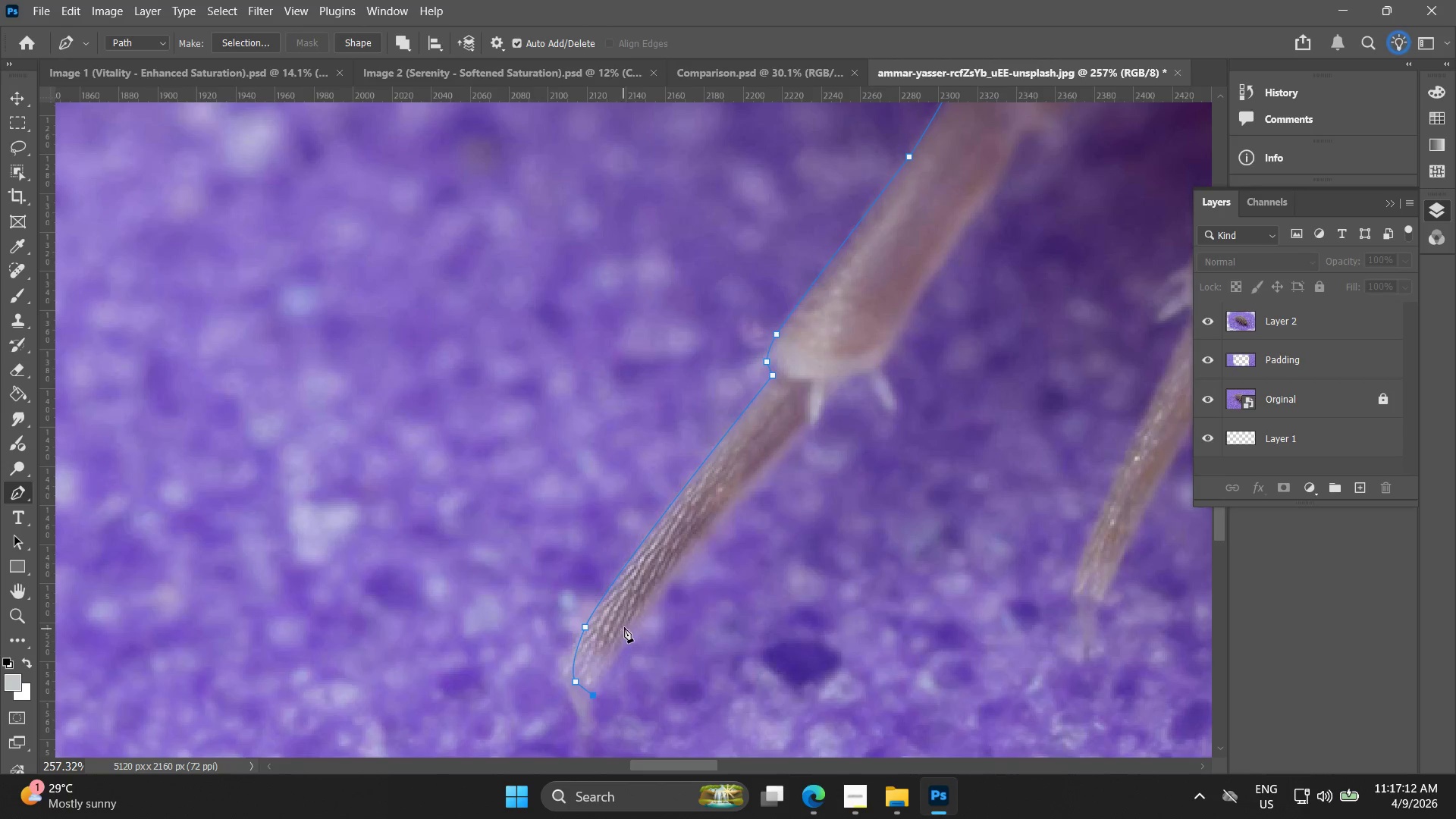 
left_click_drag(start_coordinate=[635, 619], to_coordinate=[653, 597])
 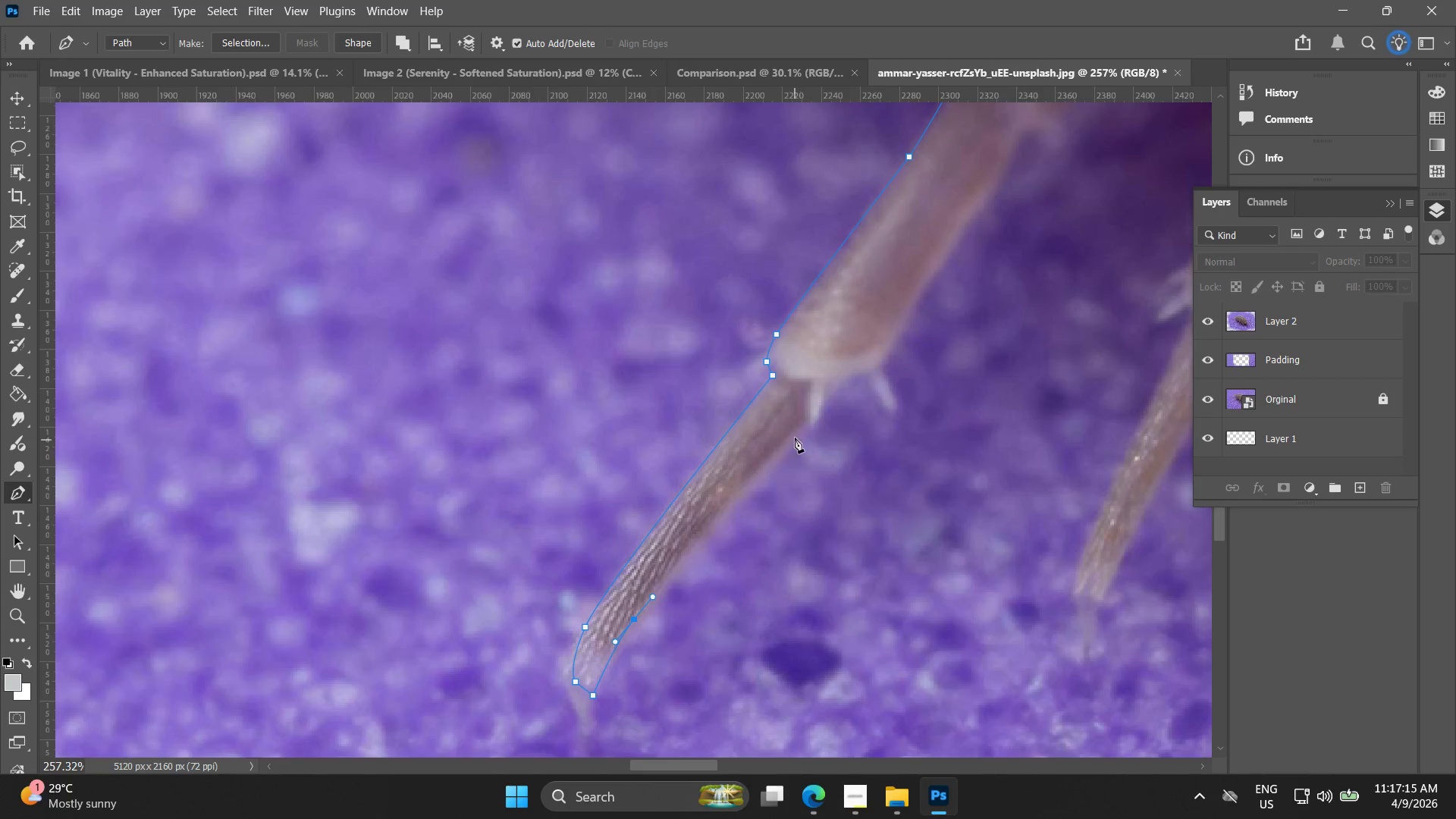 
left_click_drag(start_coordinate=[799, 433], to_coordinate=[820, 421])
 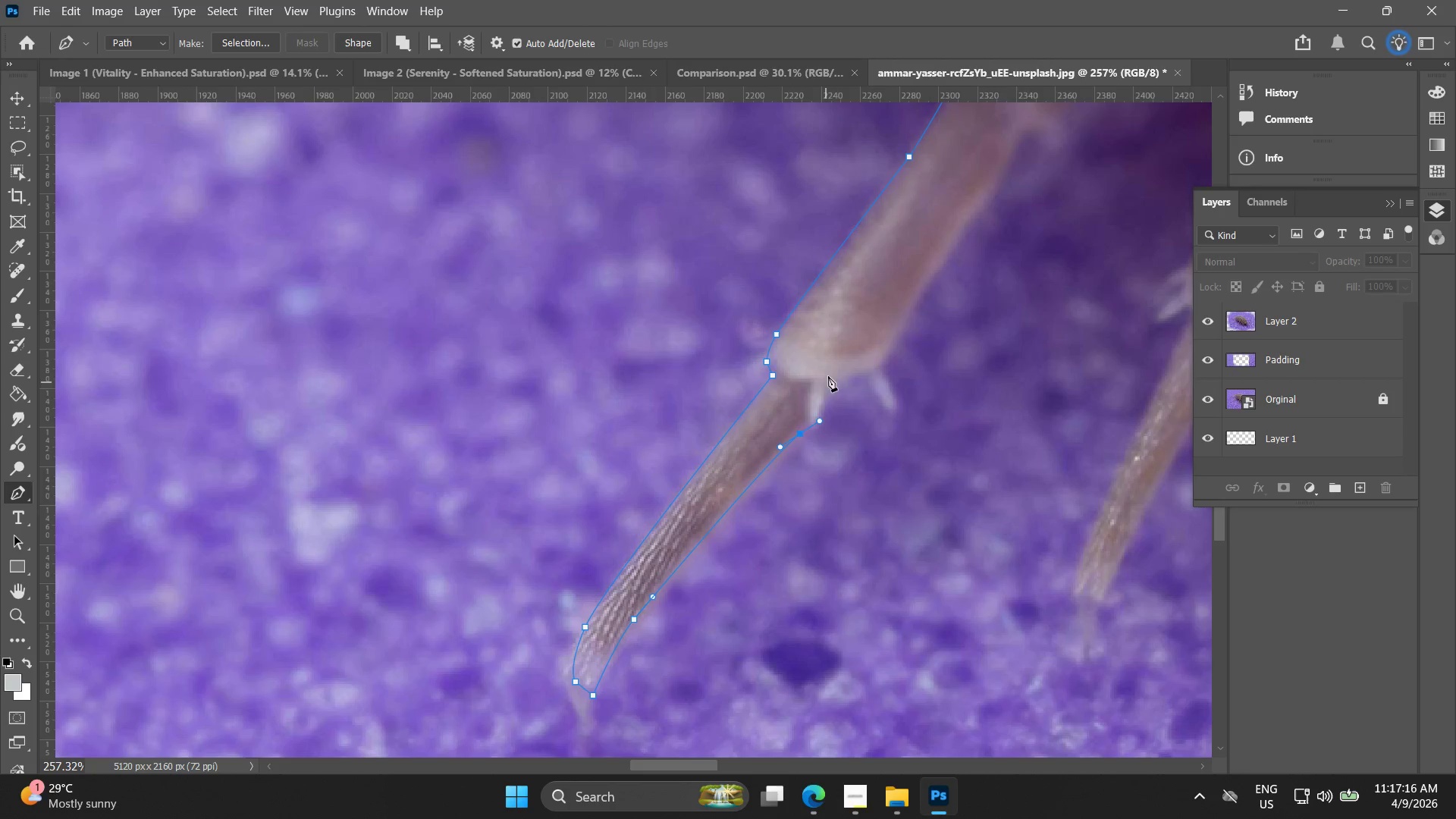 
left_click([830, 369])
 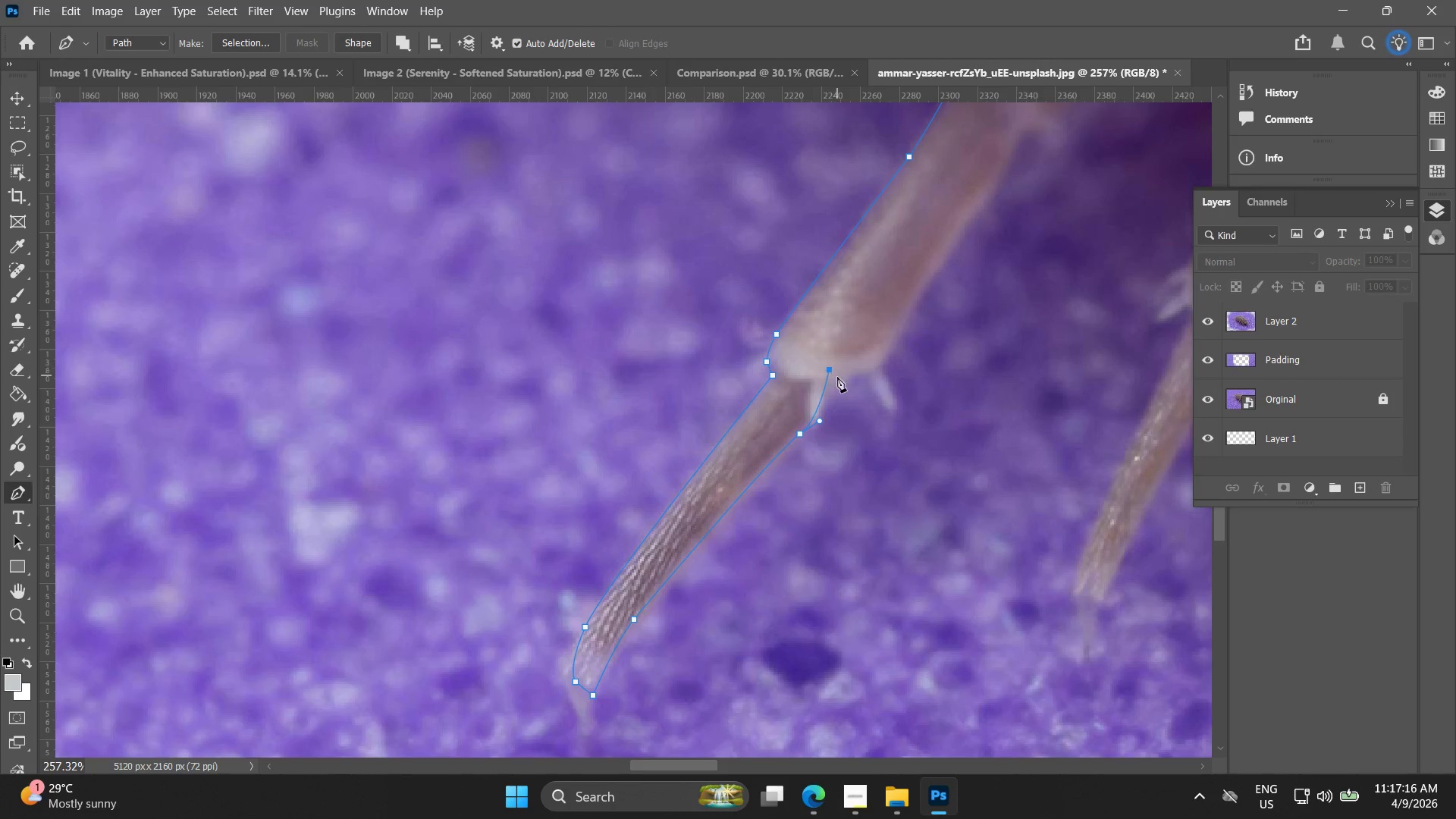 
key(Control+ControlLeft)
 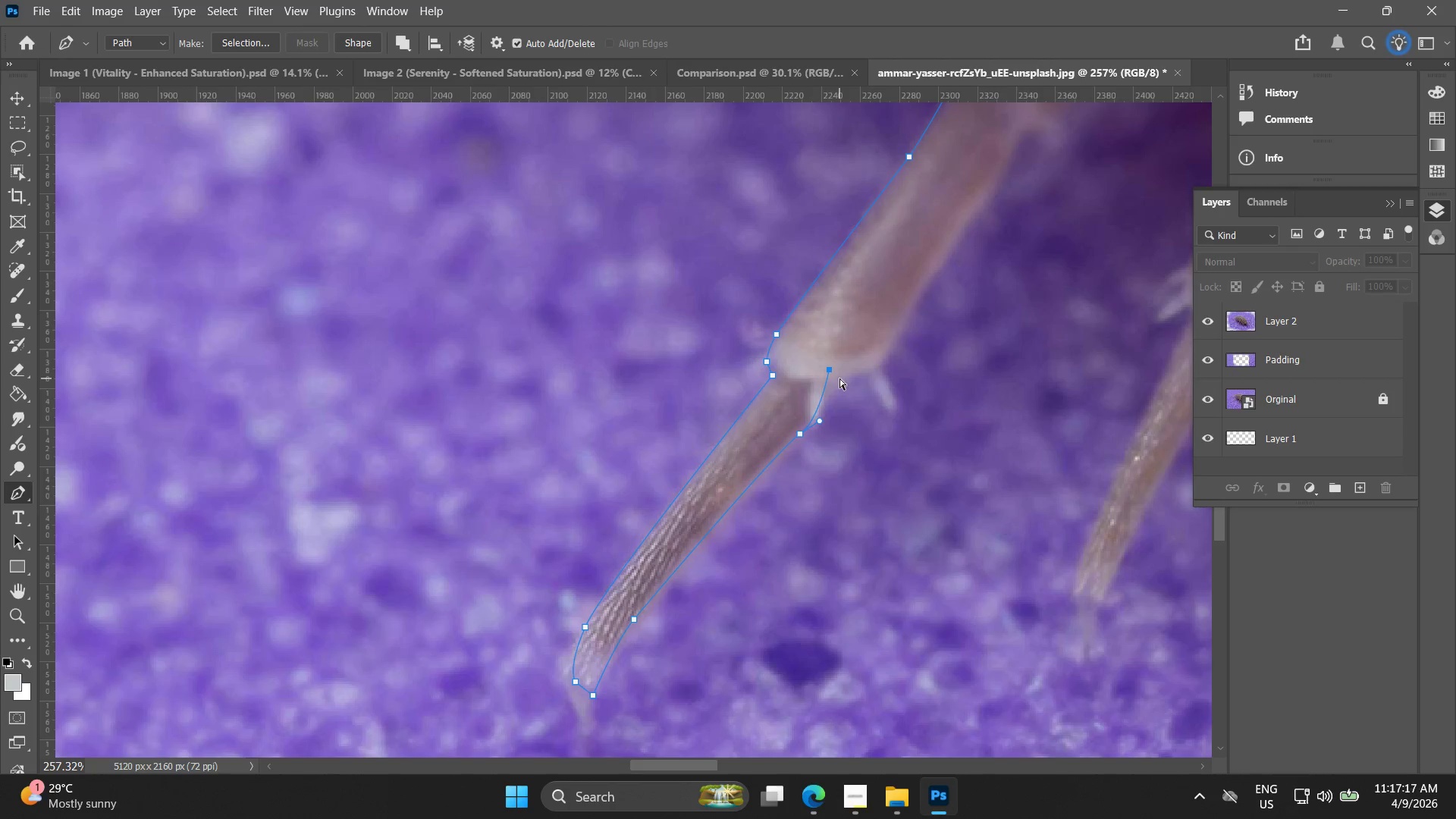 
key(Control+Z)
 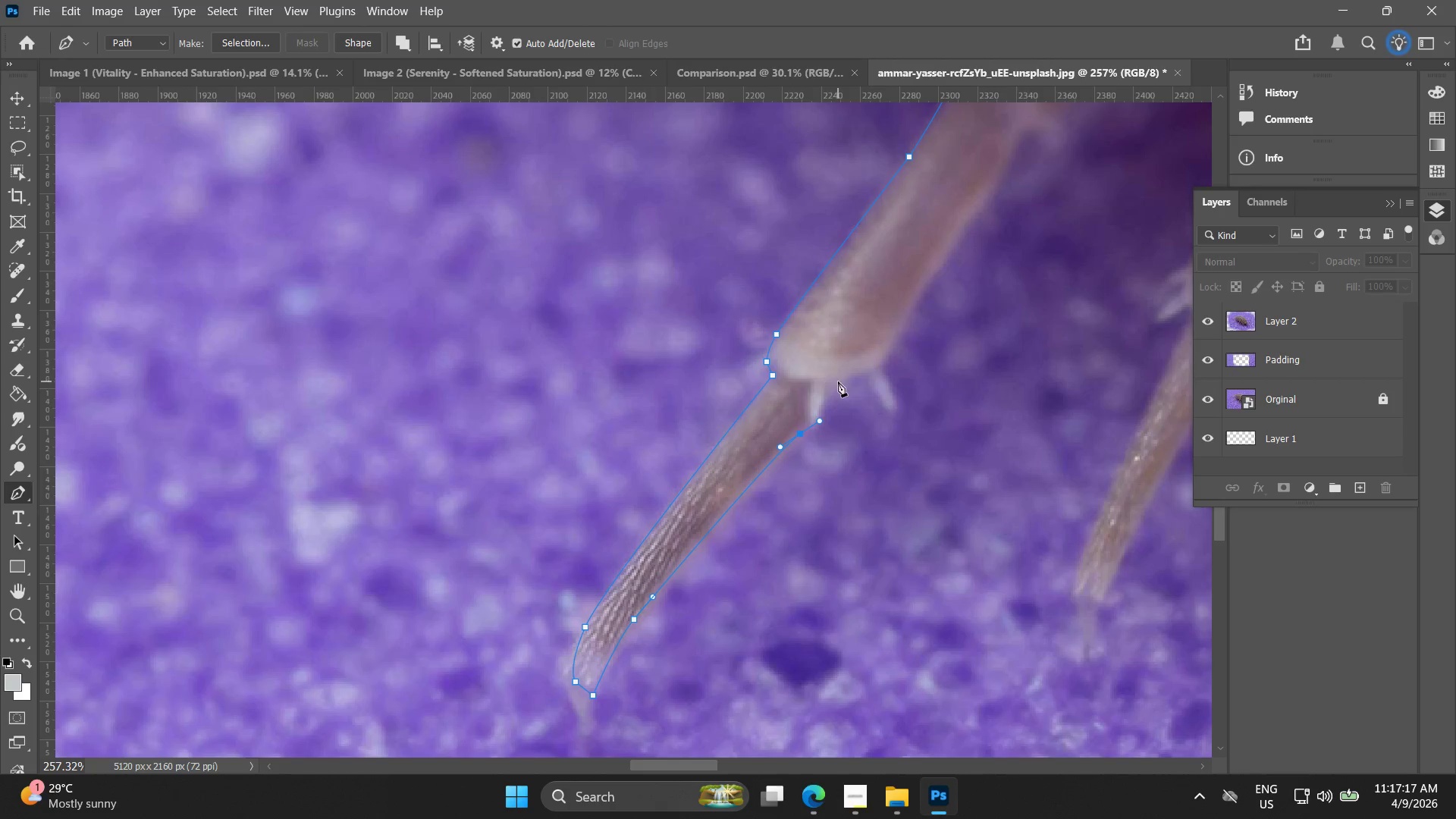 
left_click([837, 384])
 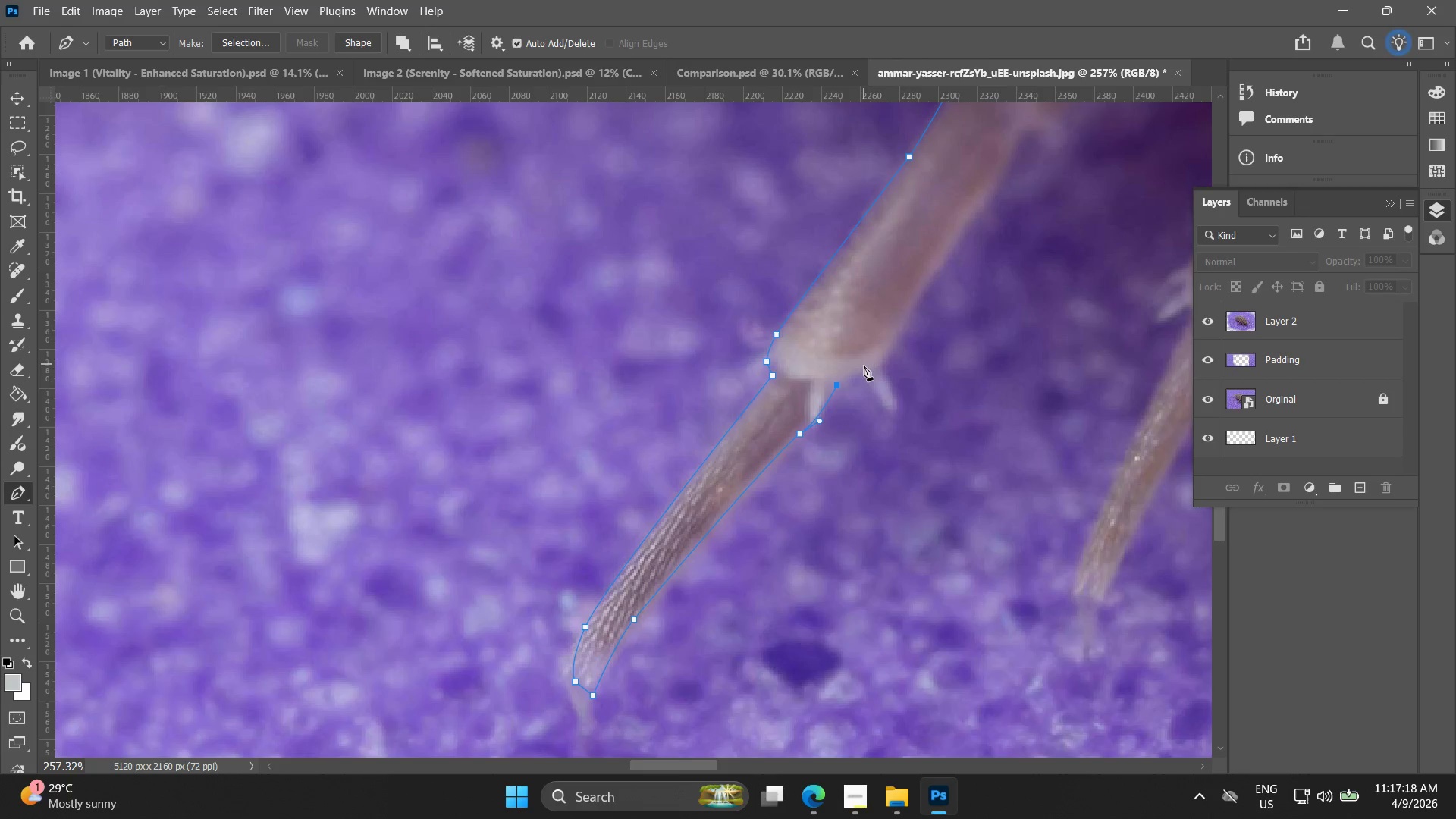 
left_click_drag(start_coordinate=[868, 372], to_coordinate=[889, 359])
 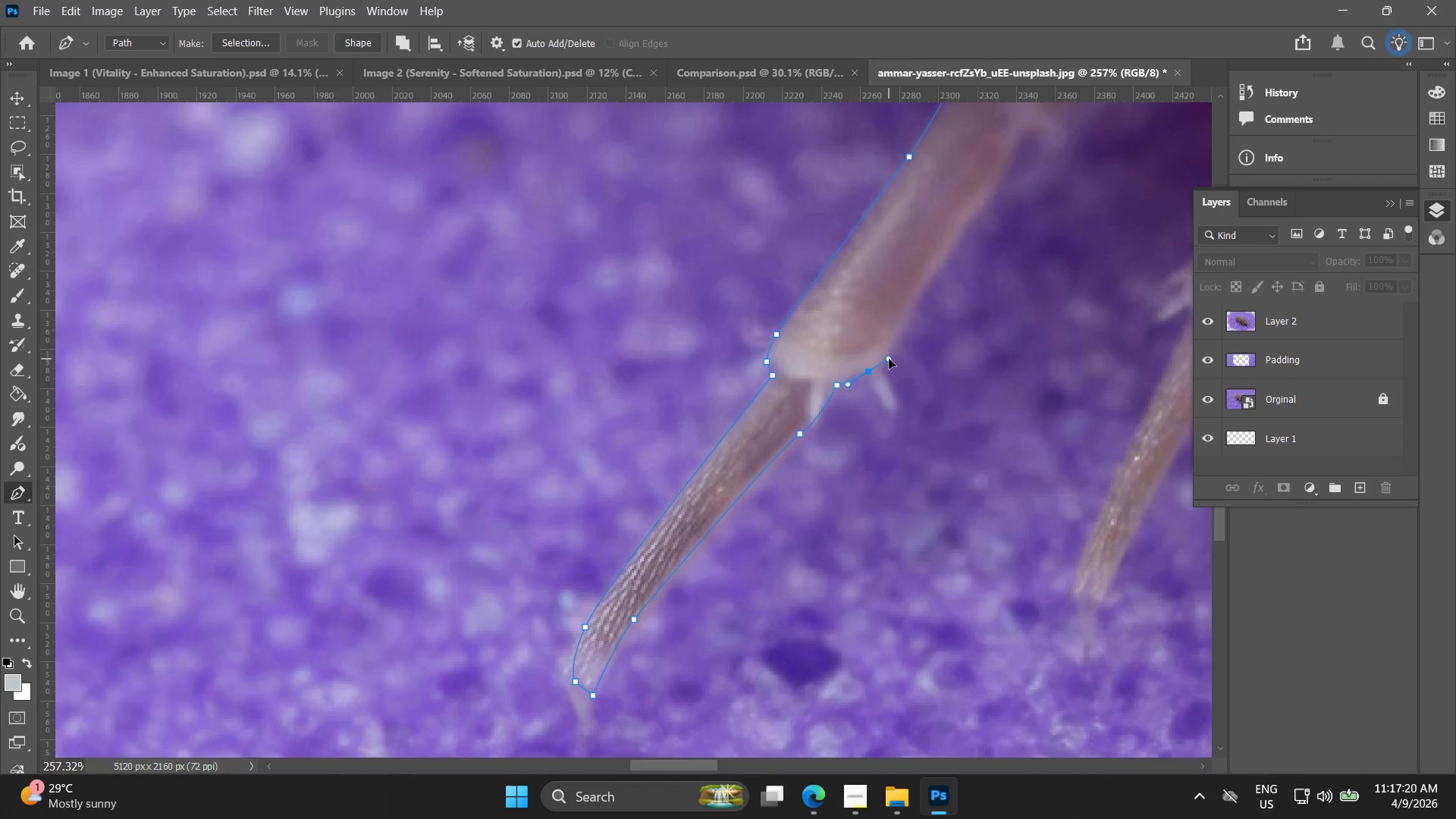 
hold_key(key=Space, duration=0.61)
 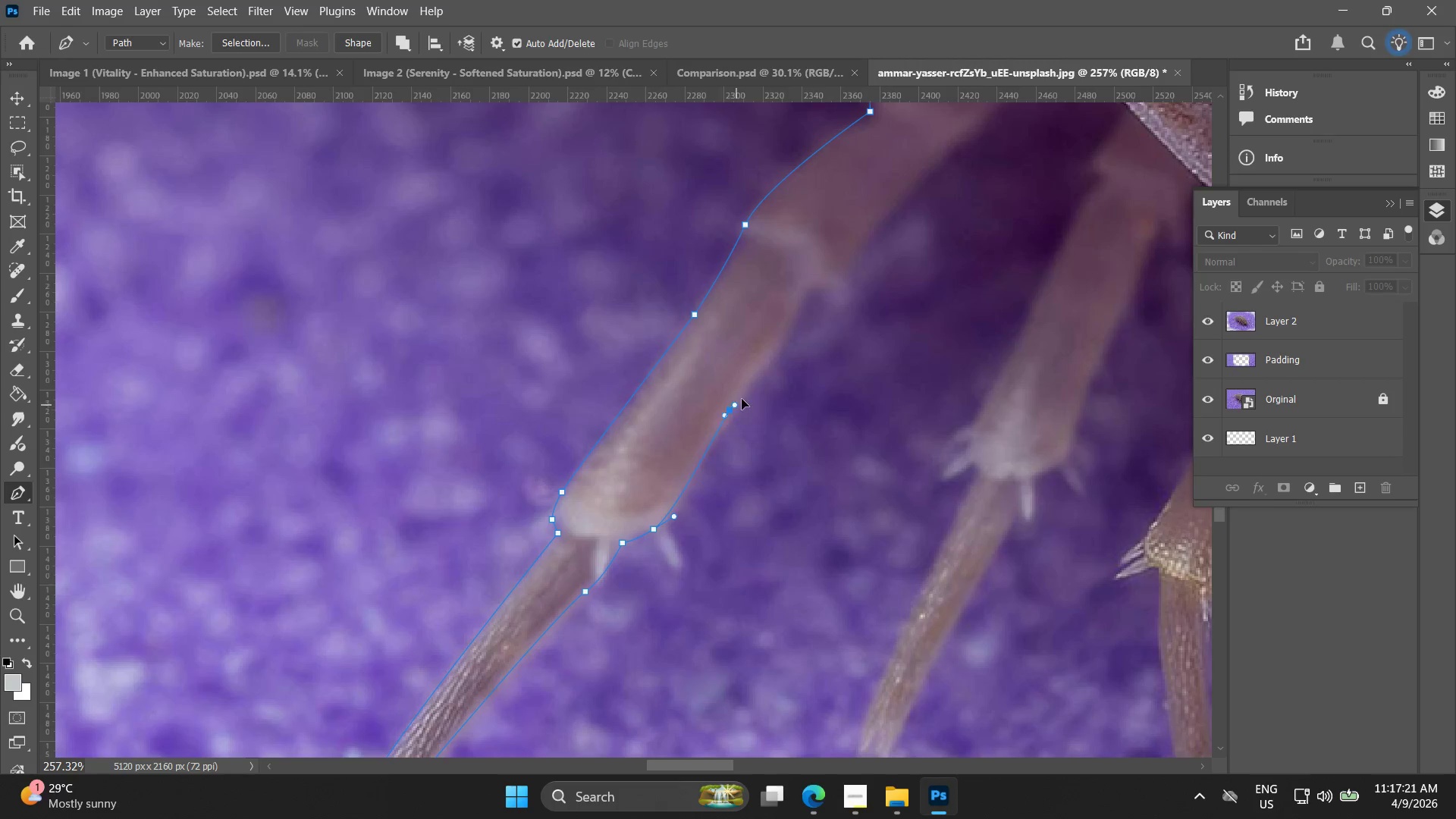 
left_click_drag(start_coordinate=[902, 325], to_coordinate=[687, 483])
 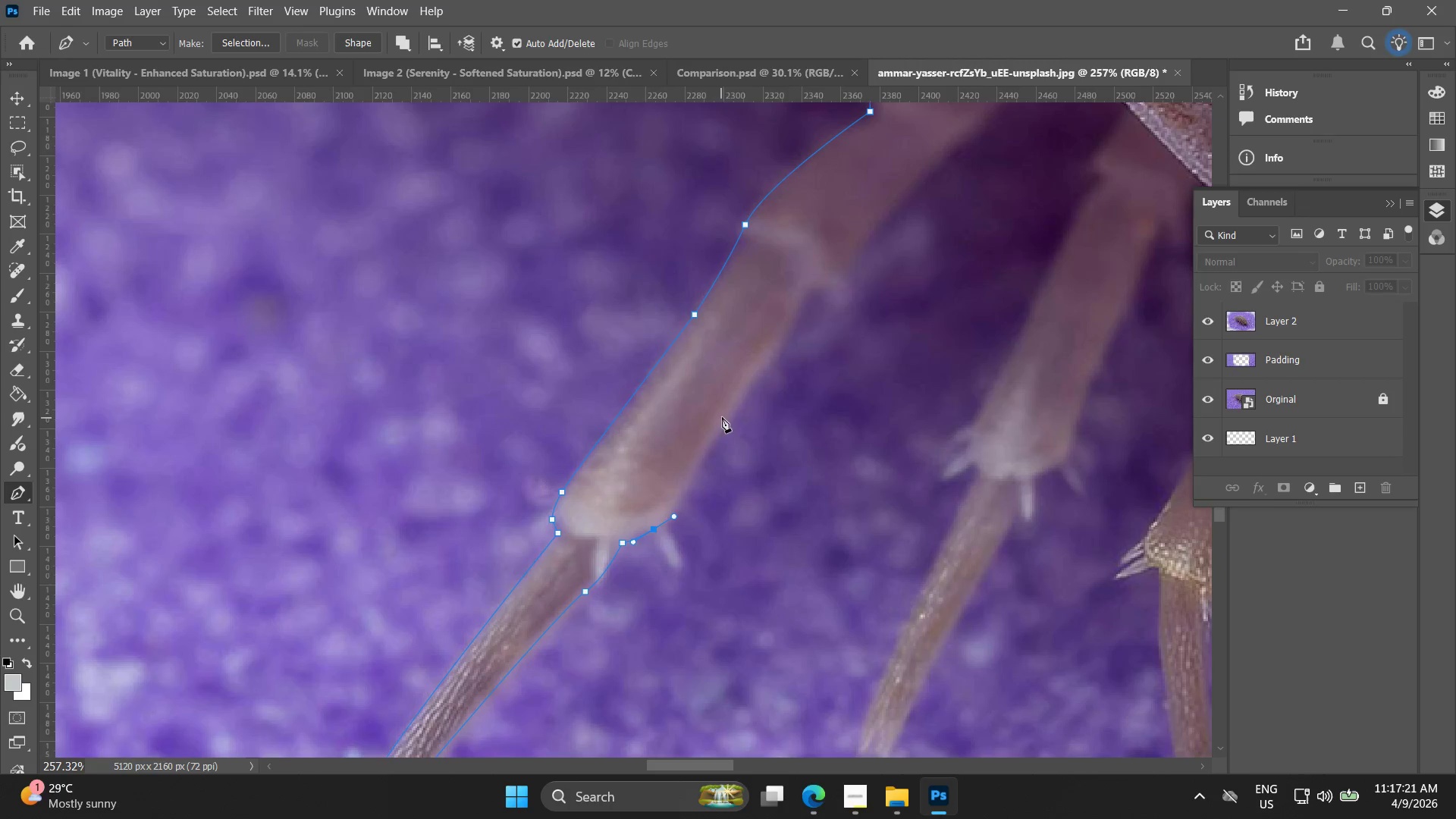 
left_click_drag(start_coordinate=[730, 410], to_coordinate=[746, 394])
 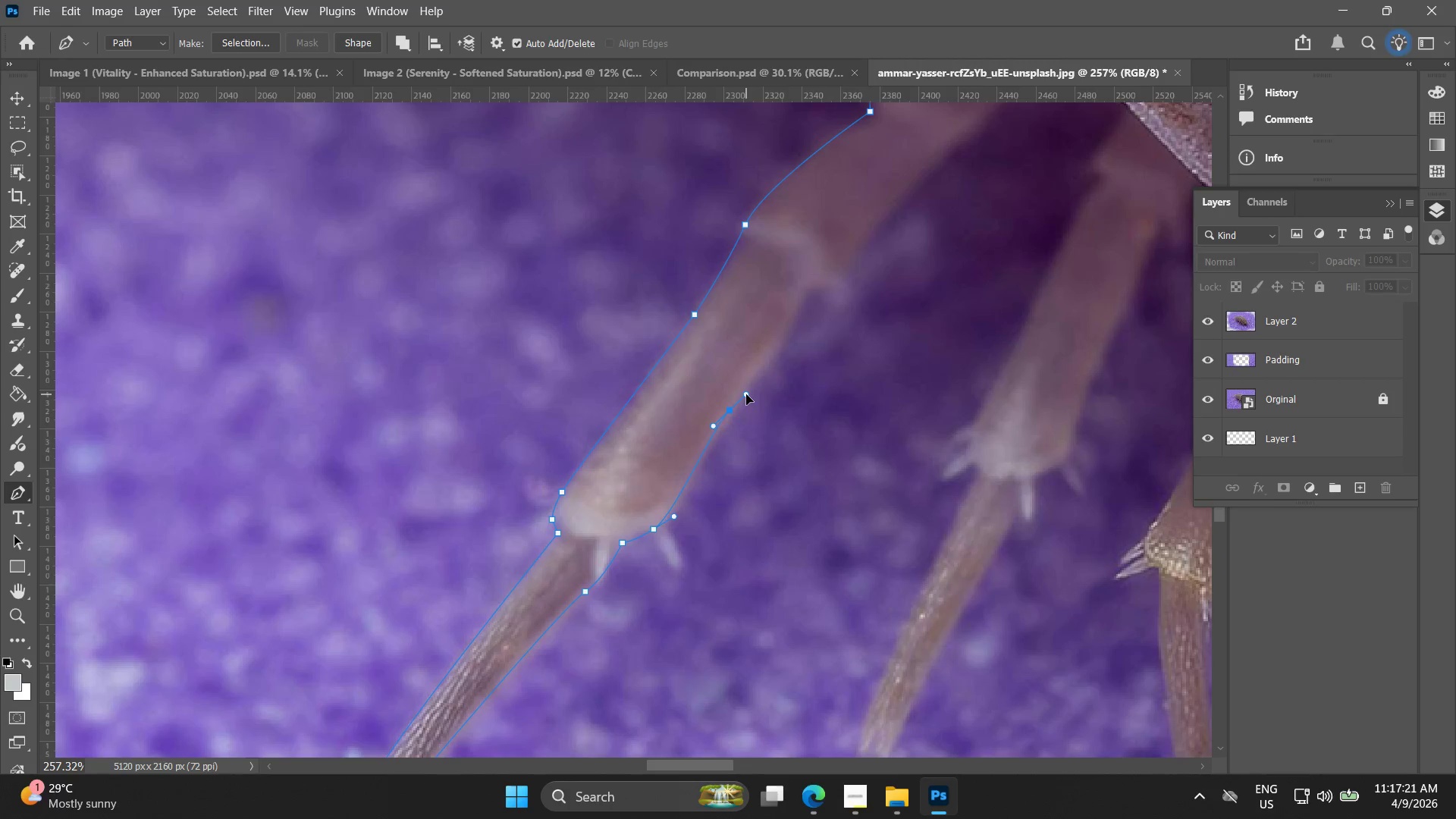 
key(Control+ControlLeft)
 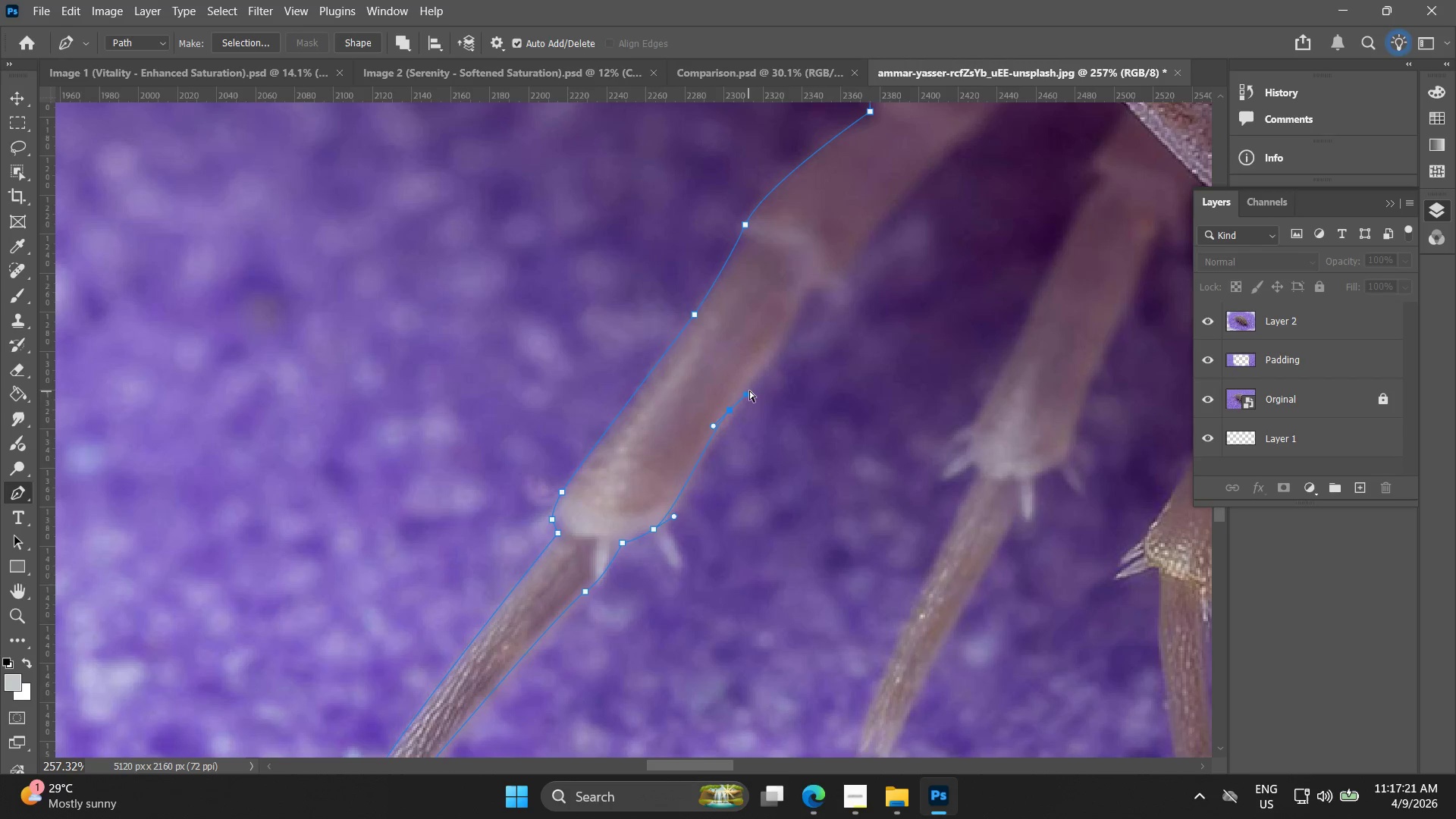 
key(Control+Z)
 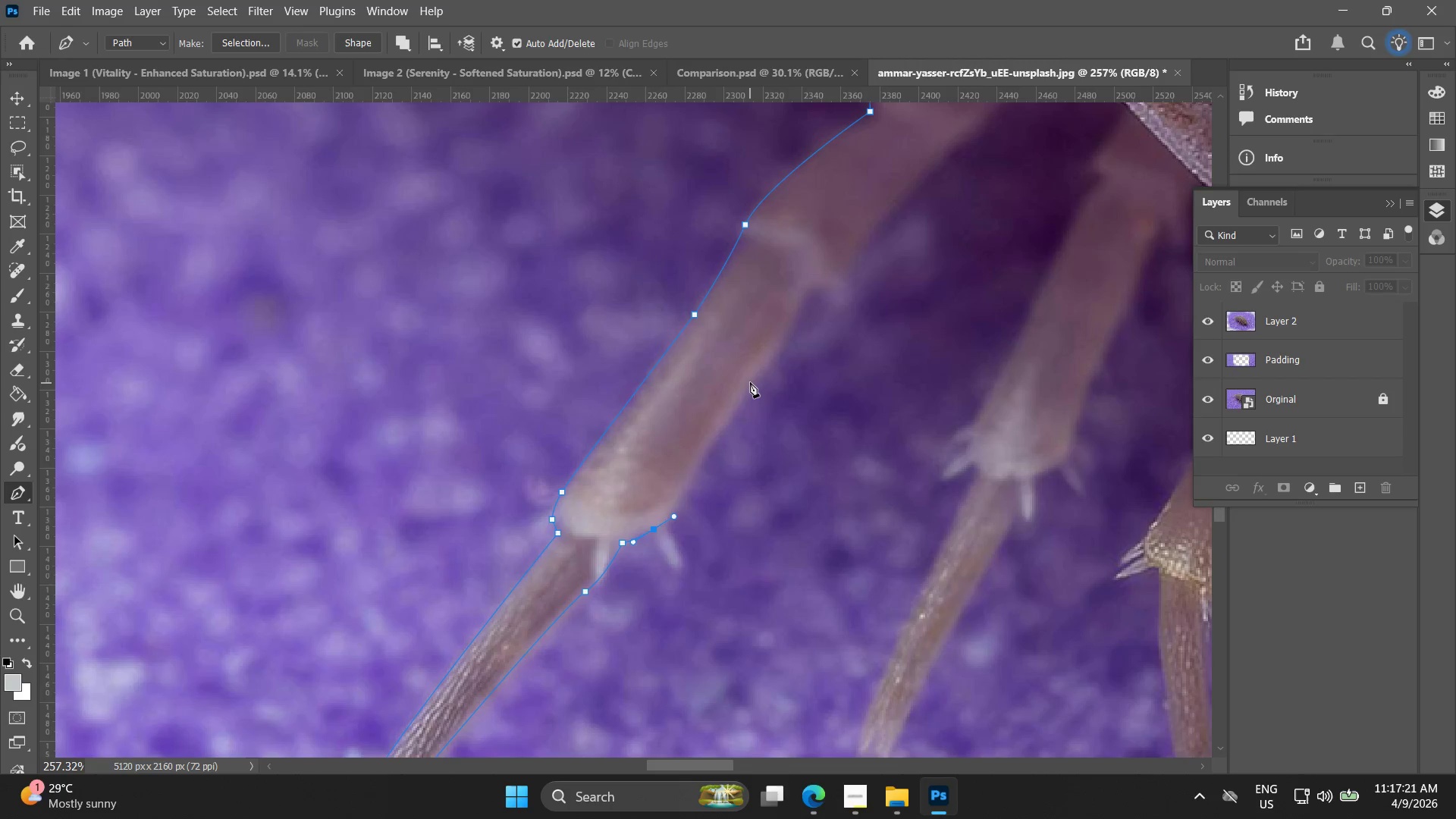 
left_click_drag(start_coordinate=[752, 380], to_coordinate=[771, 356])
 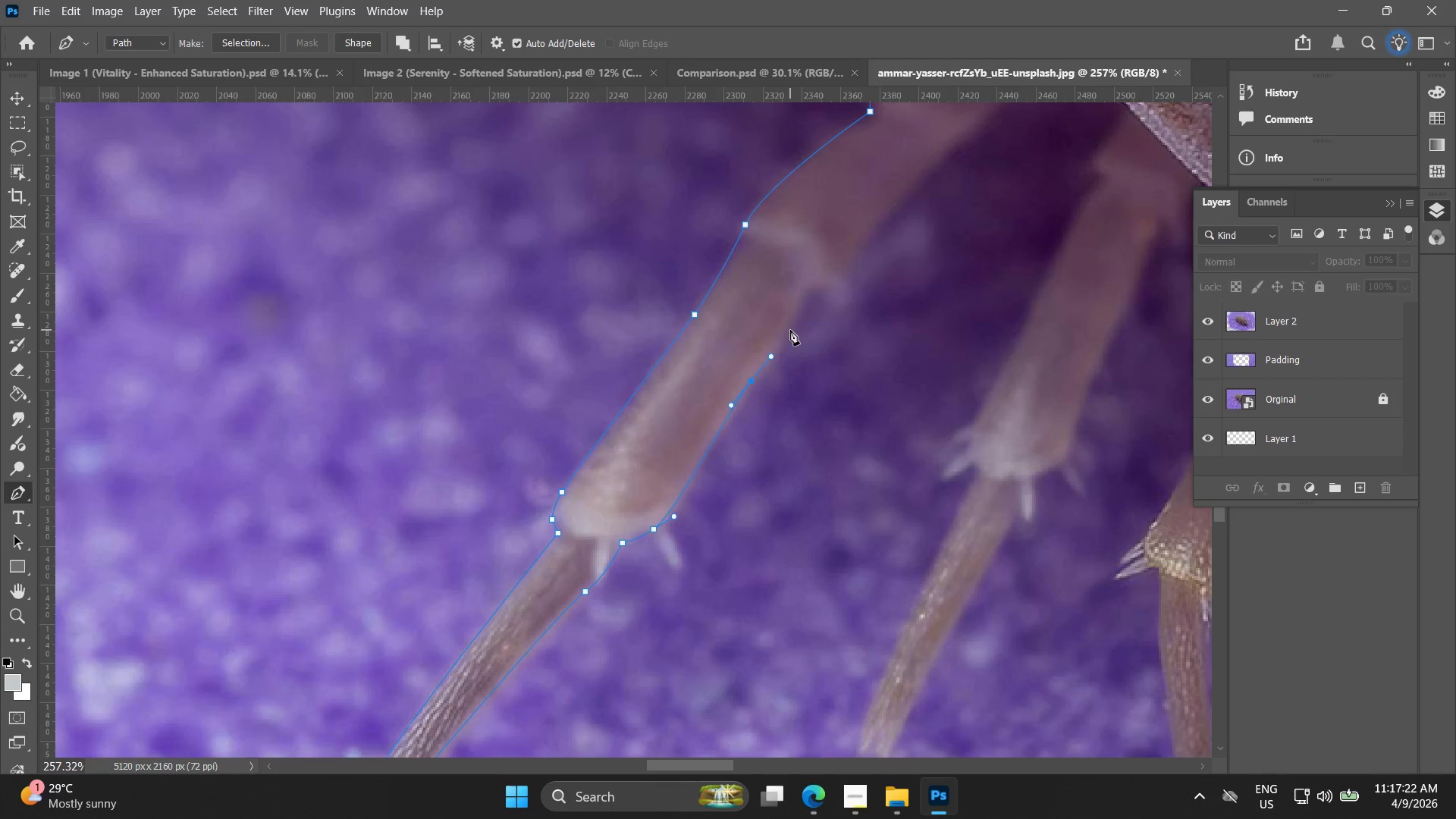 
left_click_drag(start_coordinate=[791, 327], to_coordinate=[794, 323])
 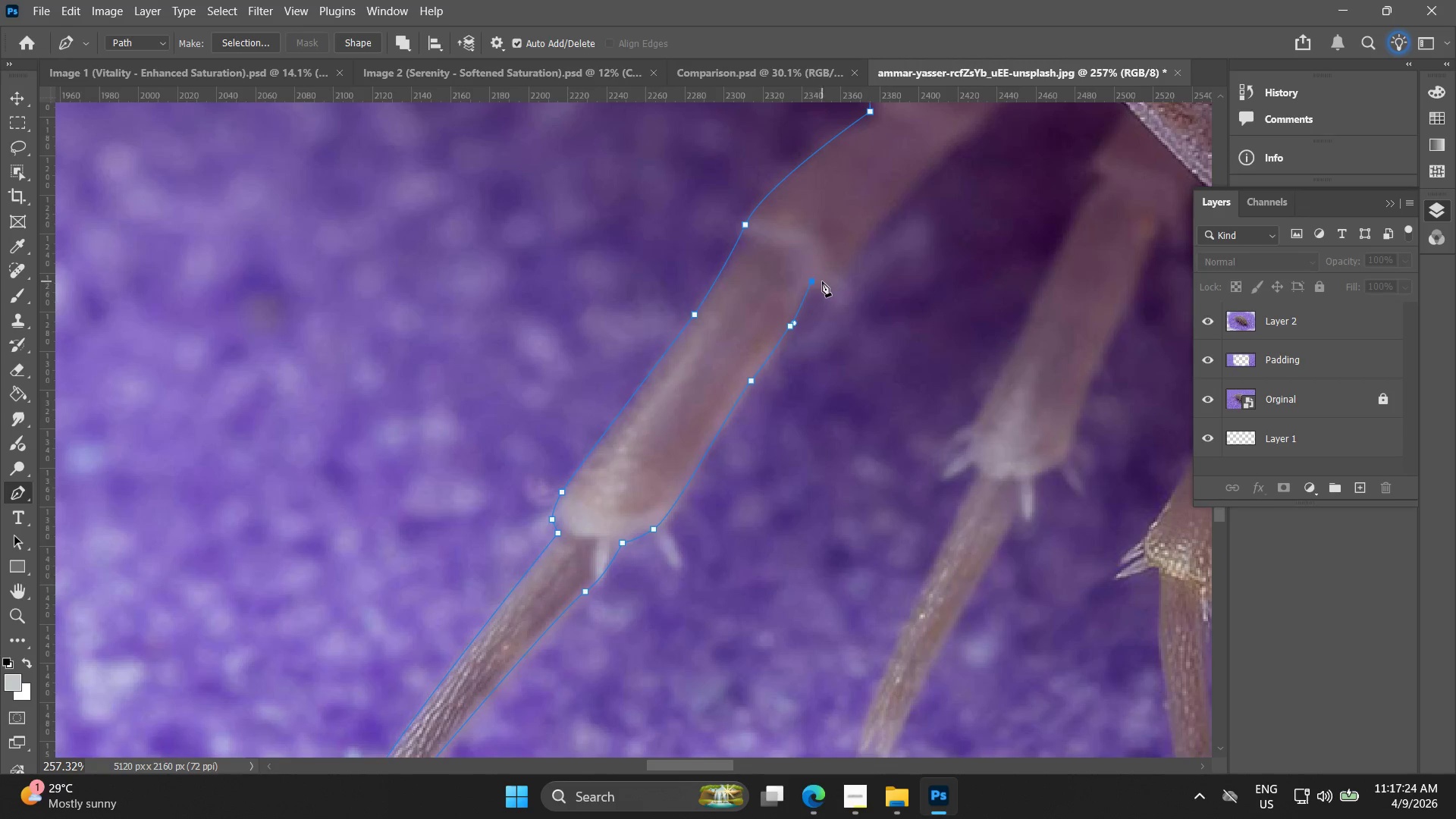 
left_click_drag(start_coordinate=[830, 286], to_coordinate=[837, 290])
 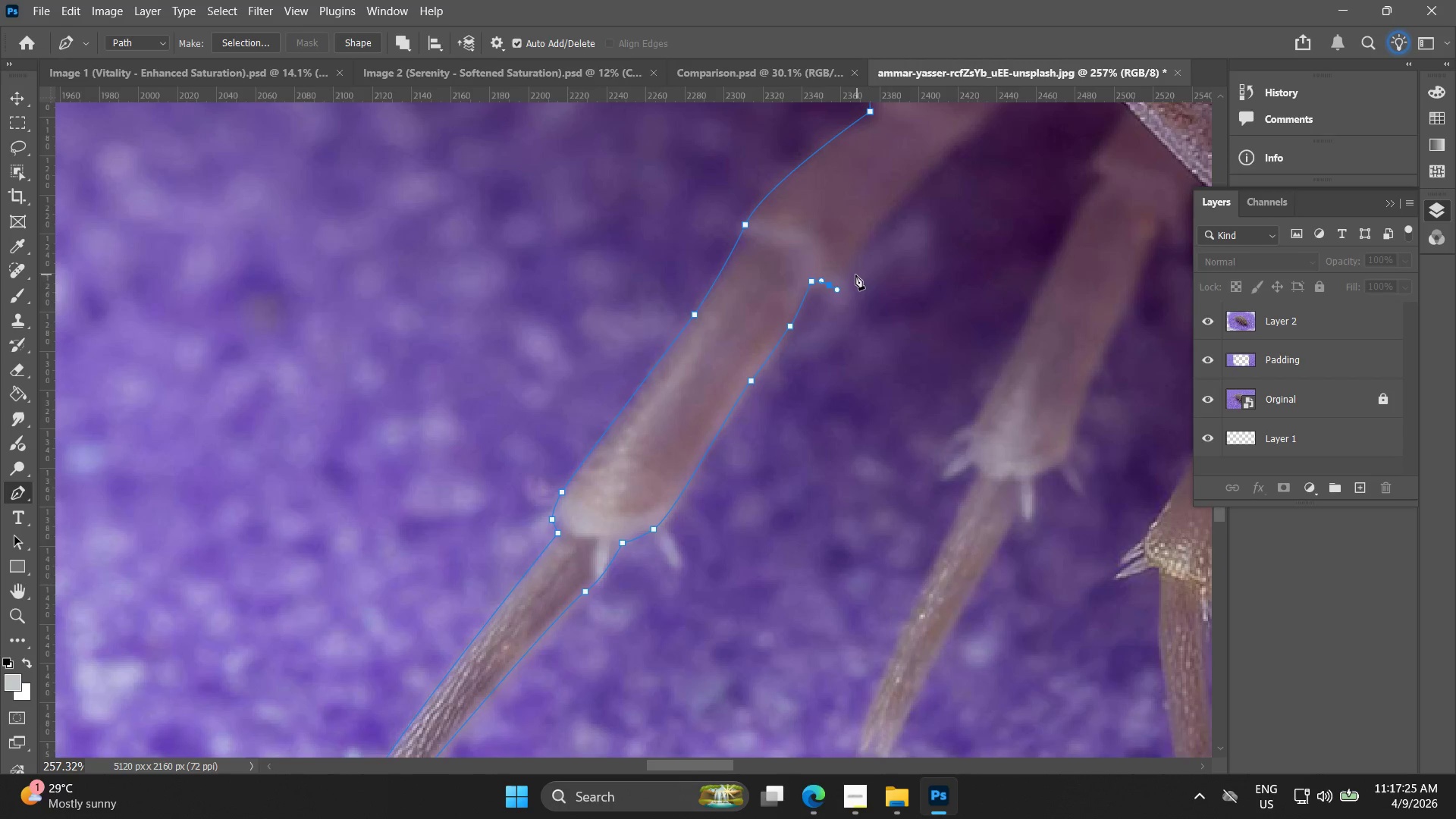 
left_click_drag(start_coordinate=[855, 274], to_coordinate=[858, 252])
 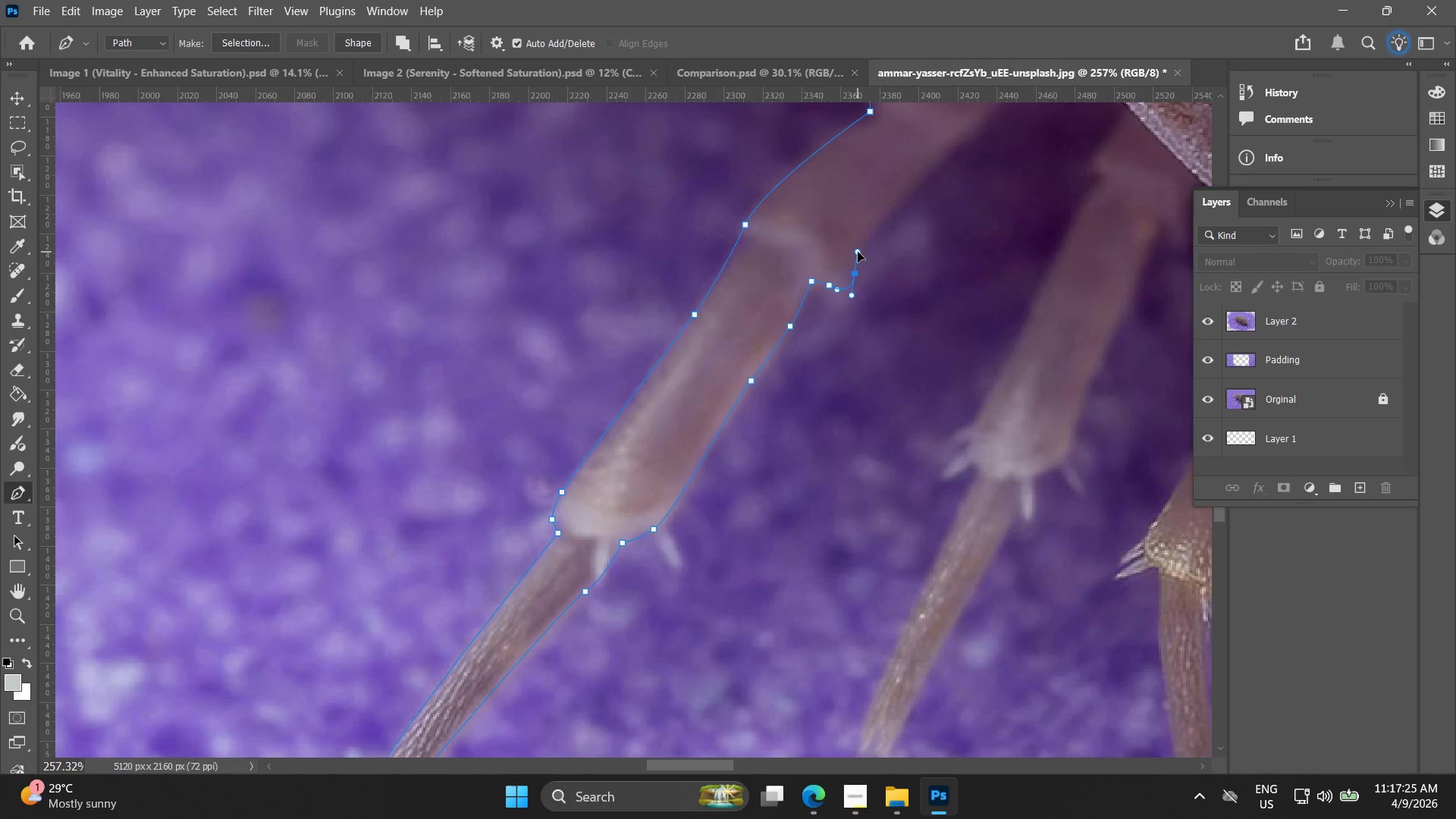 
hold_key(key=Space, duration=0.52)
 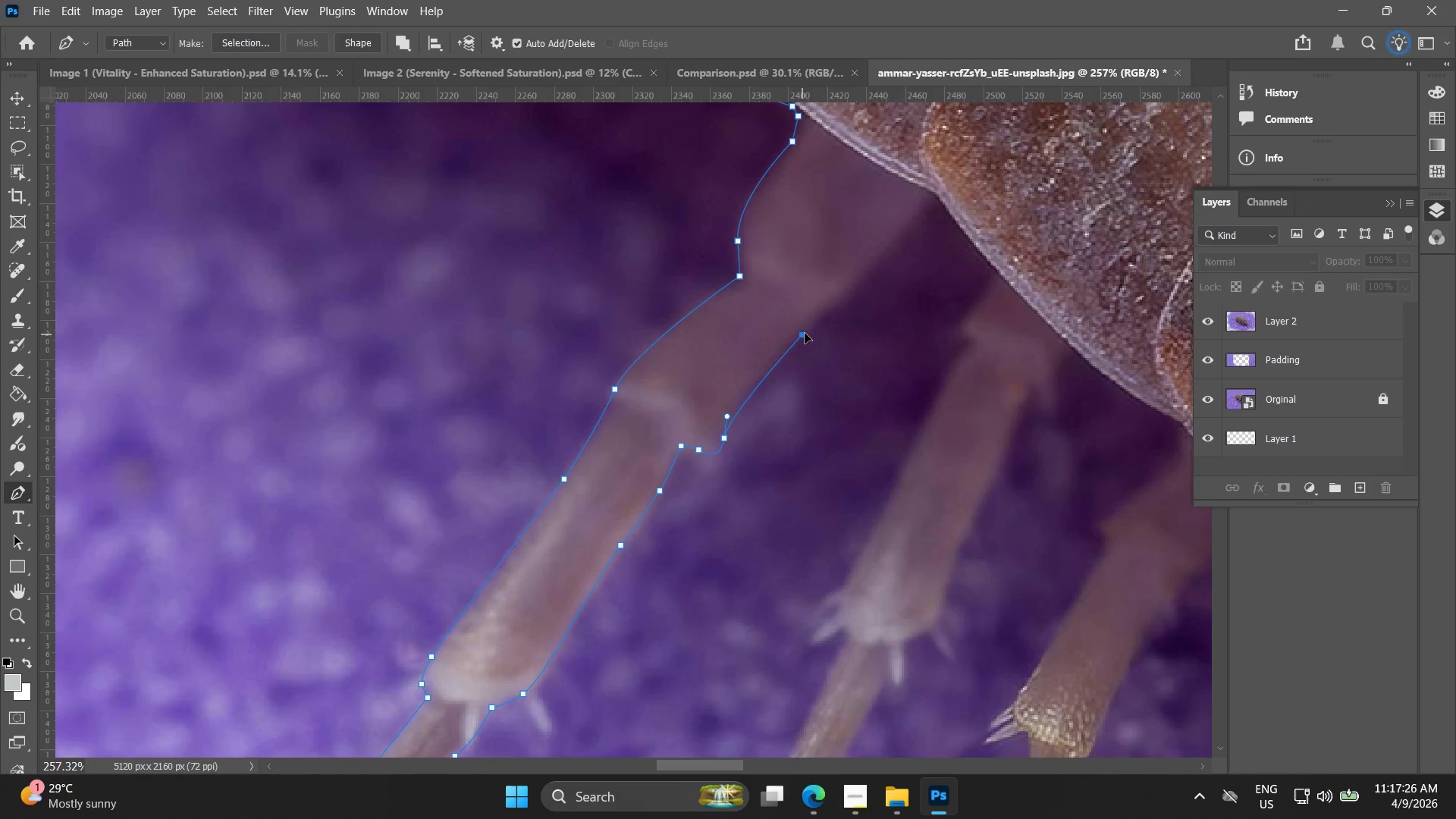 
left_click_drag(start_coordinate=[868, 252], to_coordinate=[738, 416])
 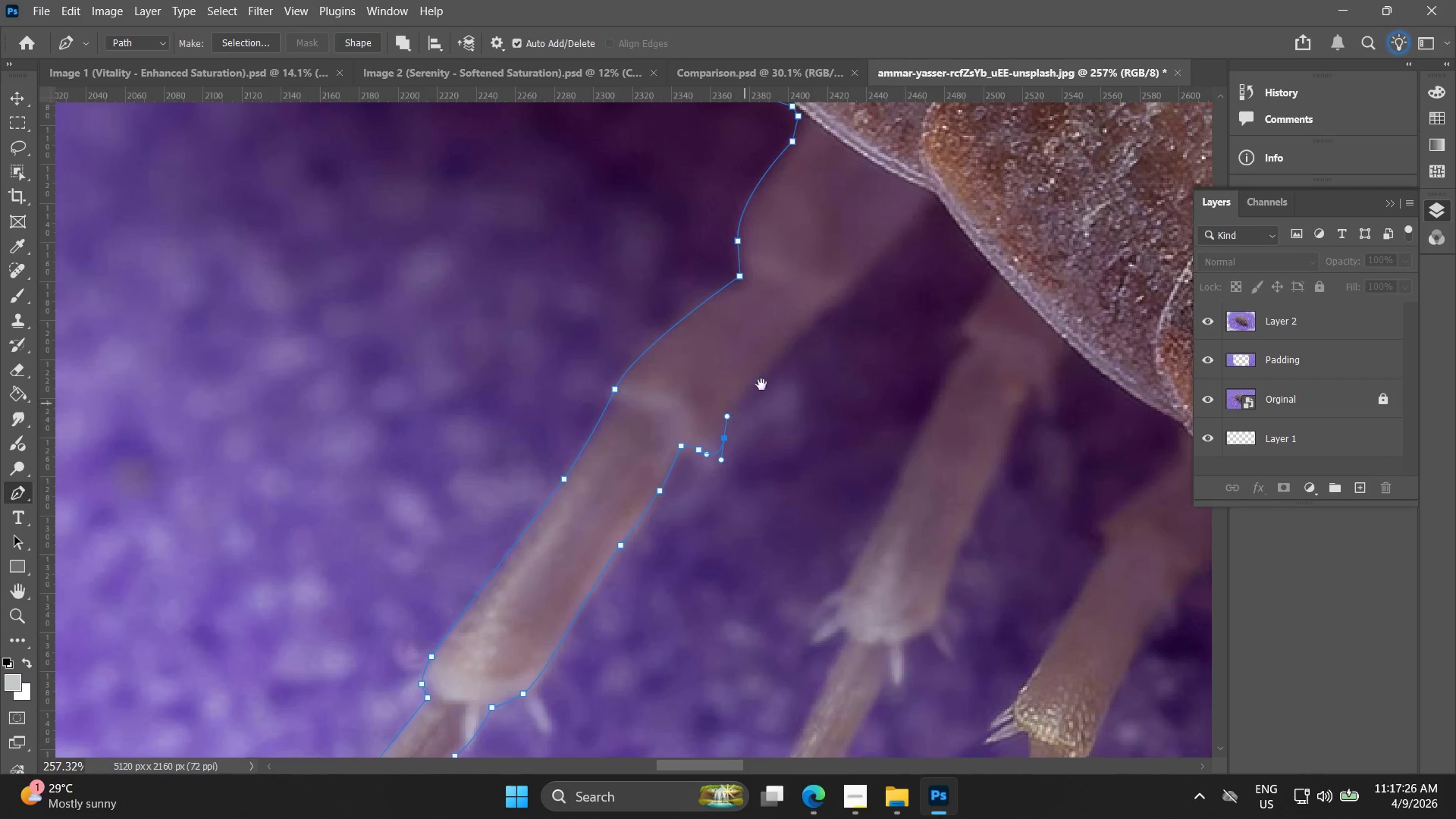 
hold_key(key=Space, duration=7.5)
 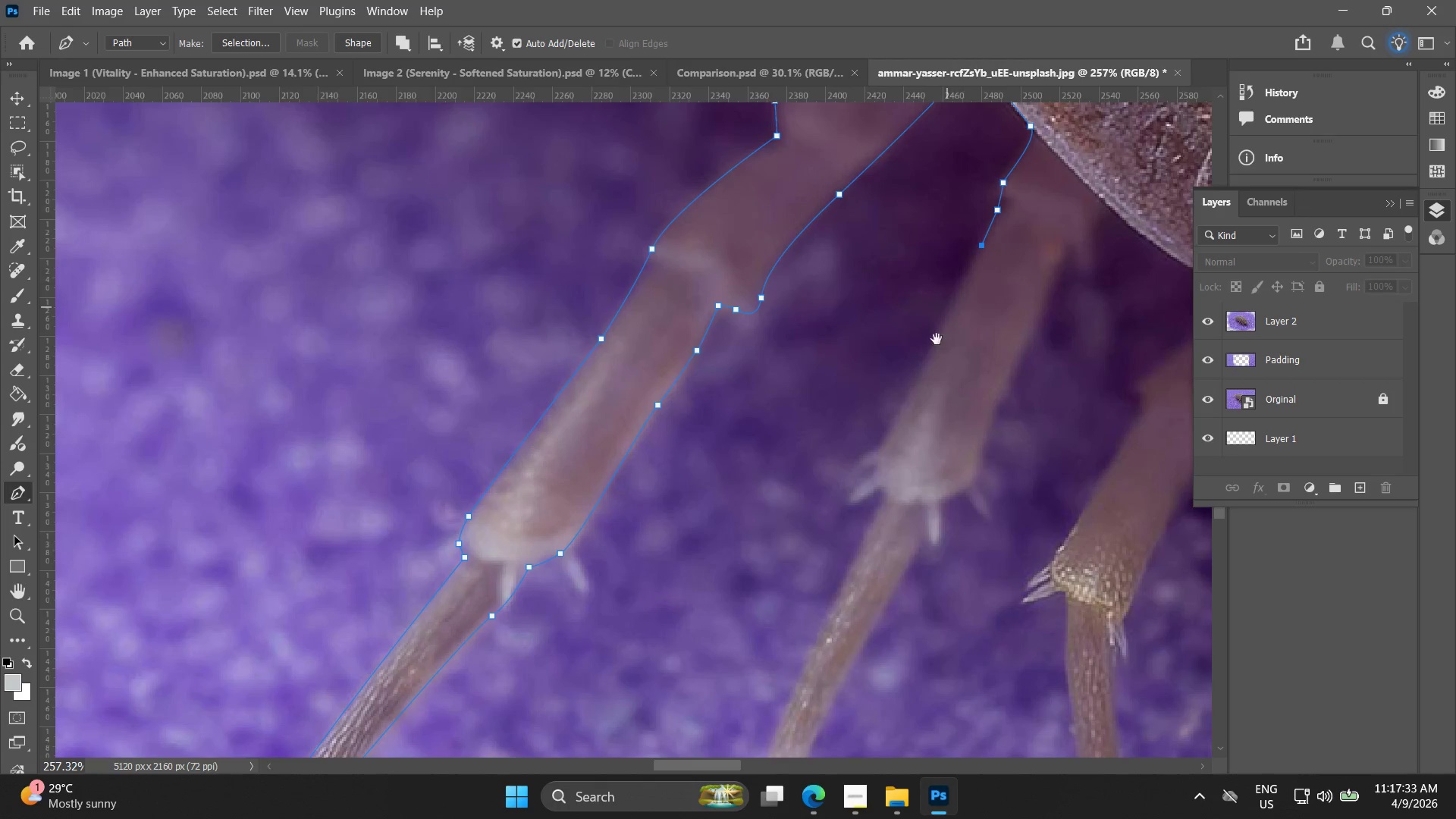 
left_click_drag(start_coordinate=[802, 334], to_coordinate=[858, 282])
 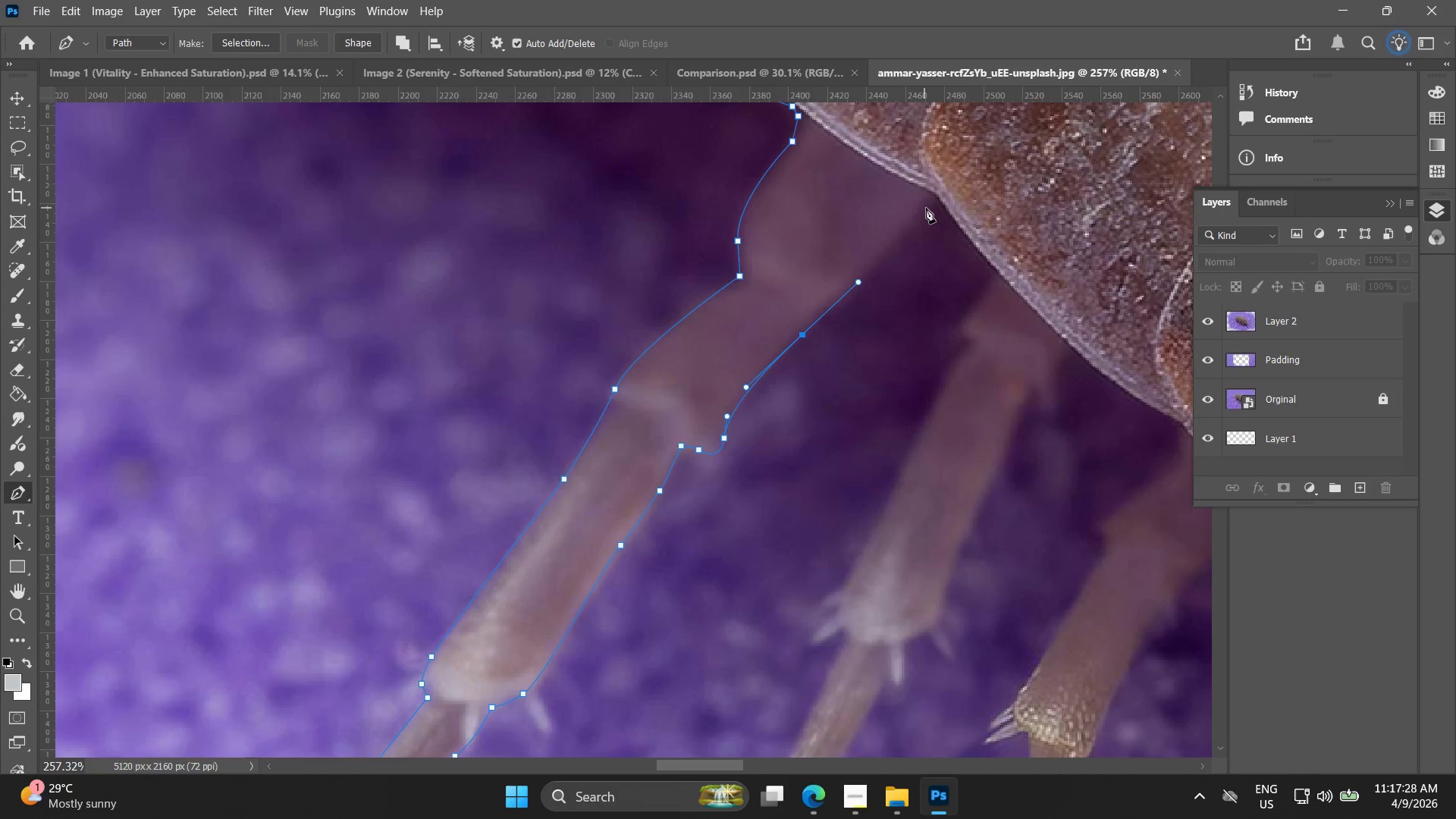 
left_click_drag(start_coordinate=[932, 204], to_coordinate=[941, 188])
 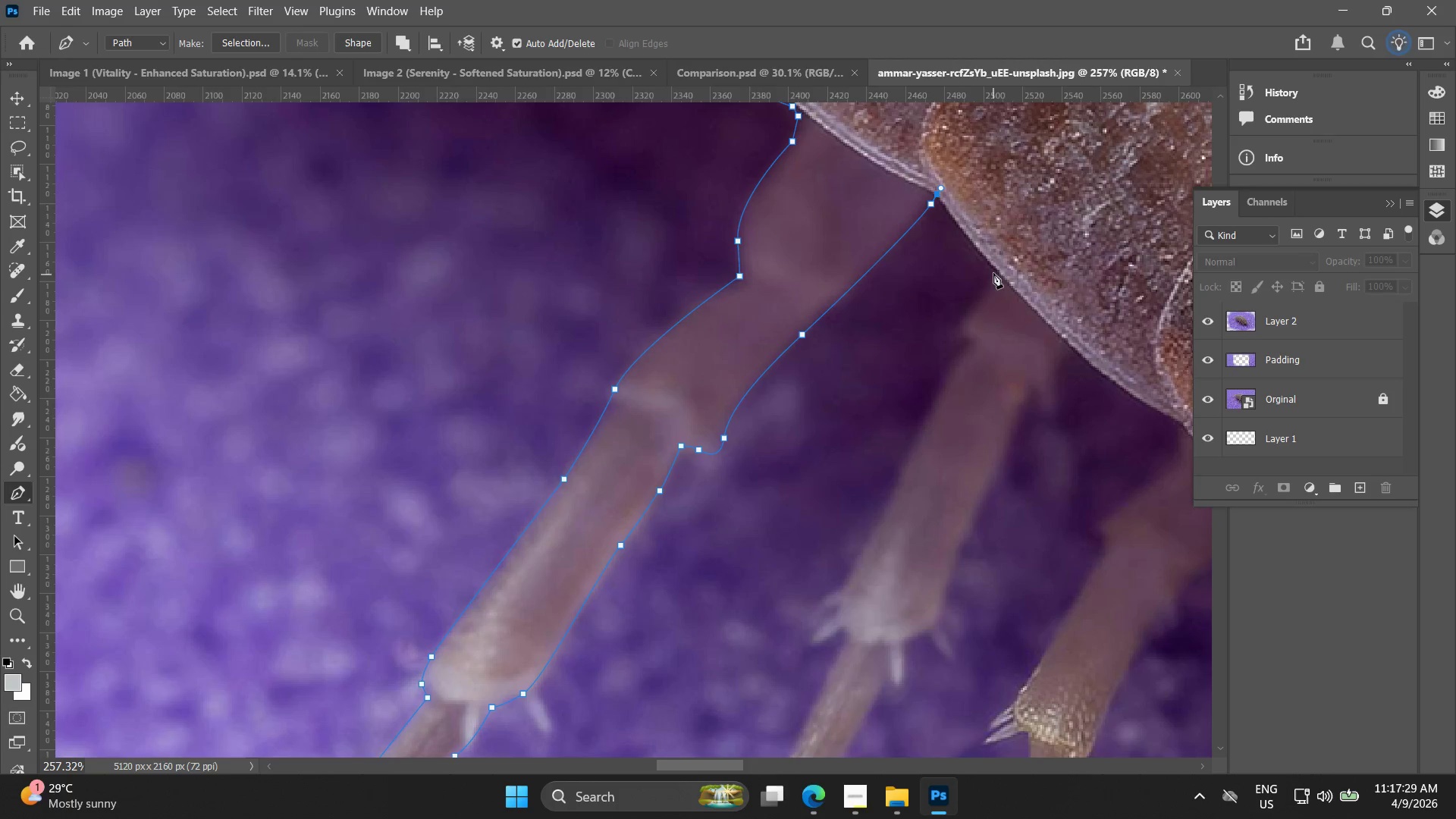 
left_click_drag(start_coordinate=[993, 267], to_coordinate=[1003, 278])
 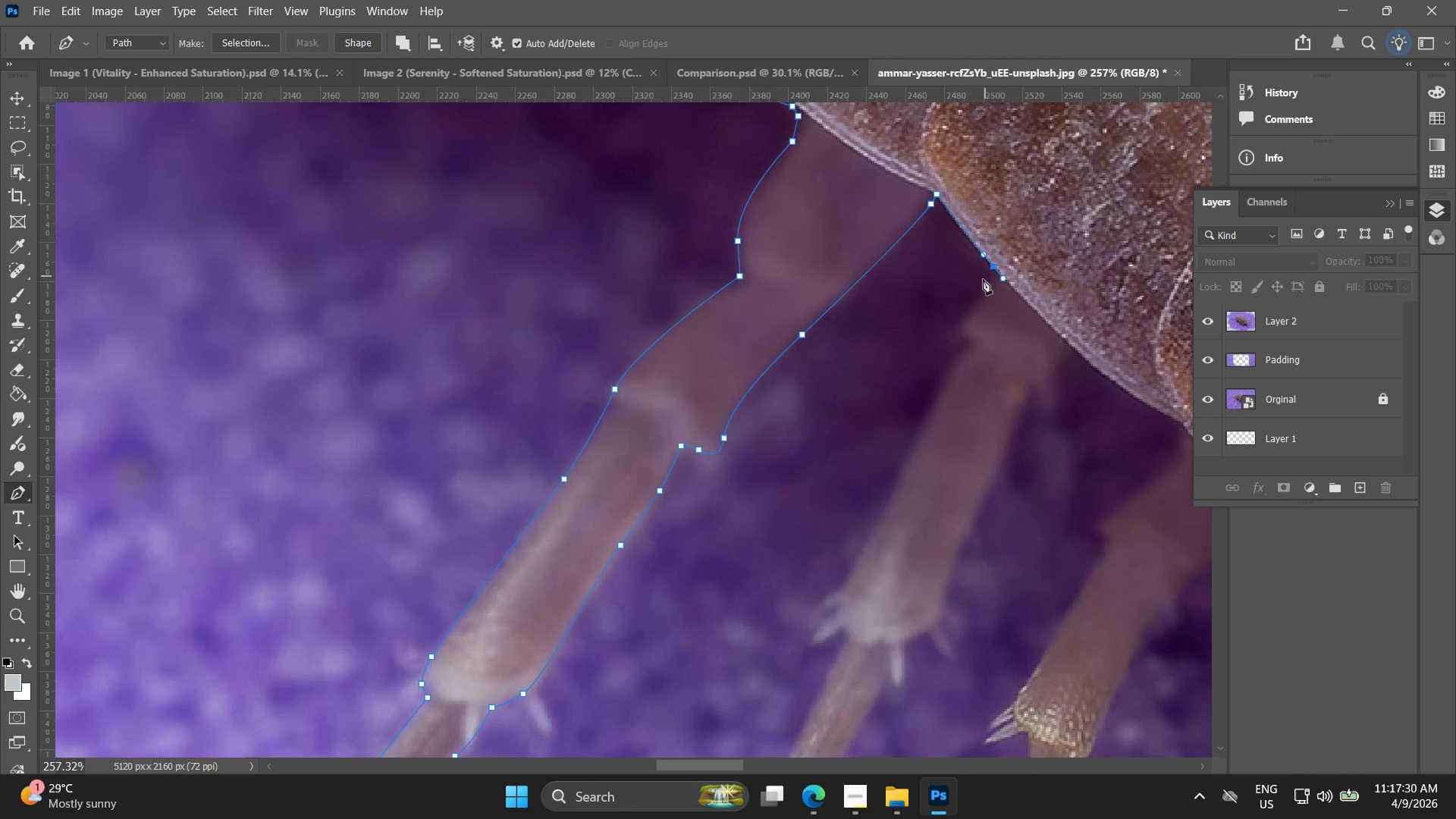 
left_click_drag(start_coordinate=[982, 291], to_coordinate=[974, 312])
 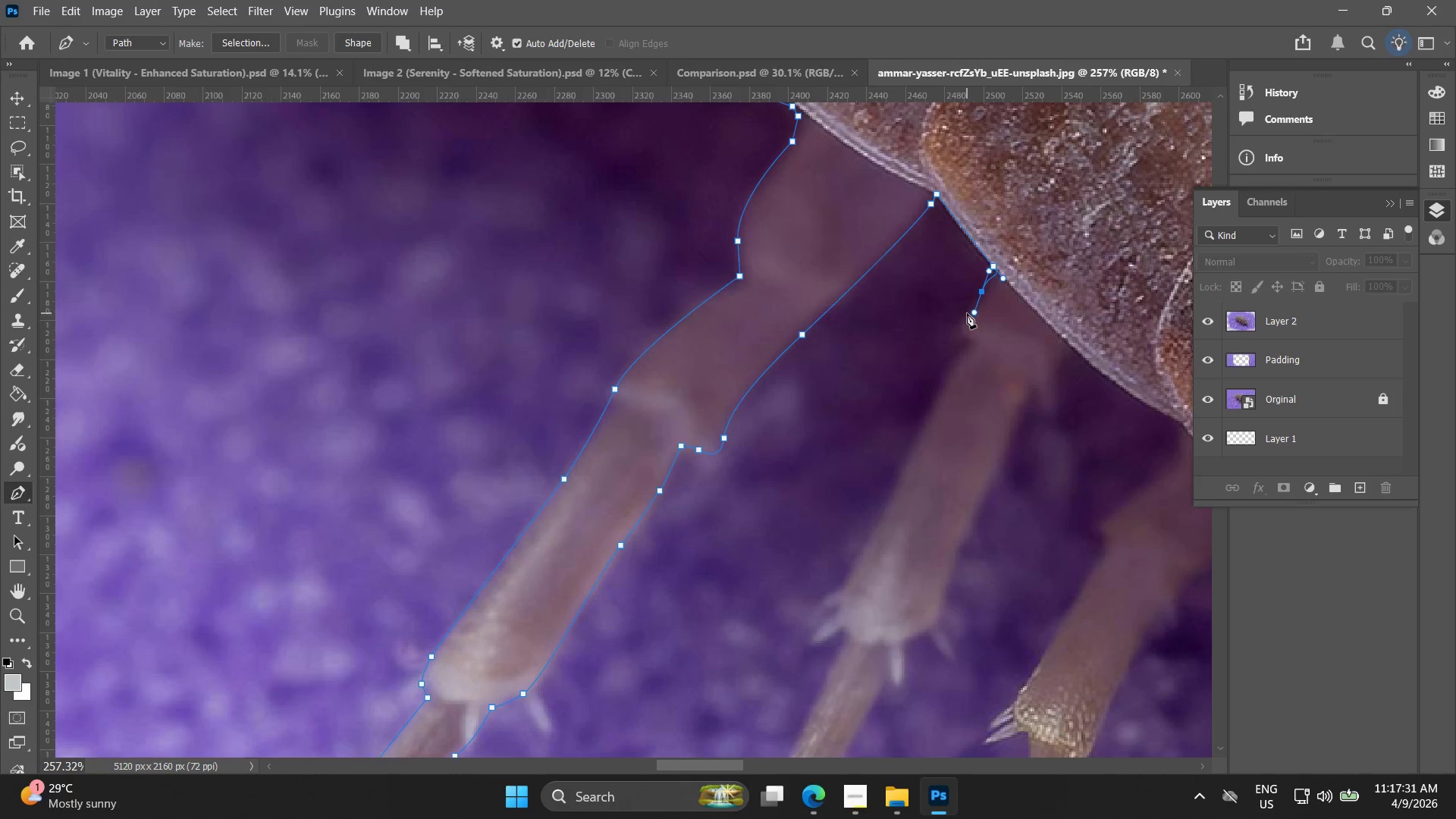 
key(Control+ControlLeft)
 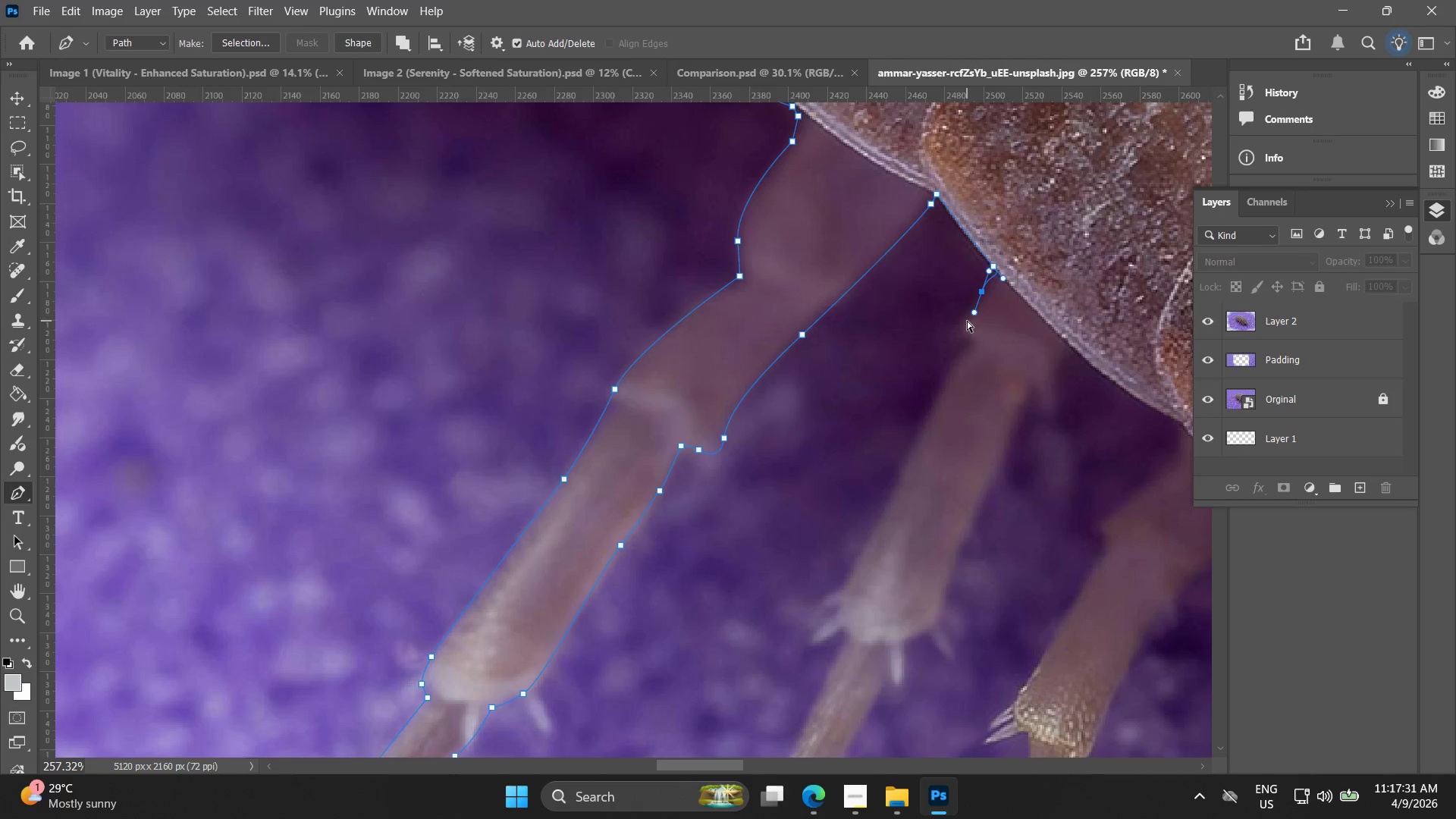 
key(Control+Z)
 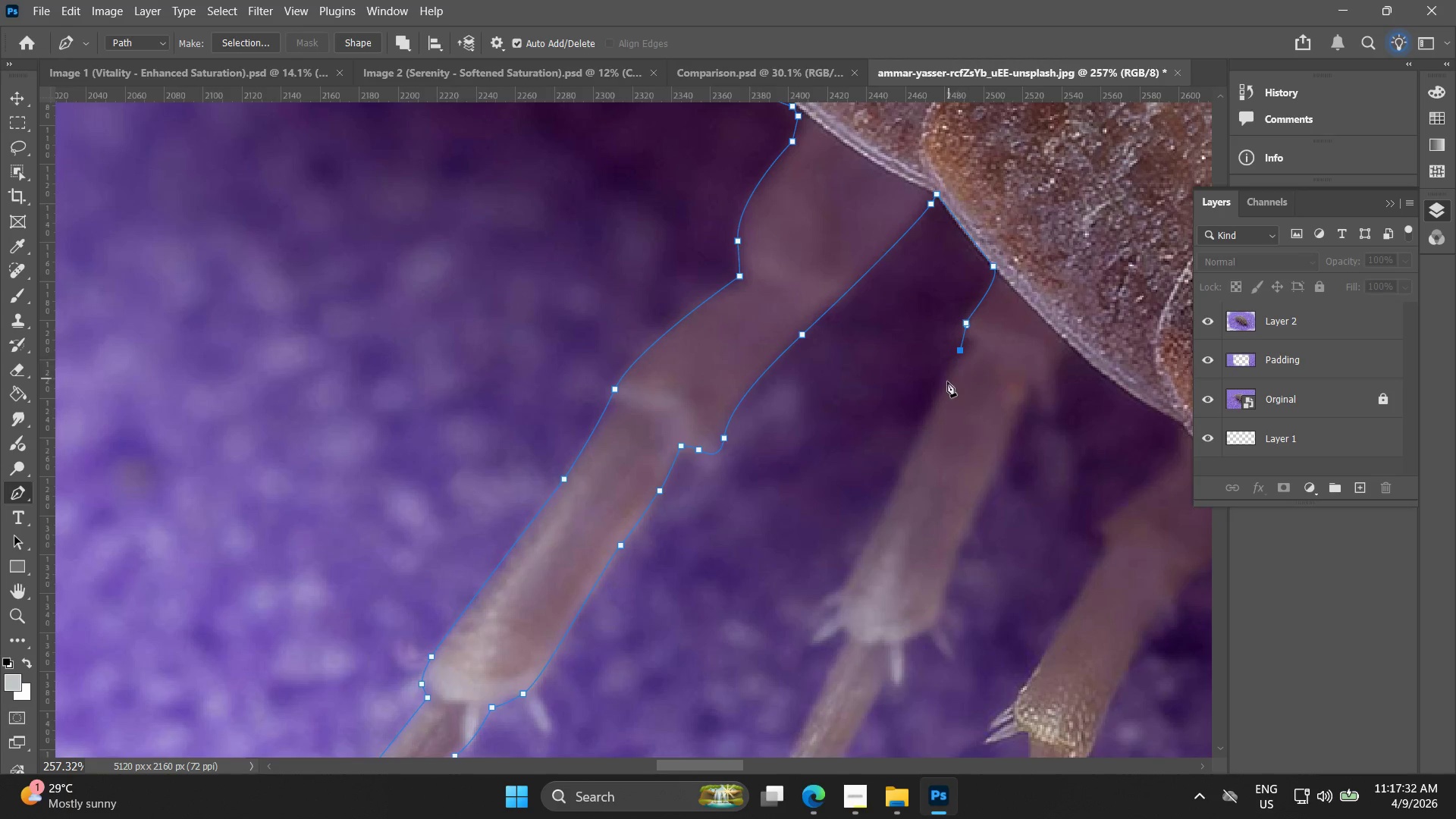 
left_click([945, 385])
 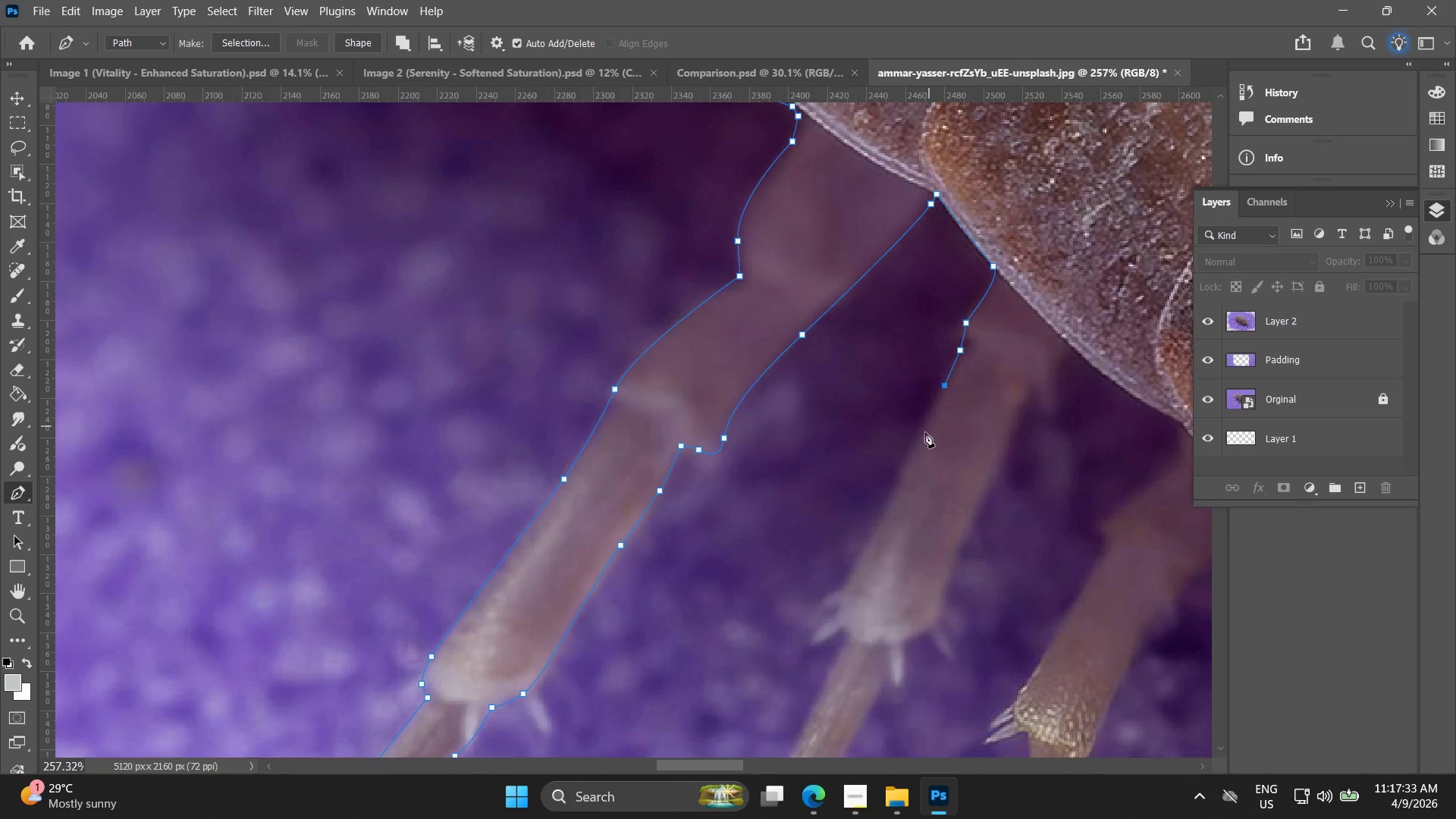 
hold_key(key=Space, duration=0.47)
 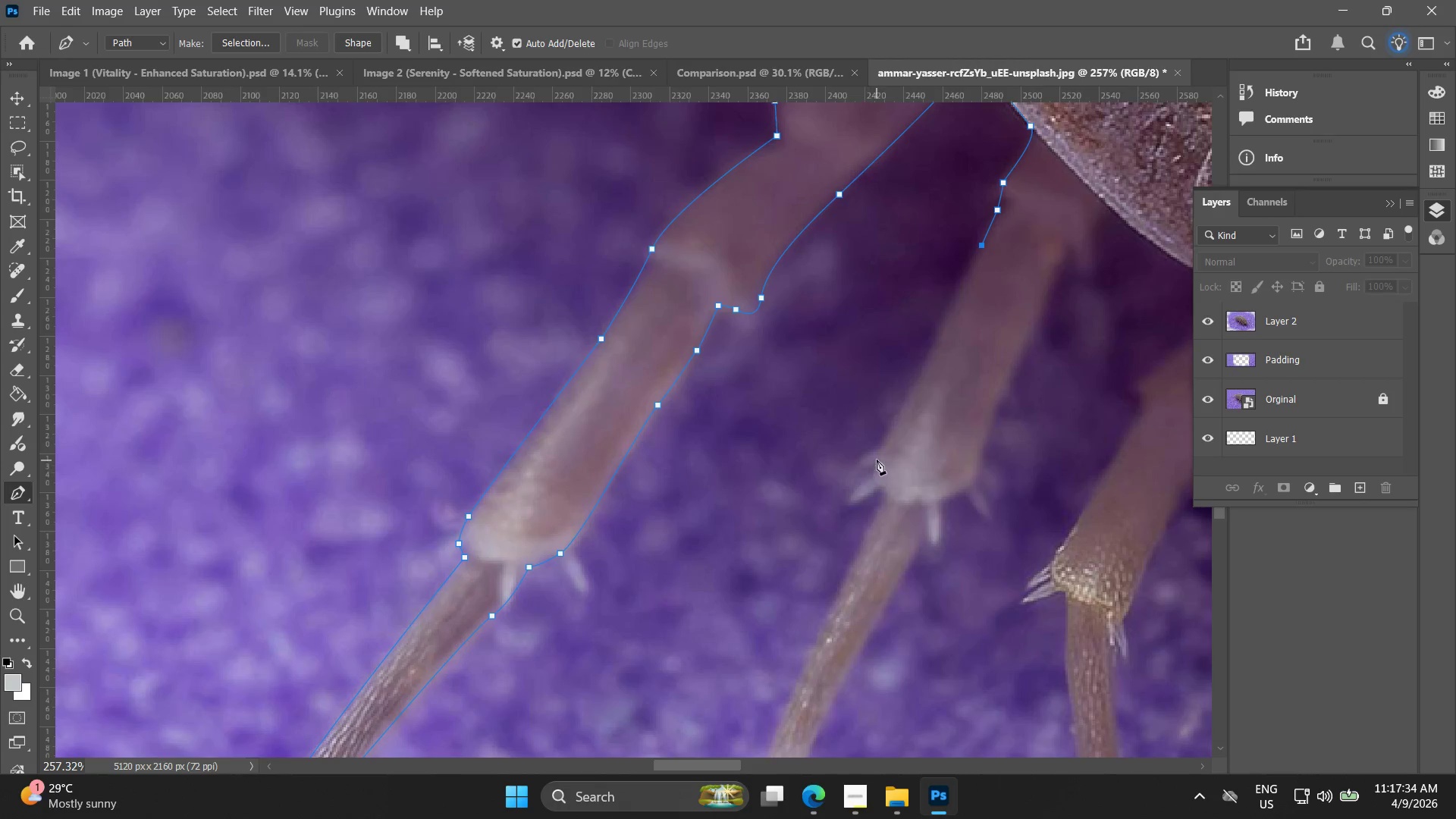 
left_click_drag(start_coordinate=[927, 397], to_coordinate=[965, 259])
 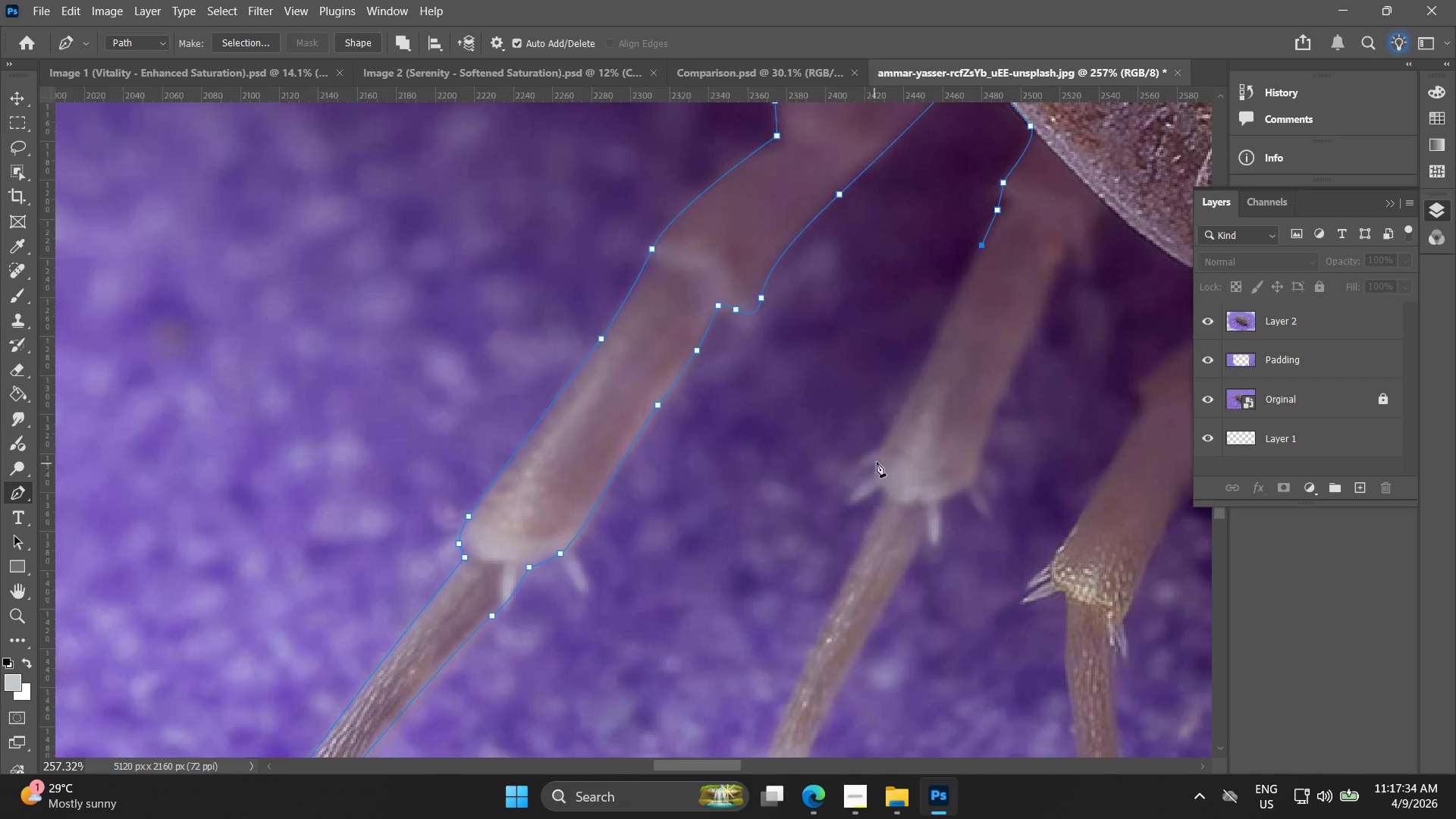 
left_click_drag(start_coordinate=[876, 464], to_coordinate=[874, 494])
 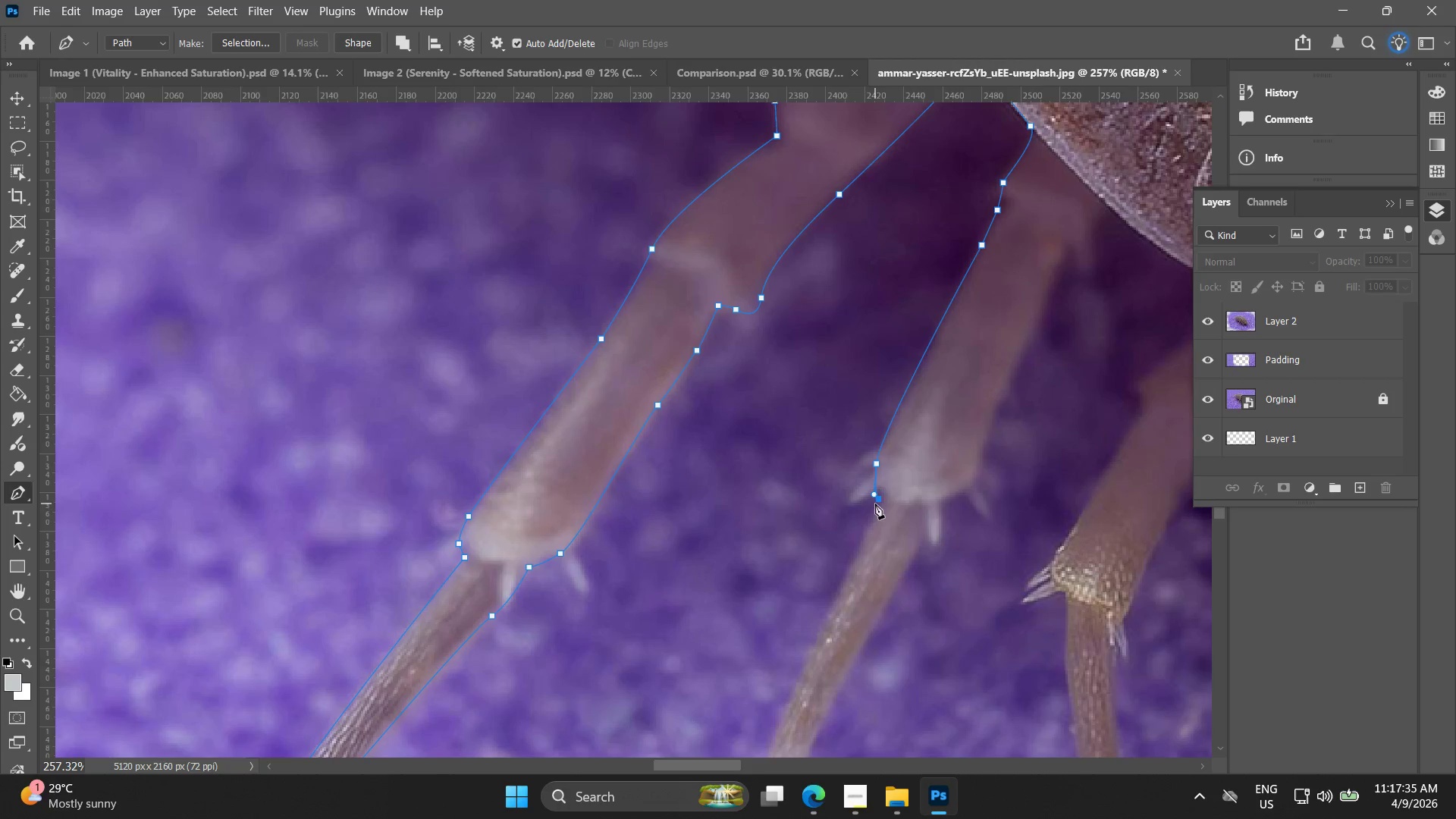 
hold_key(key=Space, duration=0.53)
 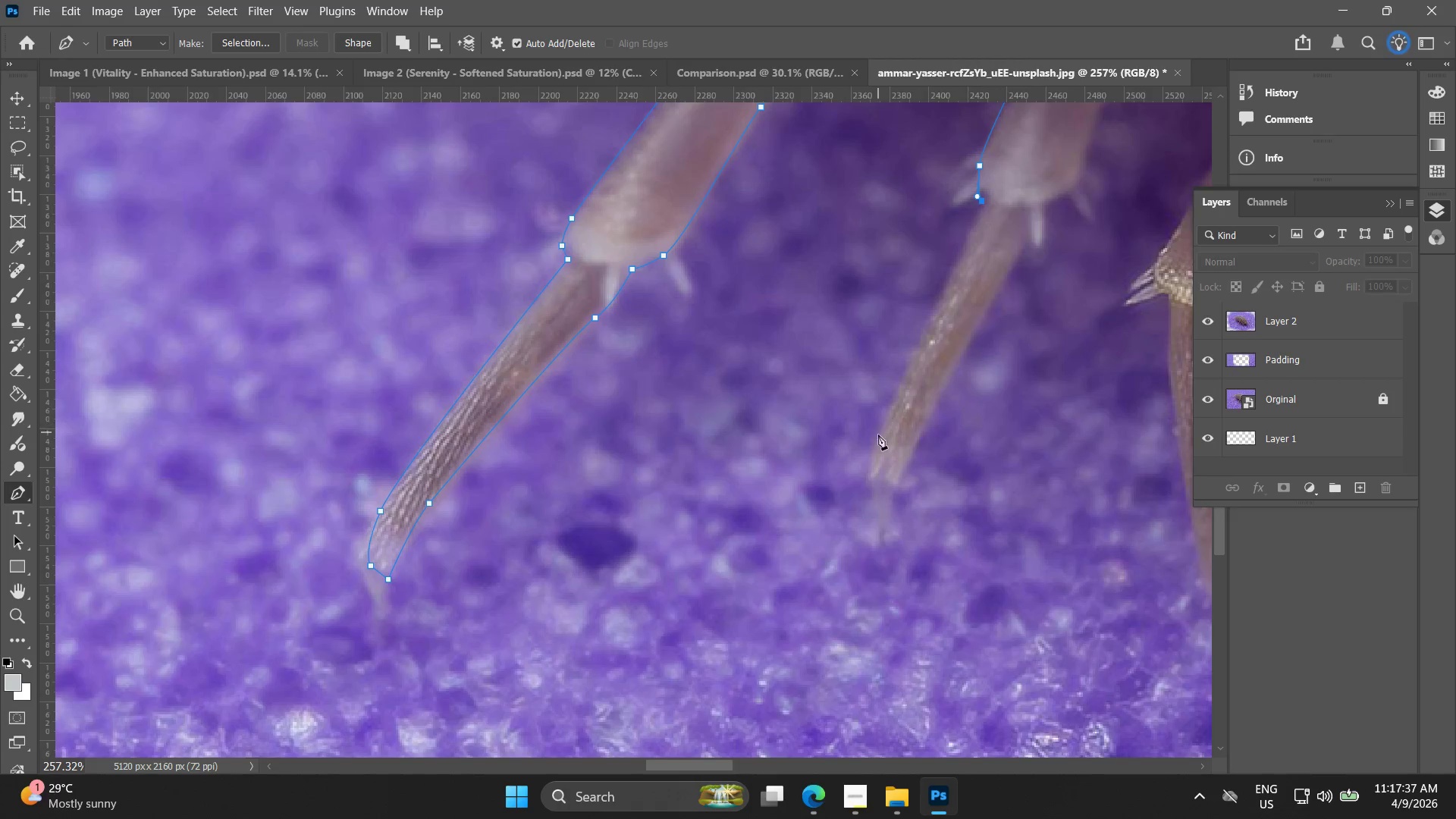 
left_click_drag(start_coordinate=[862, 526], to_coordinate=[965, 228])
 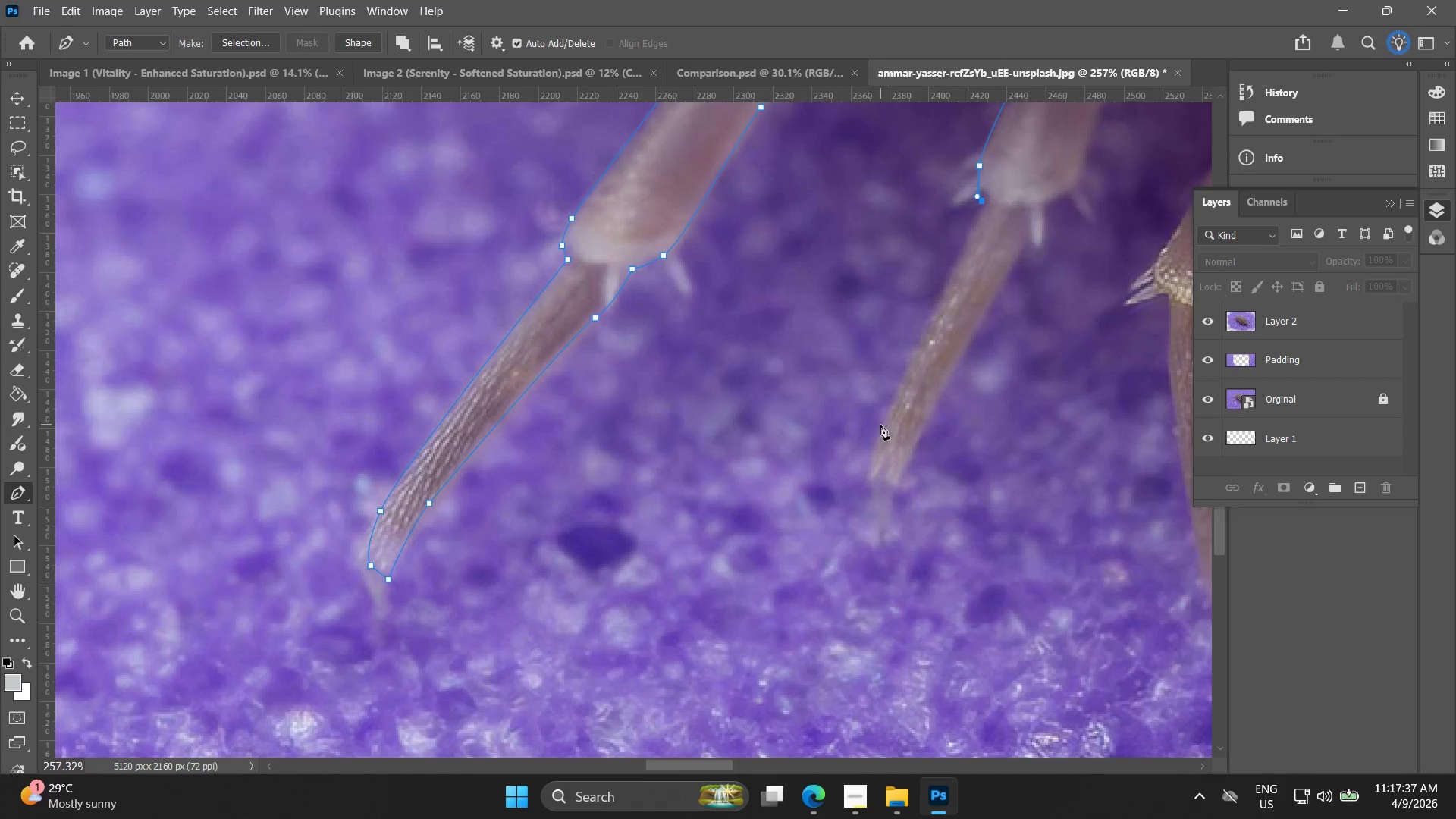 
left_click_drag(start_coordinate=[876, 440], to_coordinate=[866, 476])
 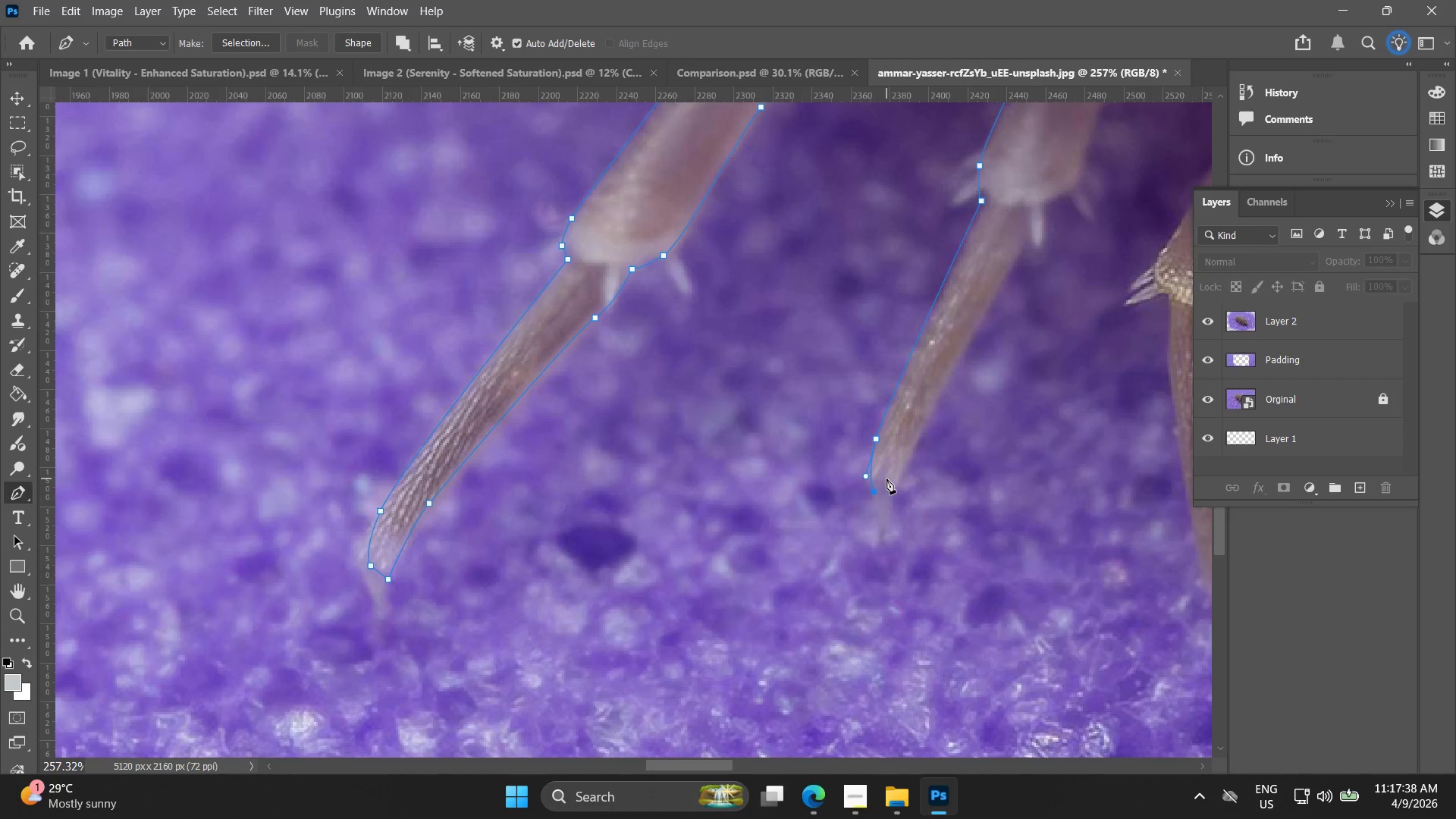 
key(Control+ControlLeft)
 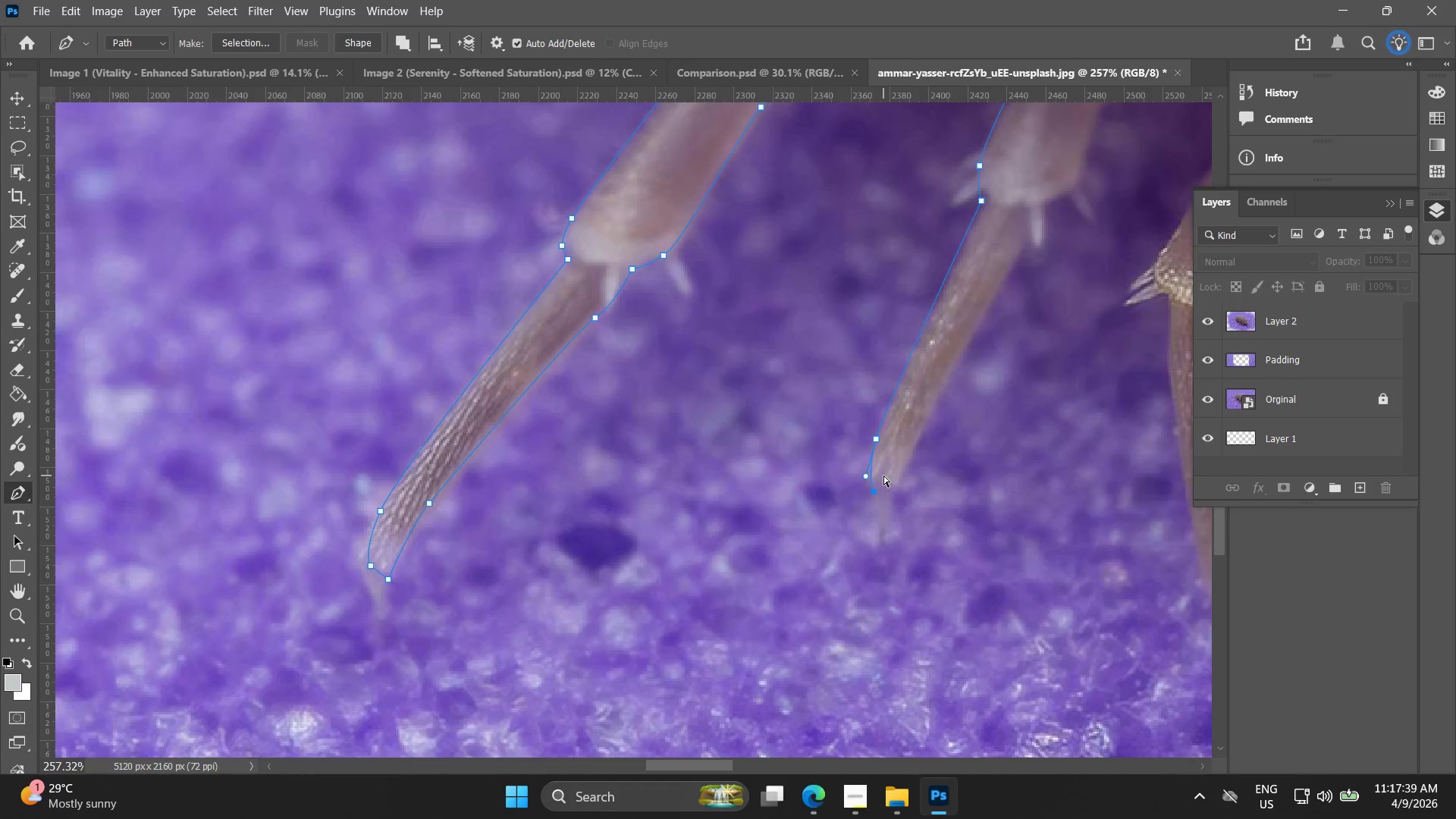 
key(Control+Z)
 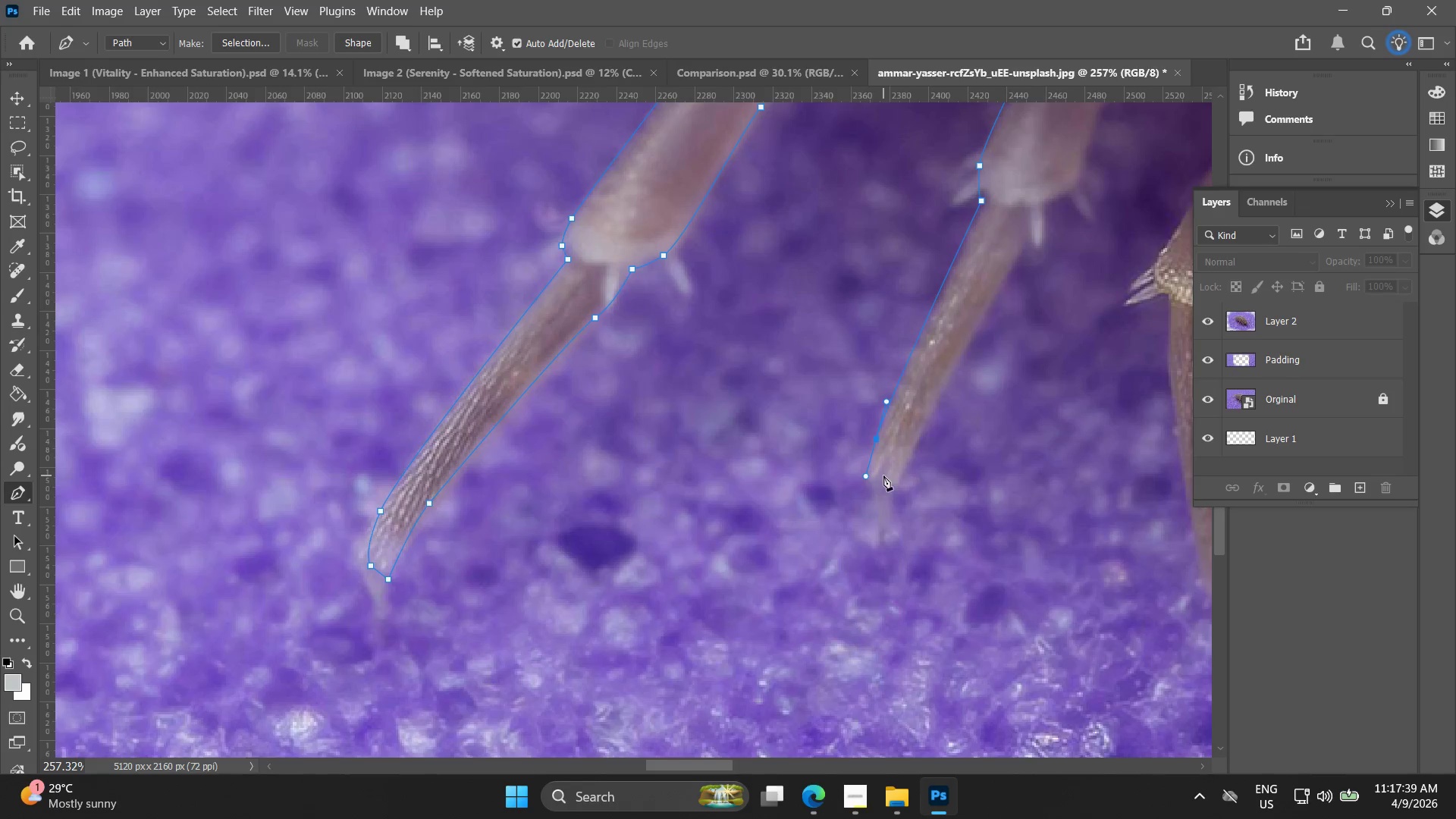 
left_click([883, 475])
 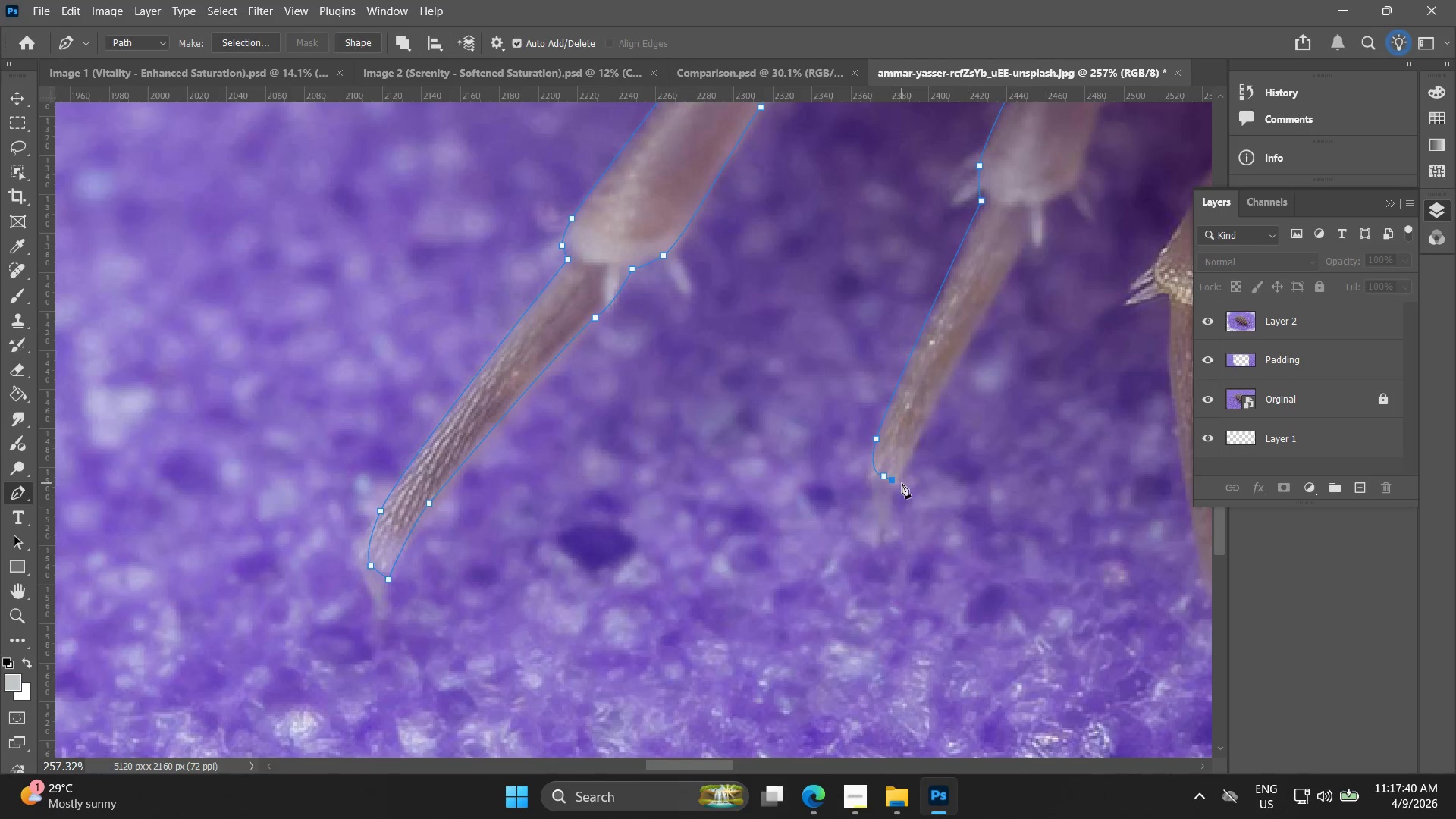 
left_click([899, 481])
 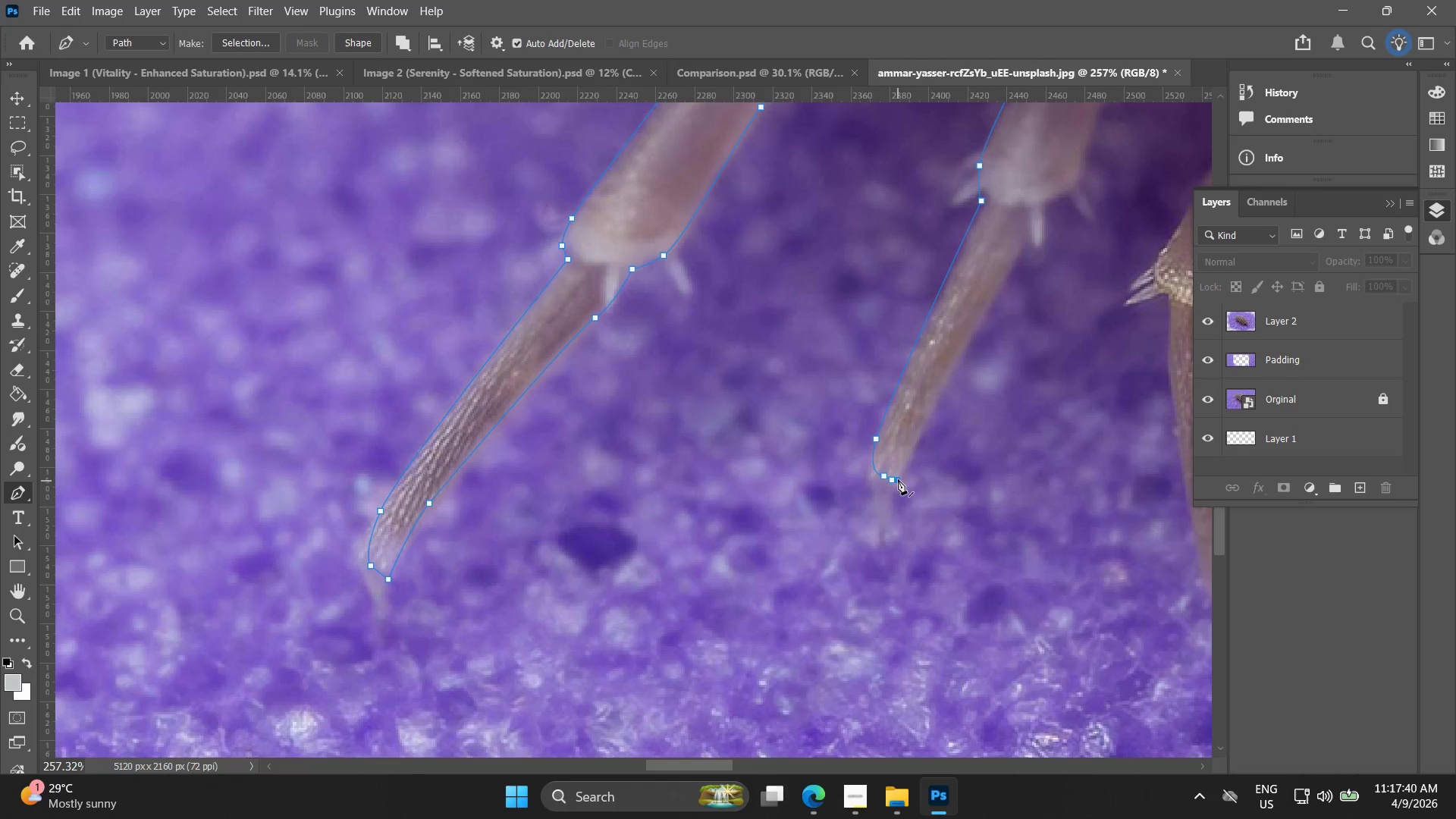 
key(Control+Z)
 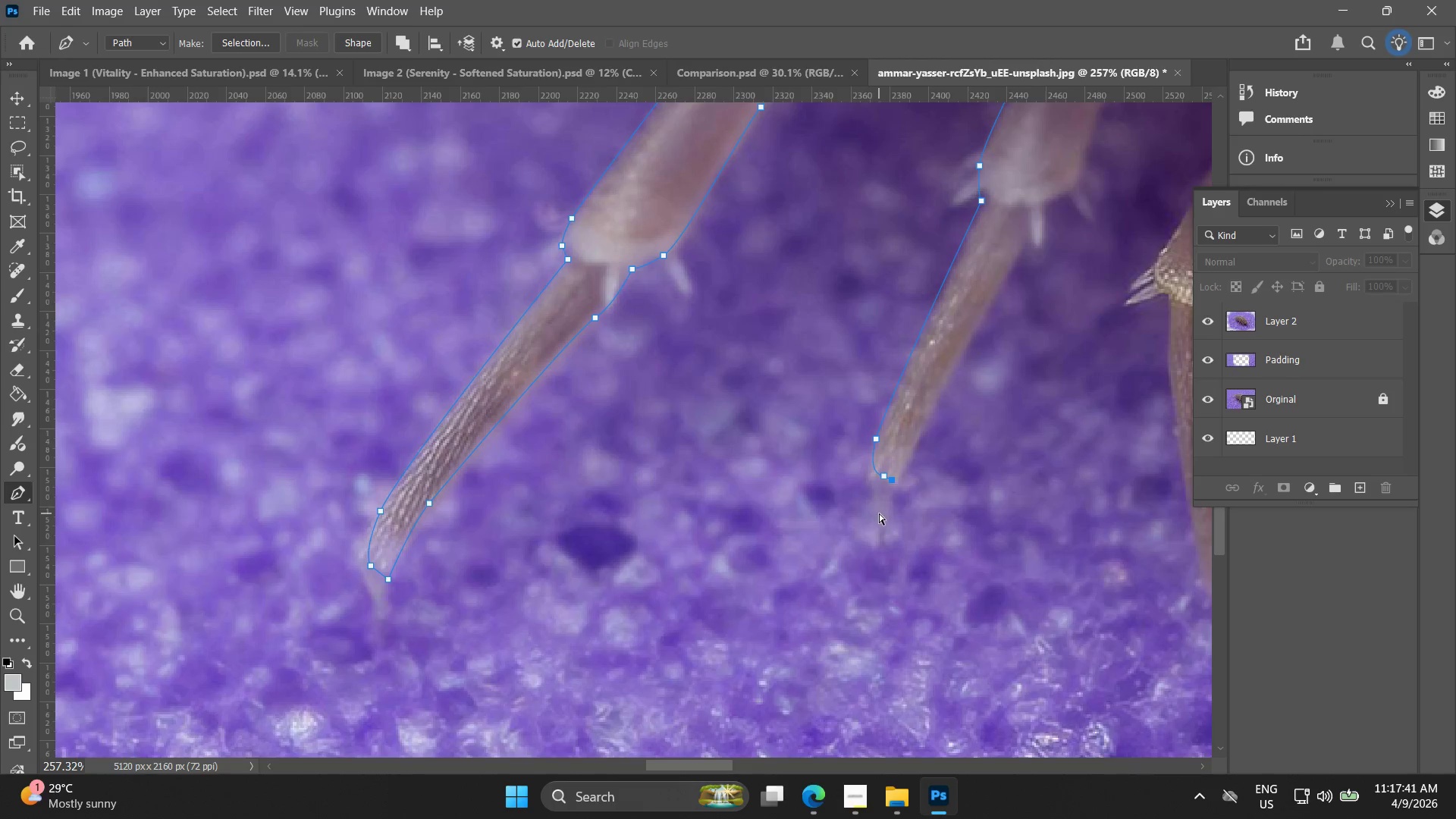 
key(Control+Z)
 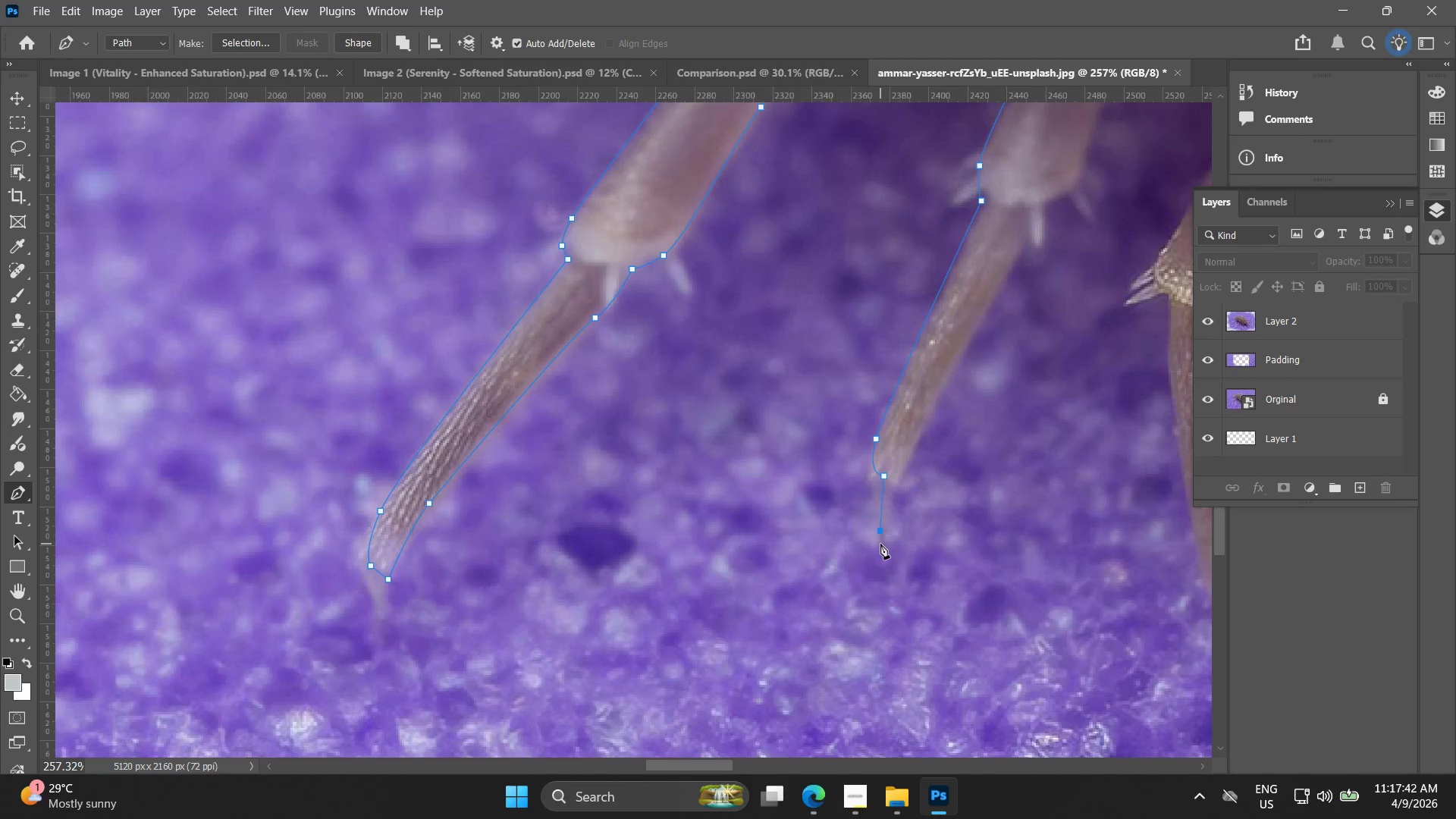 
key(Control+Z)
 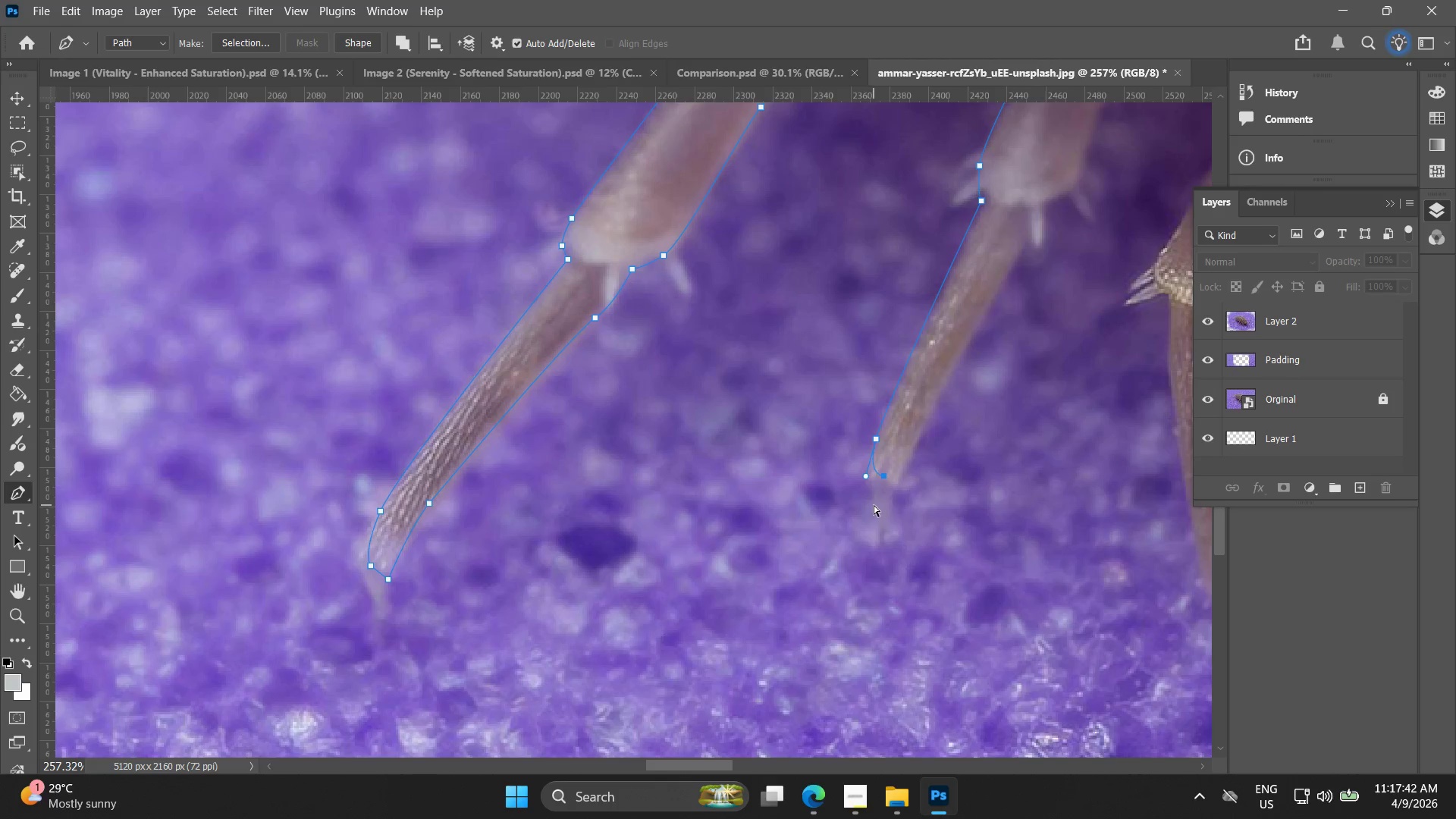 
key(Control+Z)
 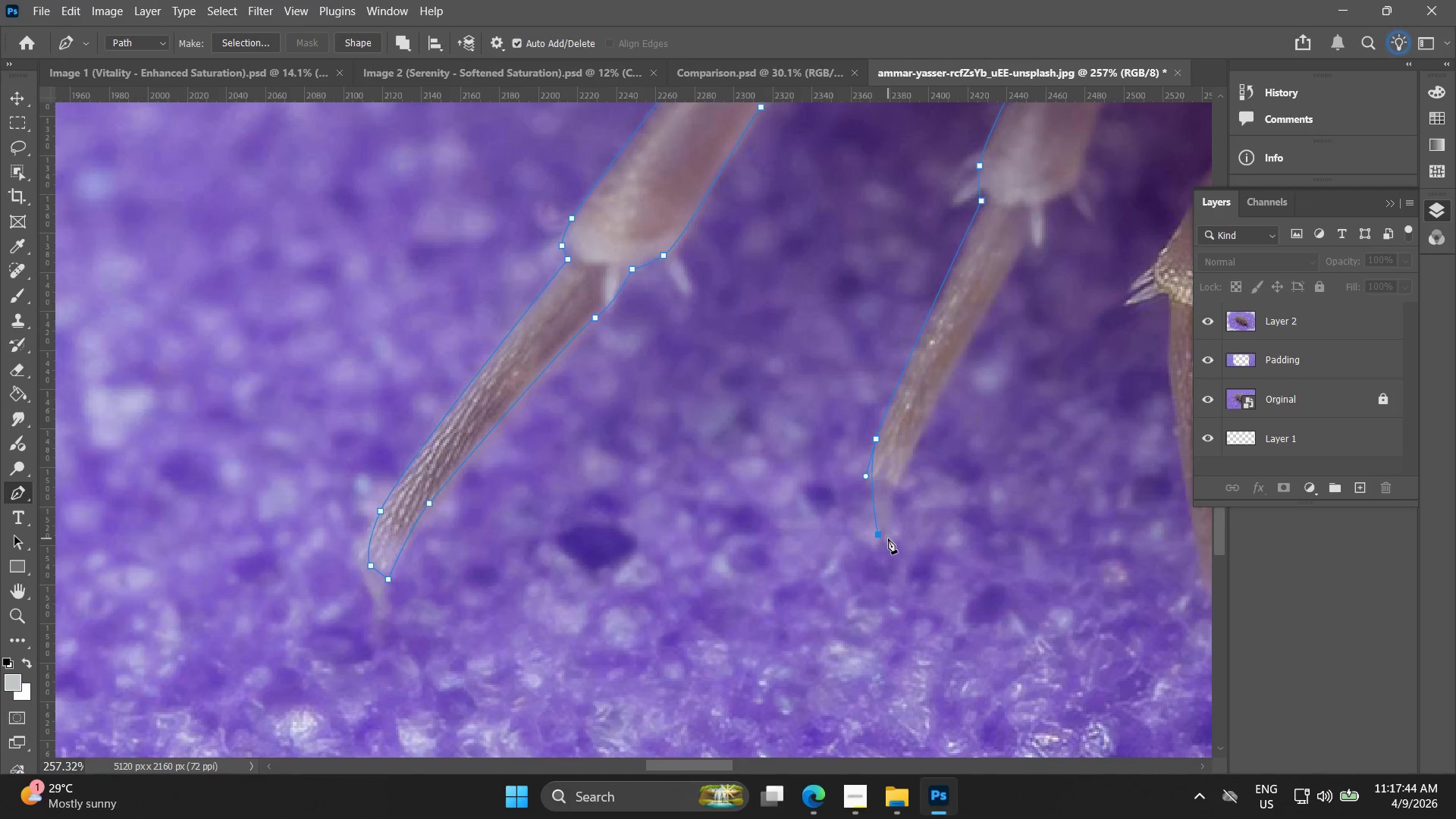 
left_click([896, 489])
 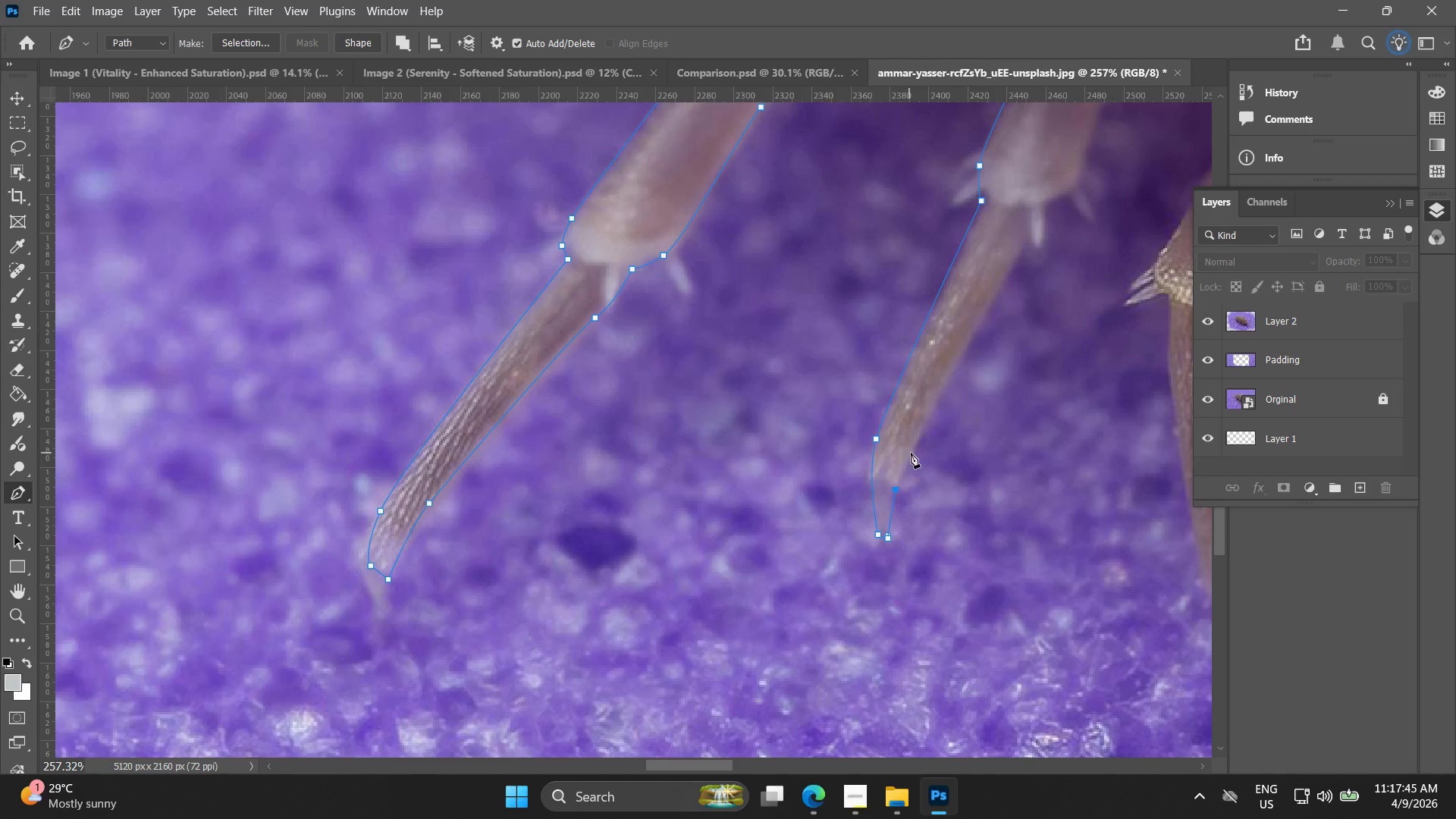 
left_click_drag(start_coordinate=[916, 448], to_coordinate=[932, 417])
 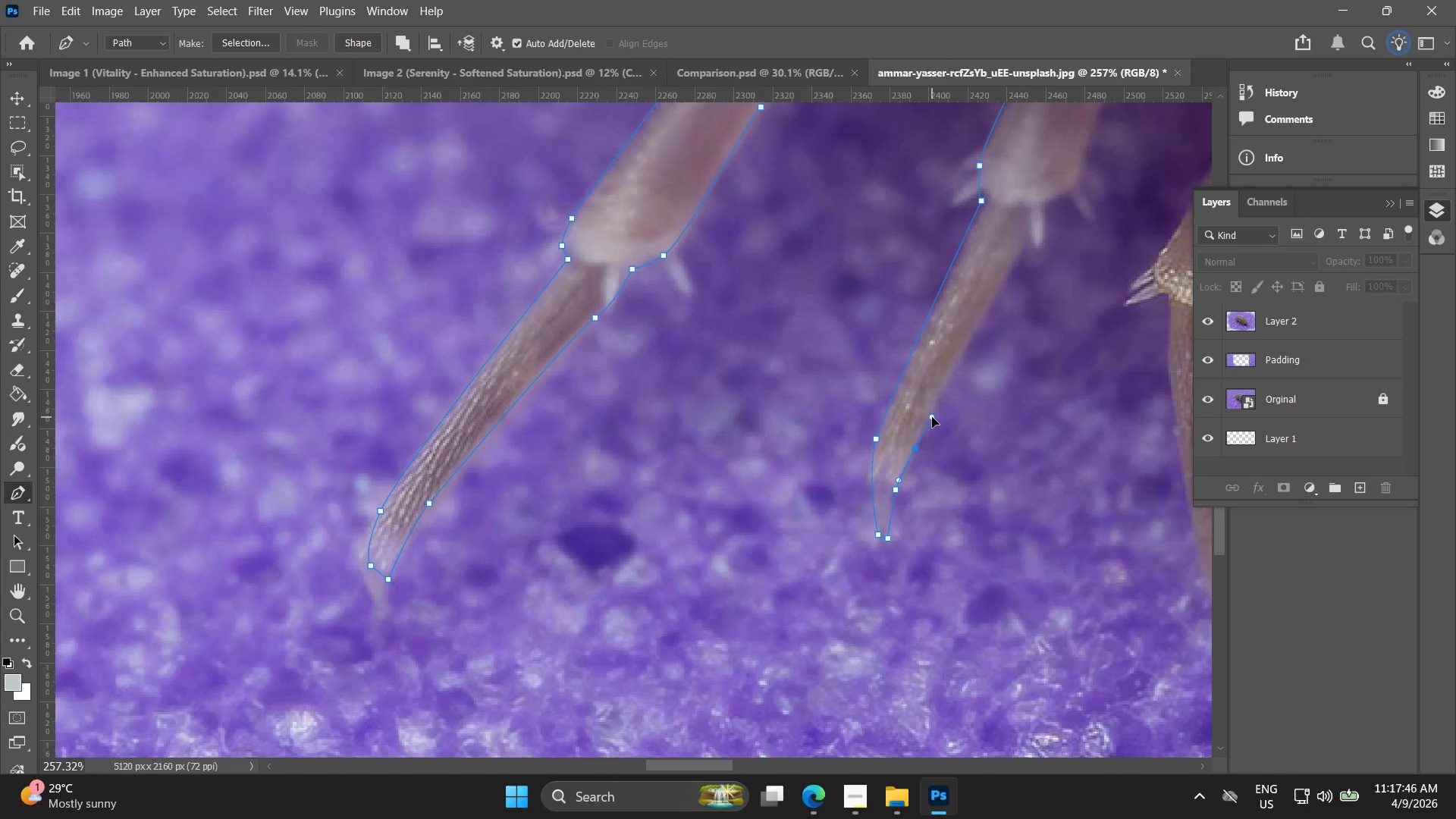 
hold_key(key=Space, duration=0.5)
 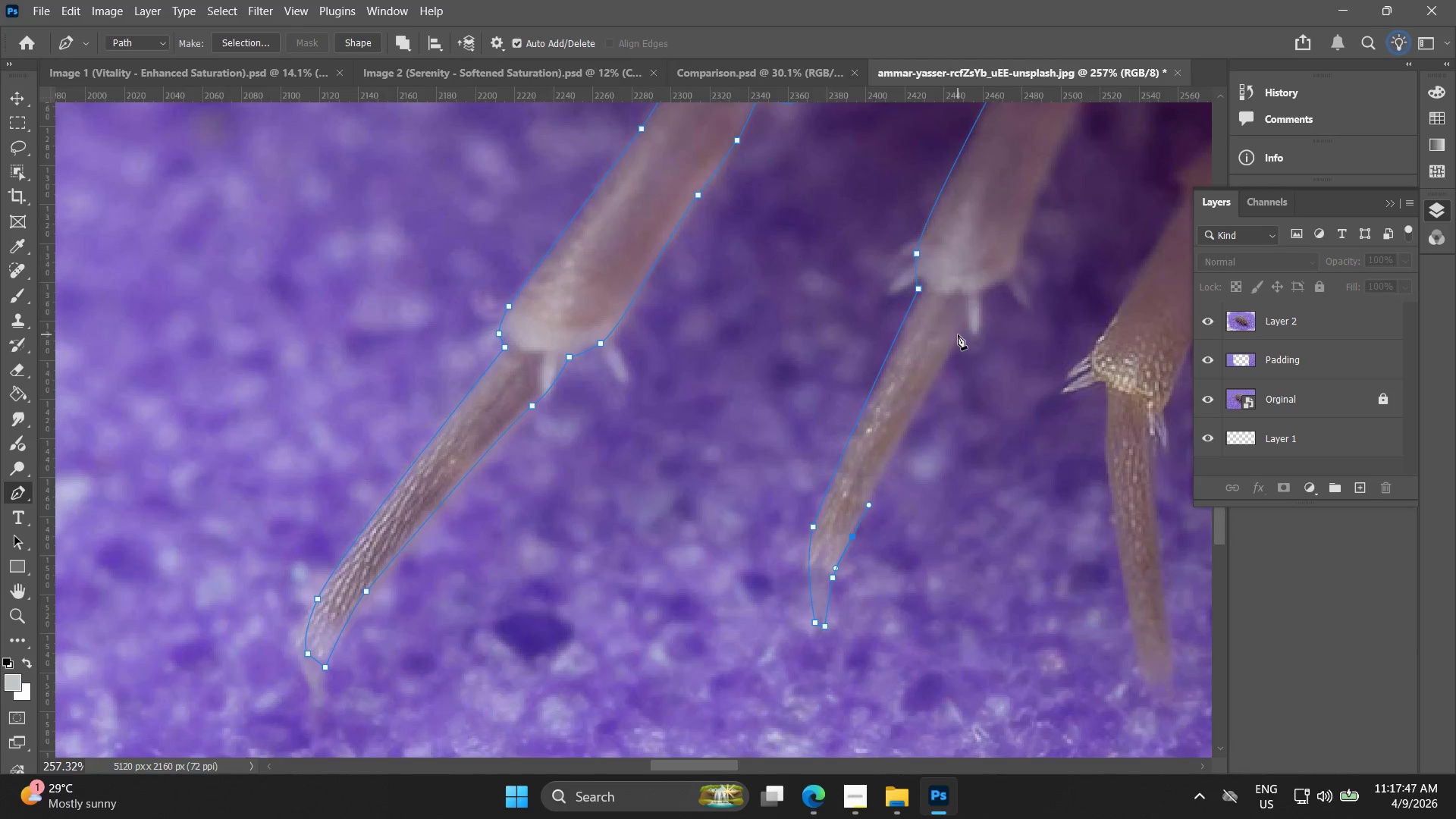 
left_click_drag(start_coordinate=[929, 385], to_coordinate=[866, 473])
 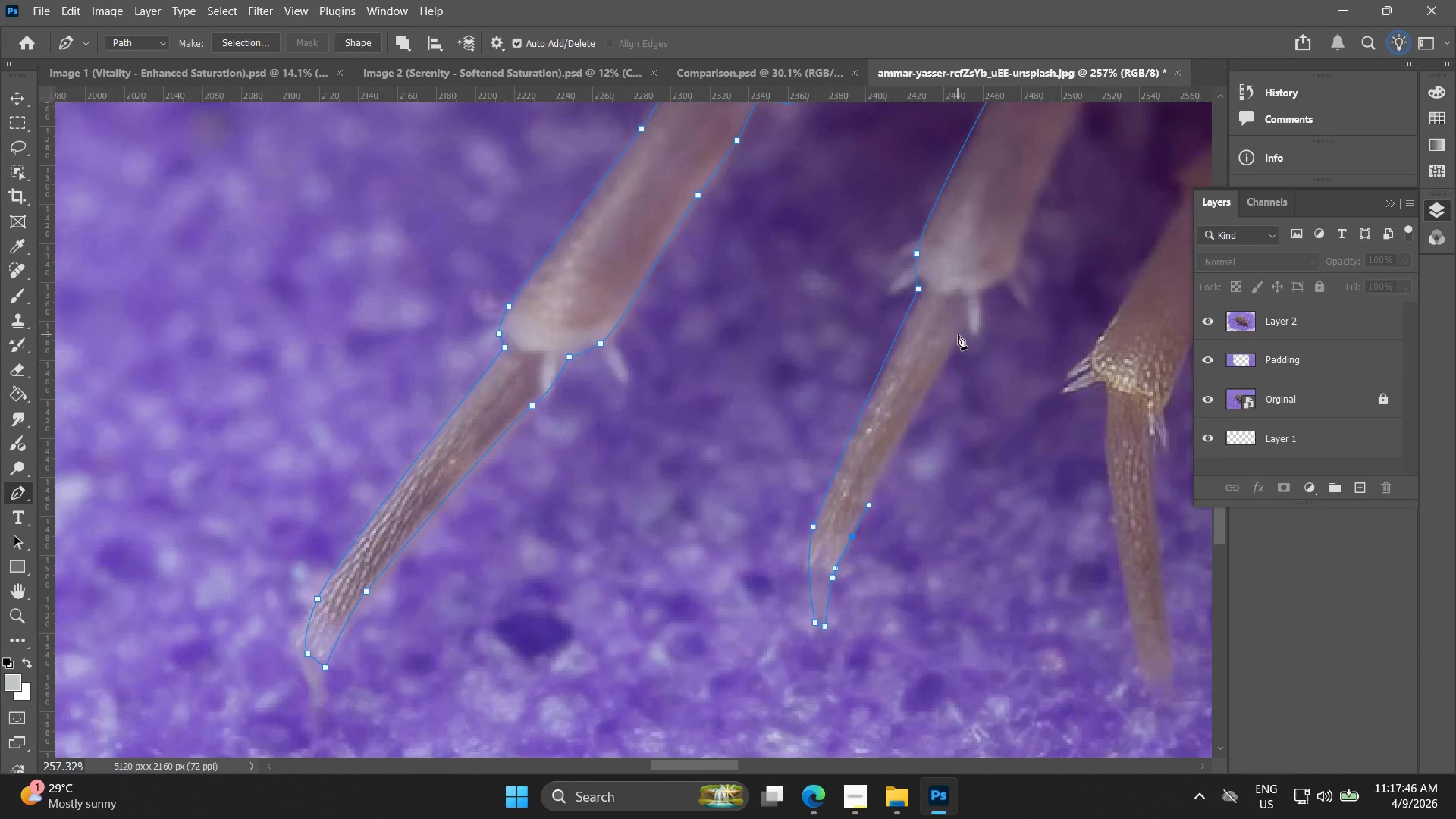 
left_click_drag(start_coordinate=[958, 334], to_coordinate=[968, 318])
 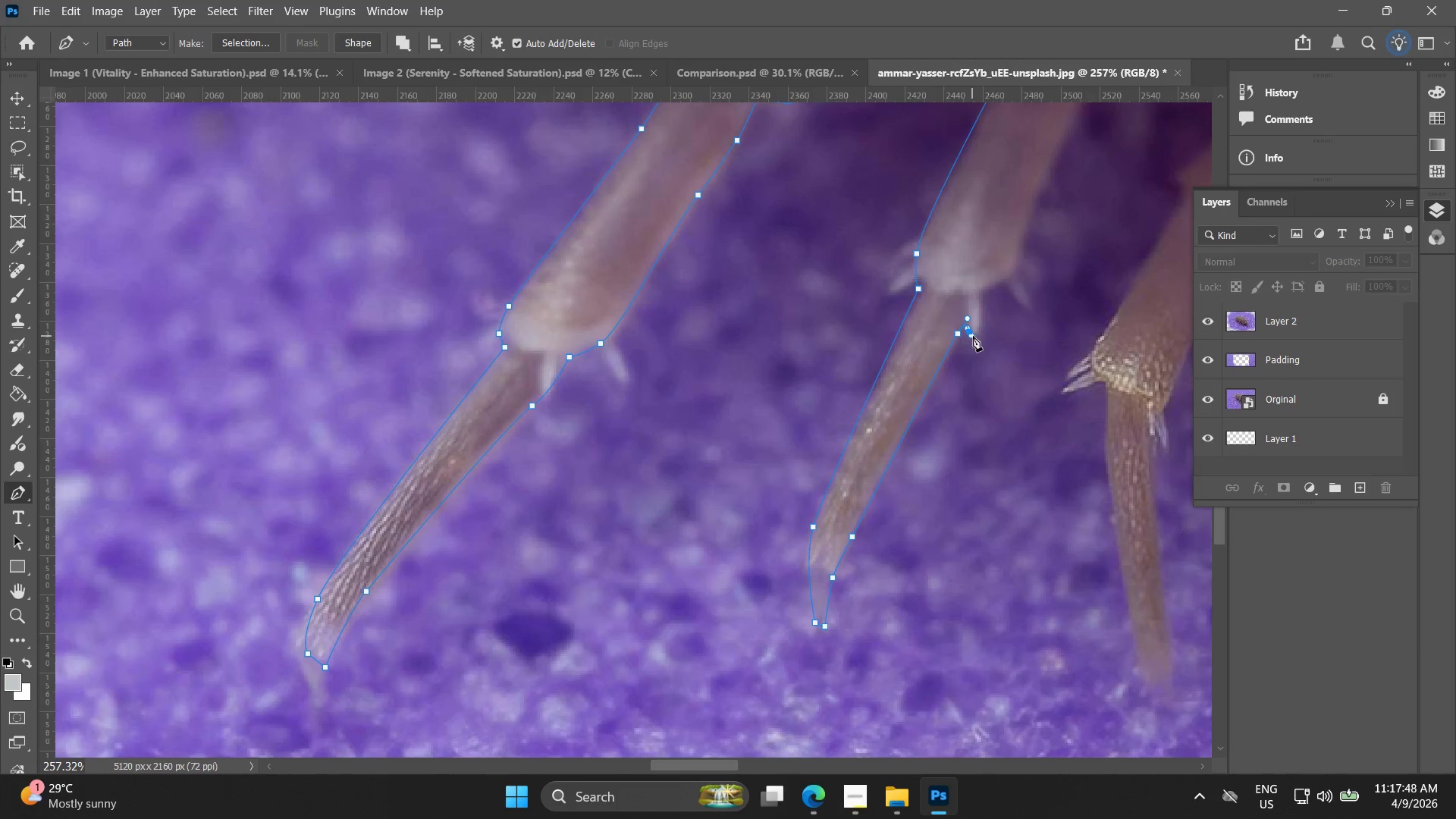 
left_click_drag(start_coordinate=[977, 328], to_coordinate=[977, 323])
 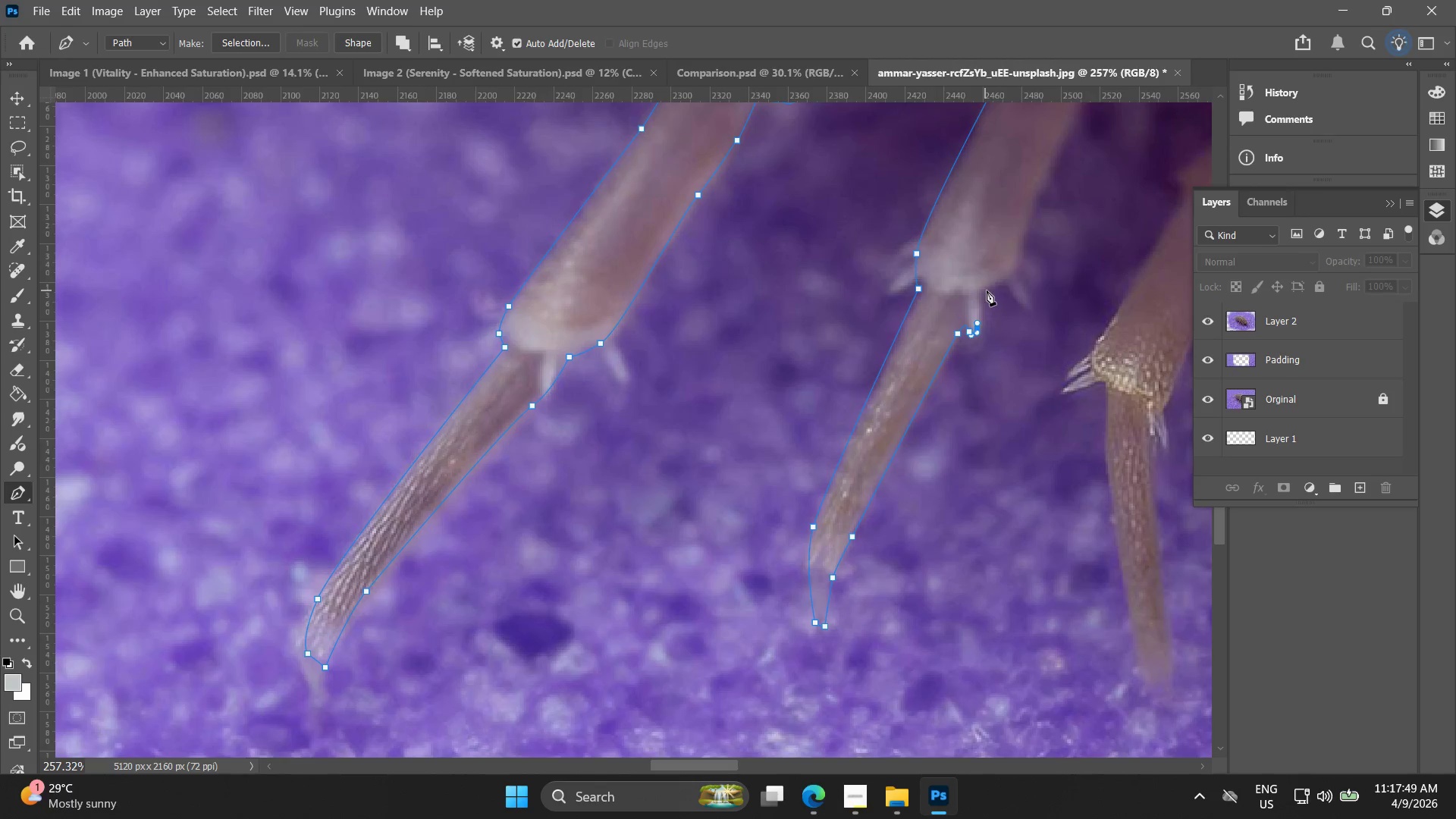 
left_click_drag(start_coordinate=[986, 288], to_coordinate=[996, 282])
 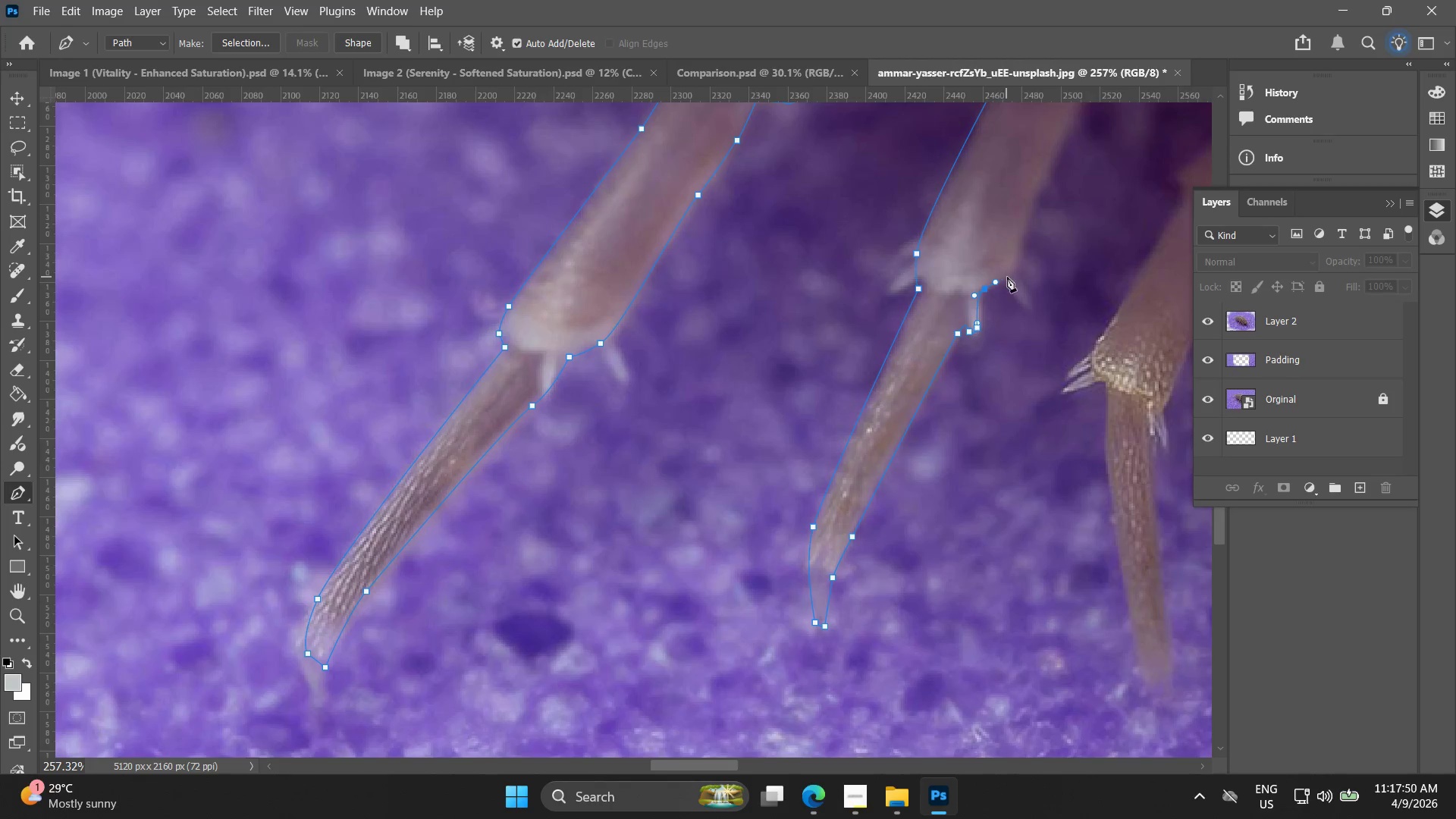 
left_click([1008, 277])
 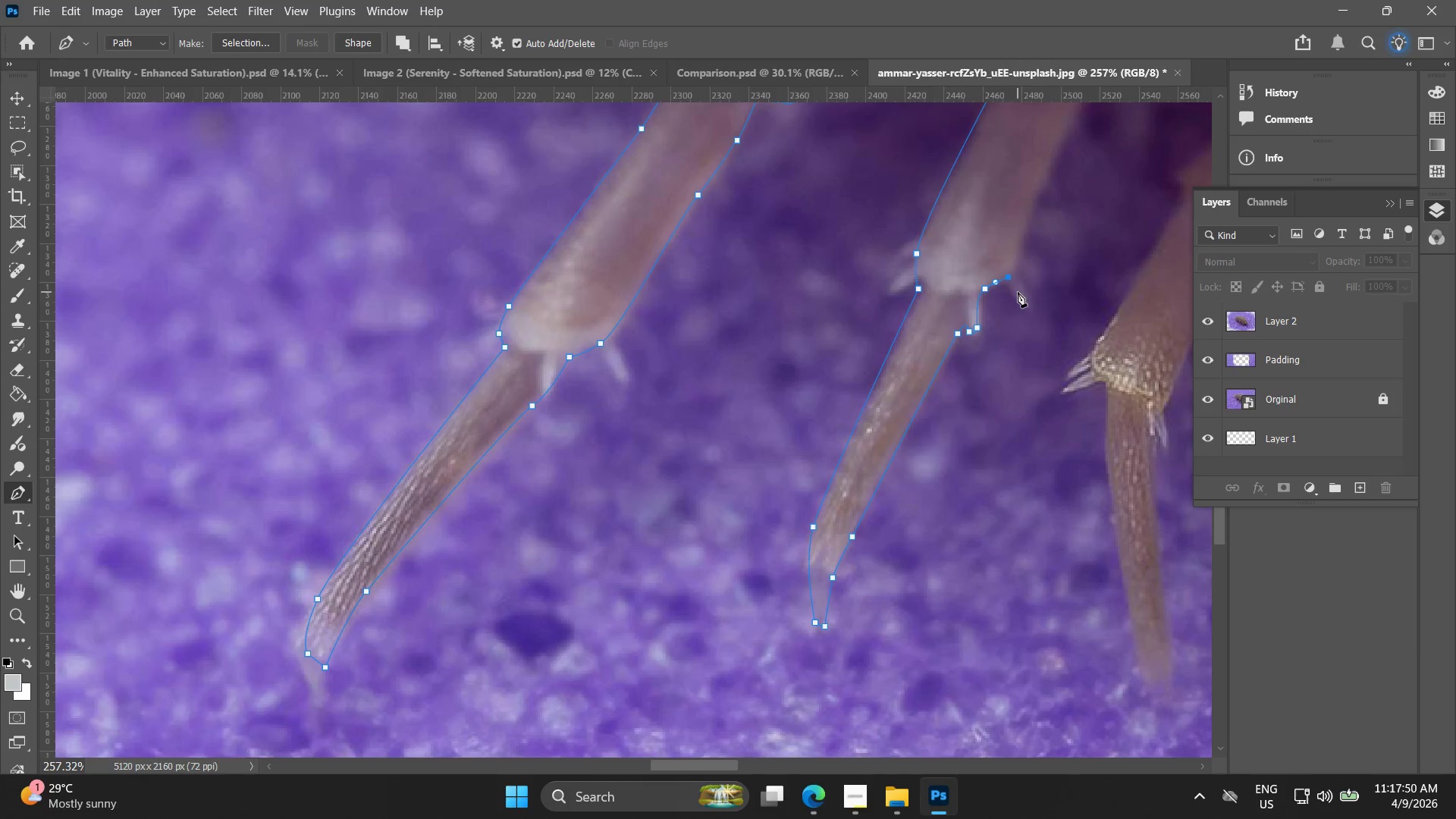 
hold_key(key=Space, duration=0.55)
 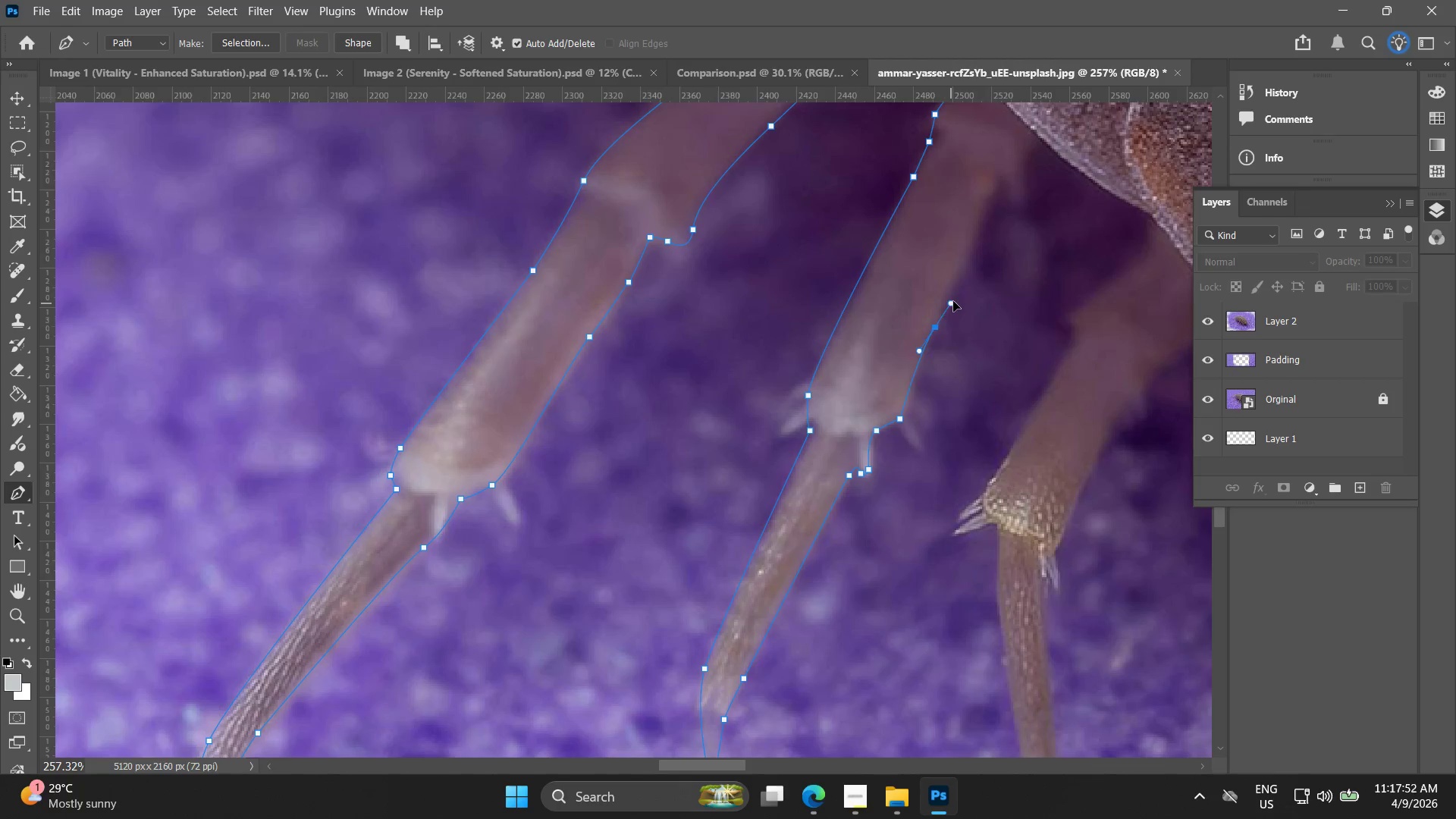 
left_click_drag(start_coordinate=[1028, 237], to_coordinate=[919, 378])
 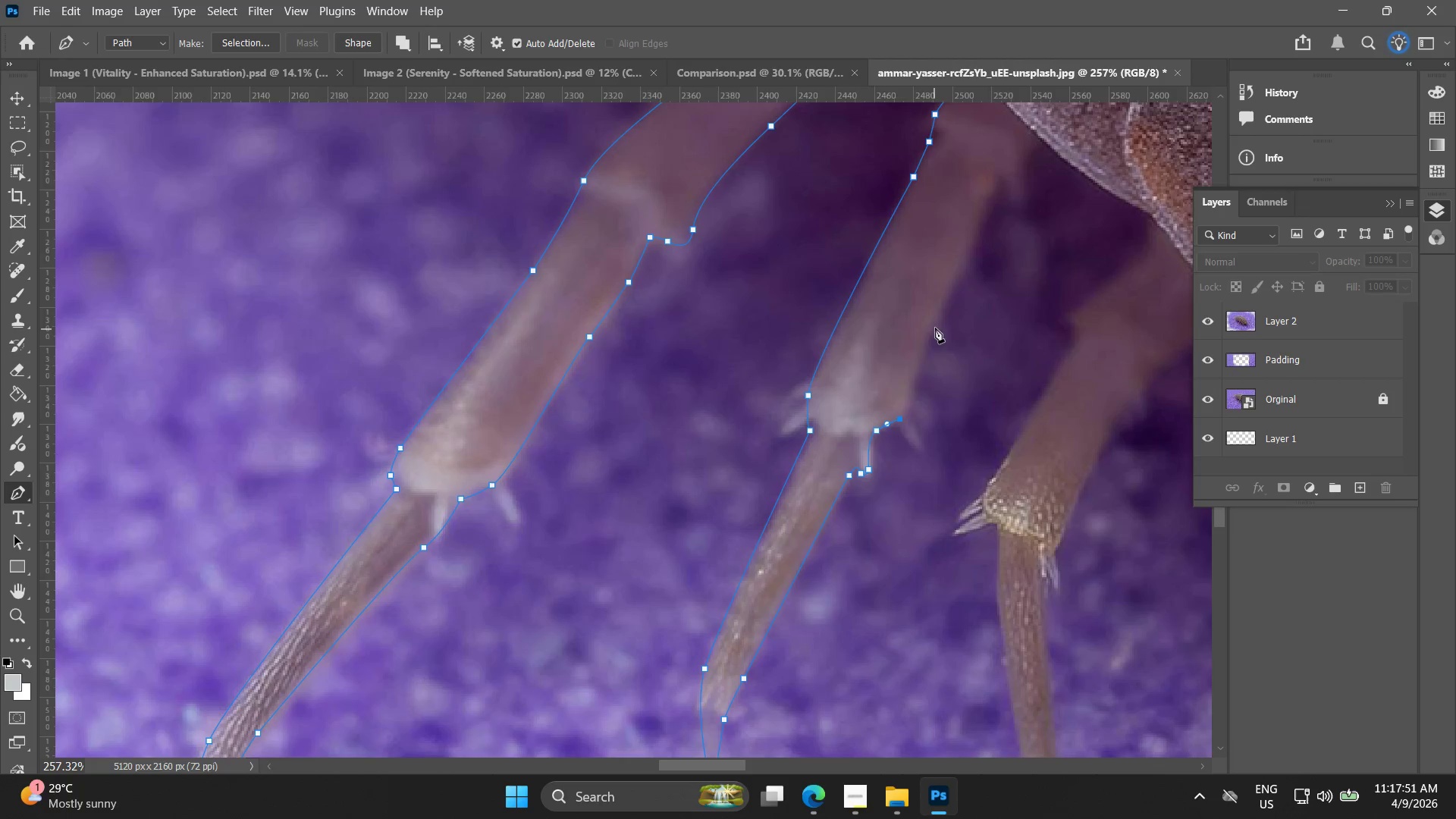 
left_click_drag(start_coordinate=[935, 327], to_coordinate=[953, 284])
 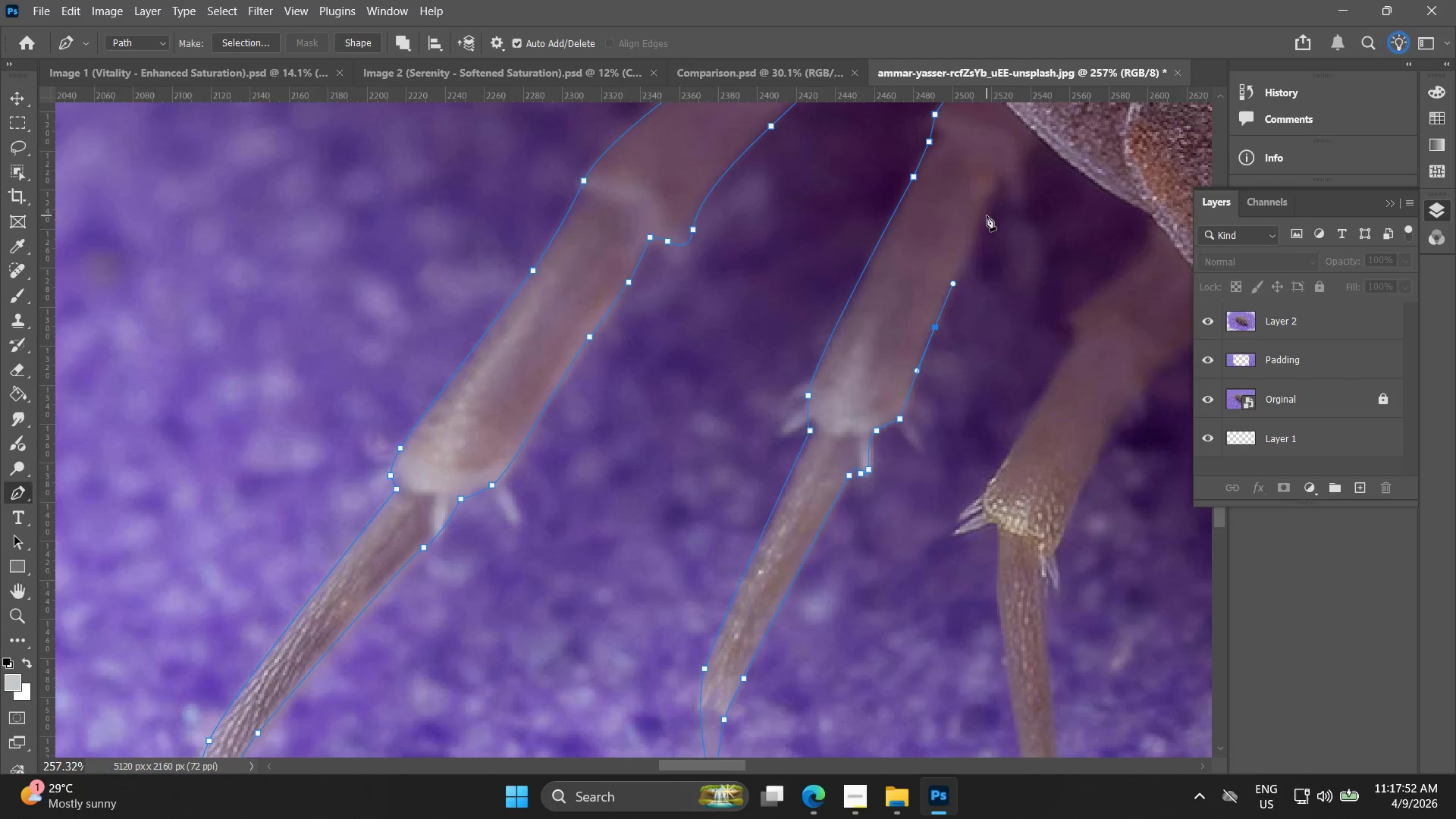 
left_click_drag(start_coordinate=[987, 215], to_coordinate=[994, 205])
 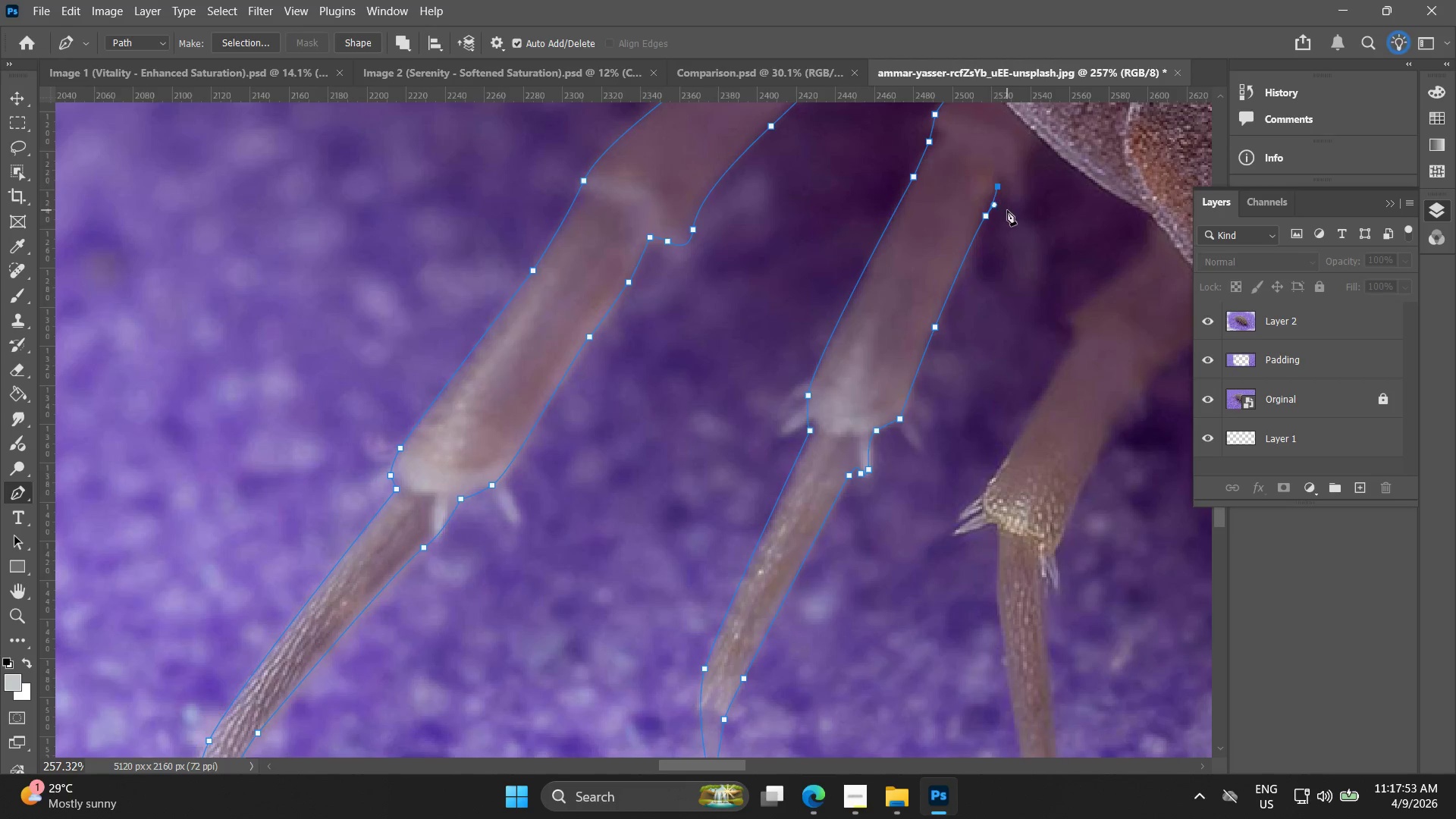 
left_click_drag(start_coordinate=[1010, 209], to_coordinate=[1018, 212])
 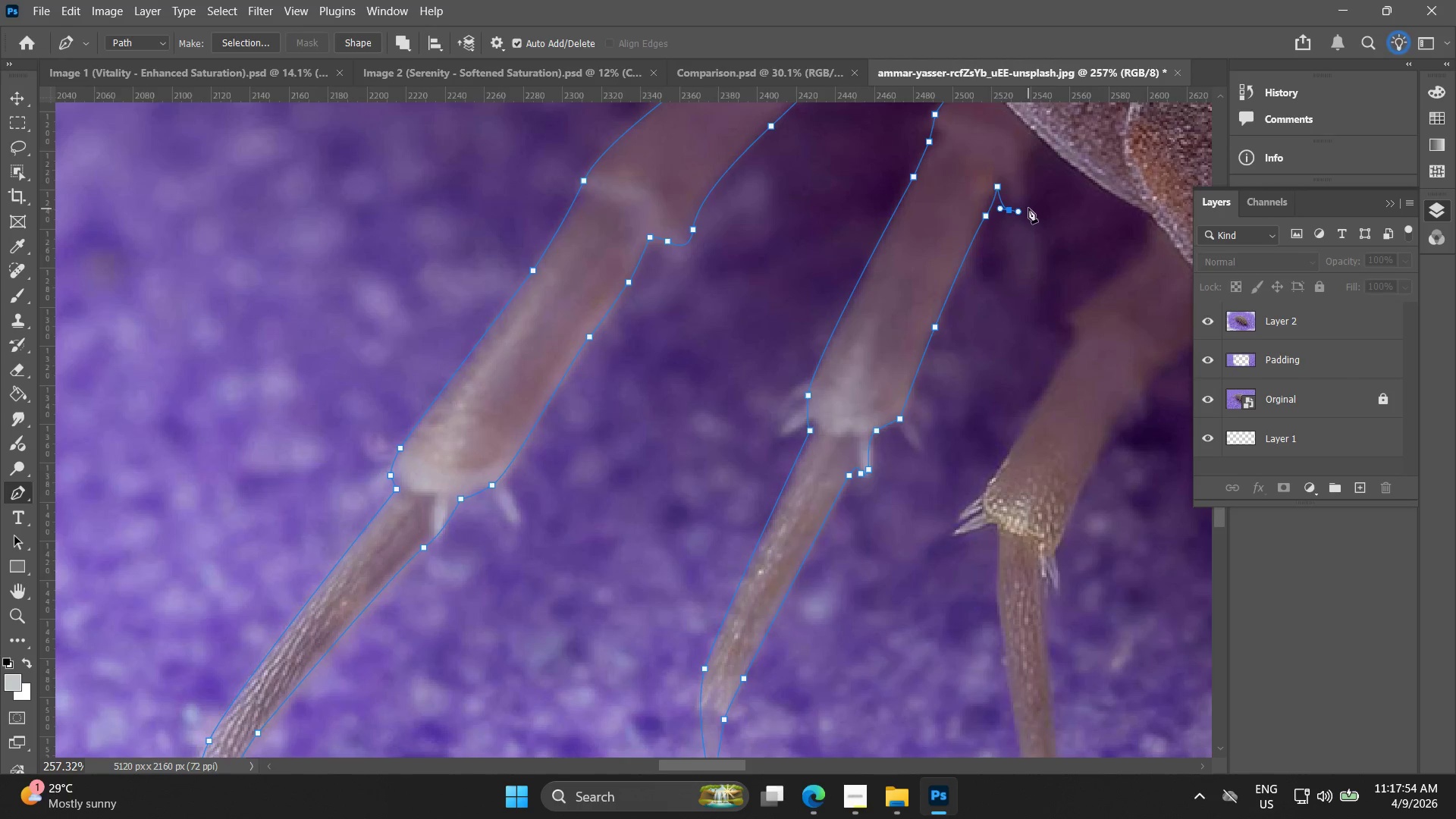 
left_click_drag(start_coordinate=[1028, 206], to_coordinate=[1028, 201])
 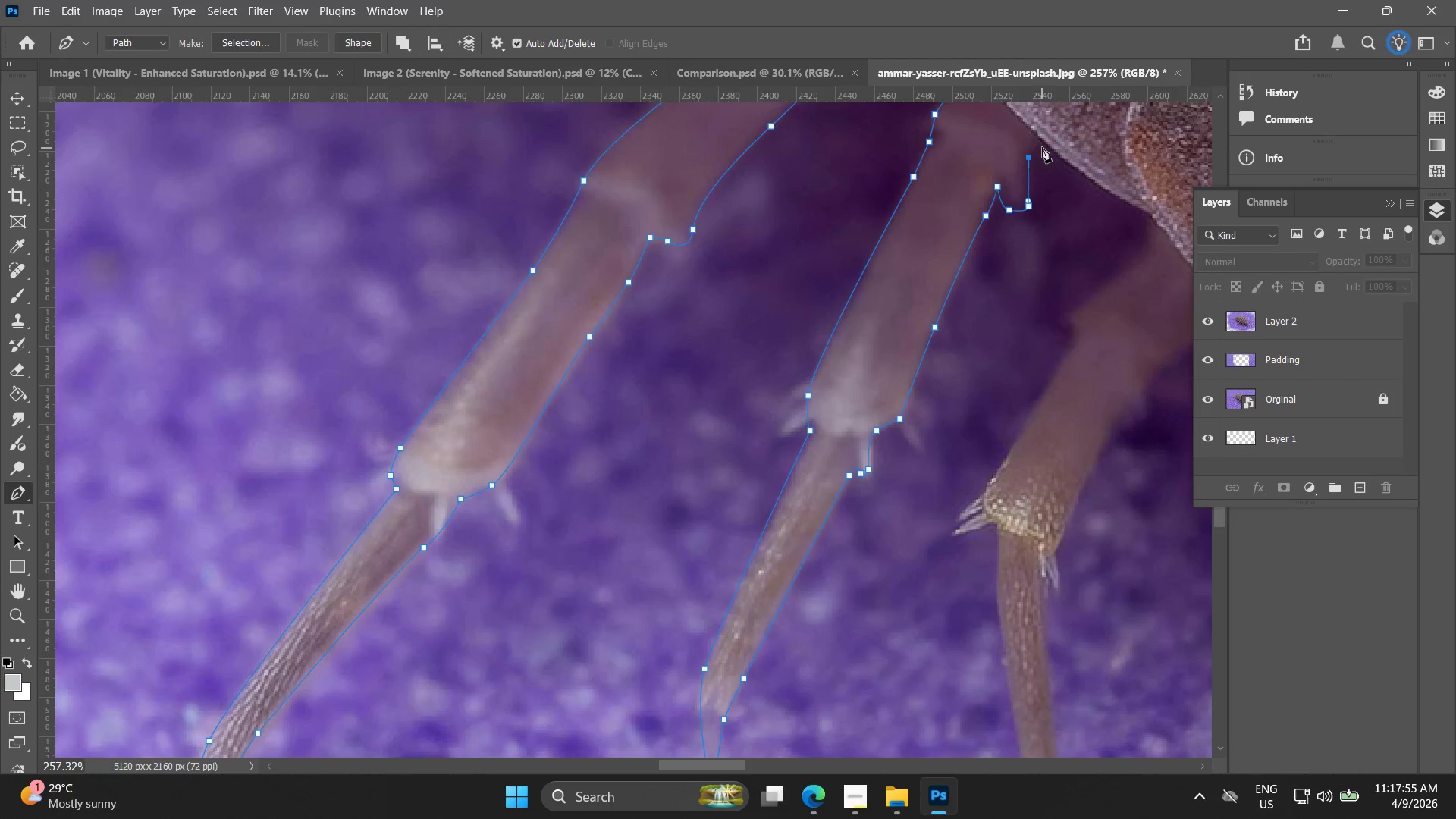 
double_click([1048, 147])
 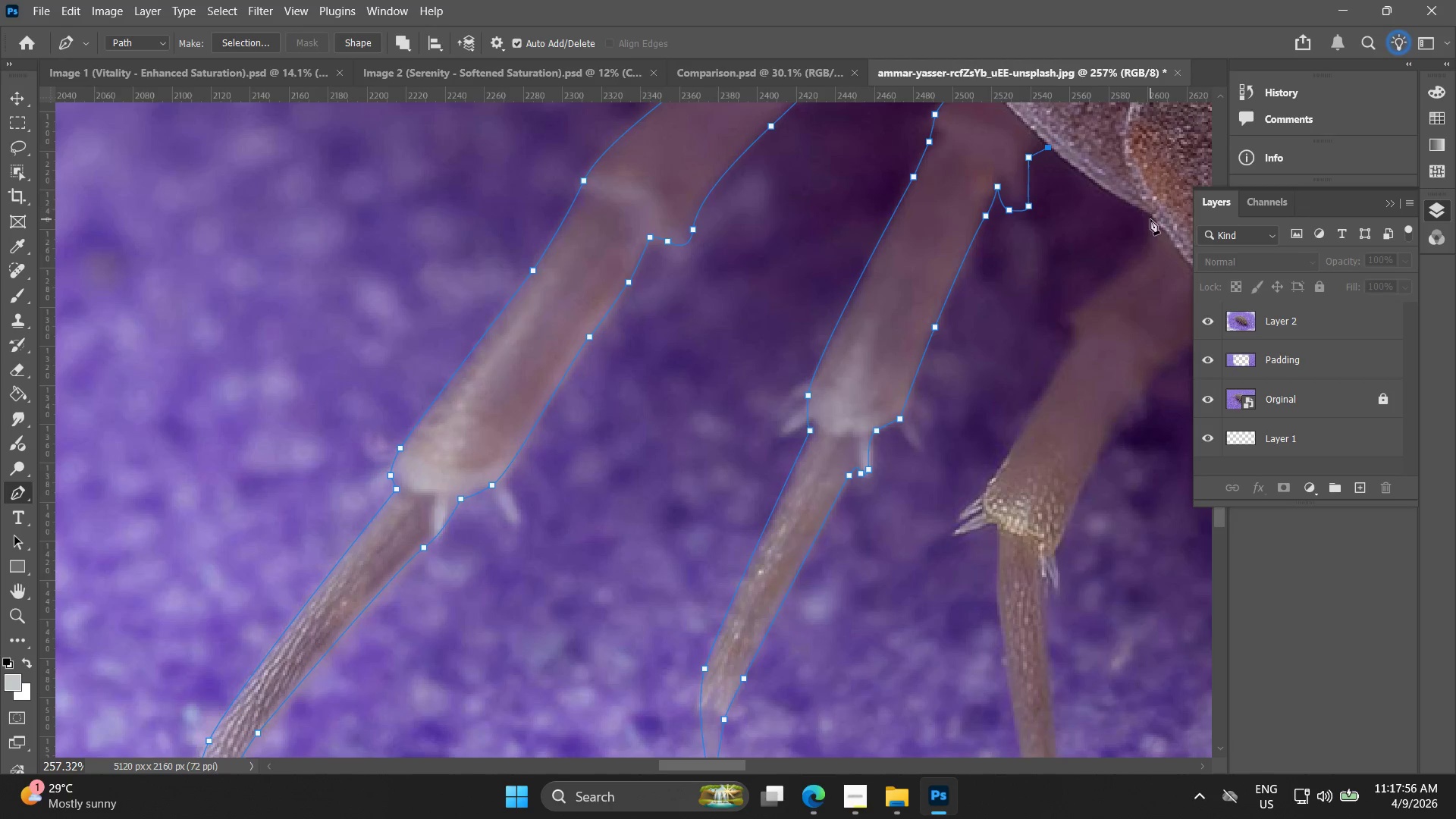 
left_click_drag(start_coordinate=[1149, 216], to_coordinate=[1170, 226])
 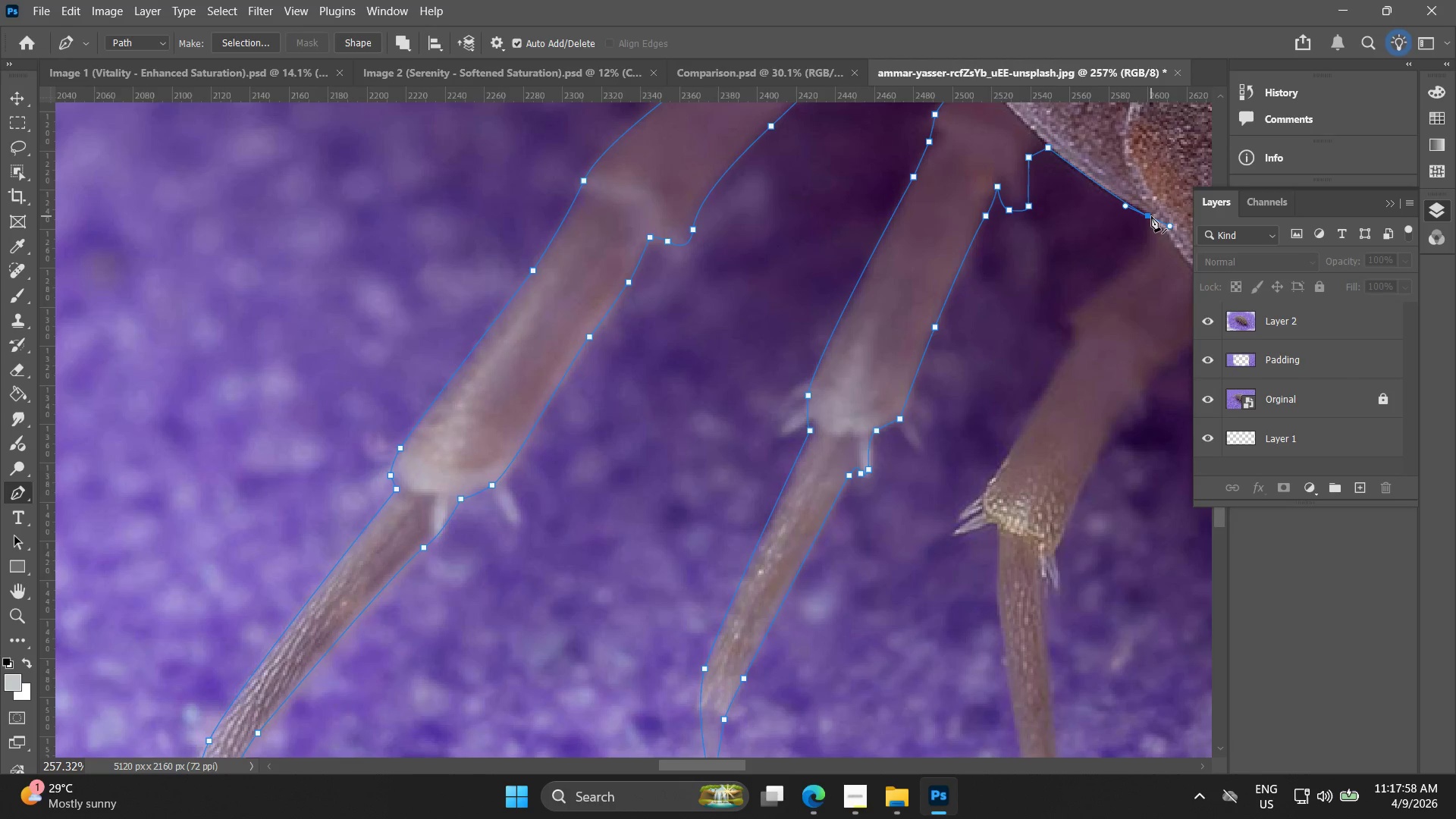 
left_click([1151, 216])
 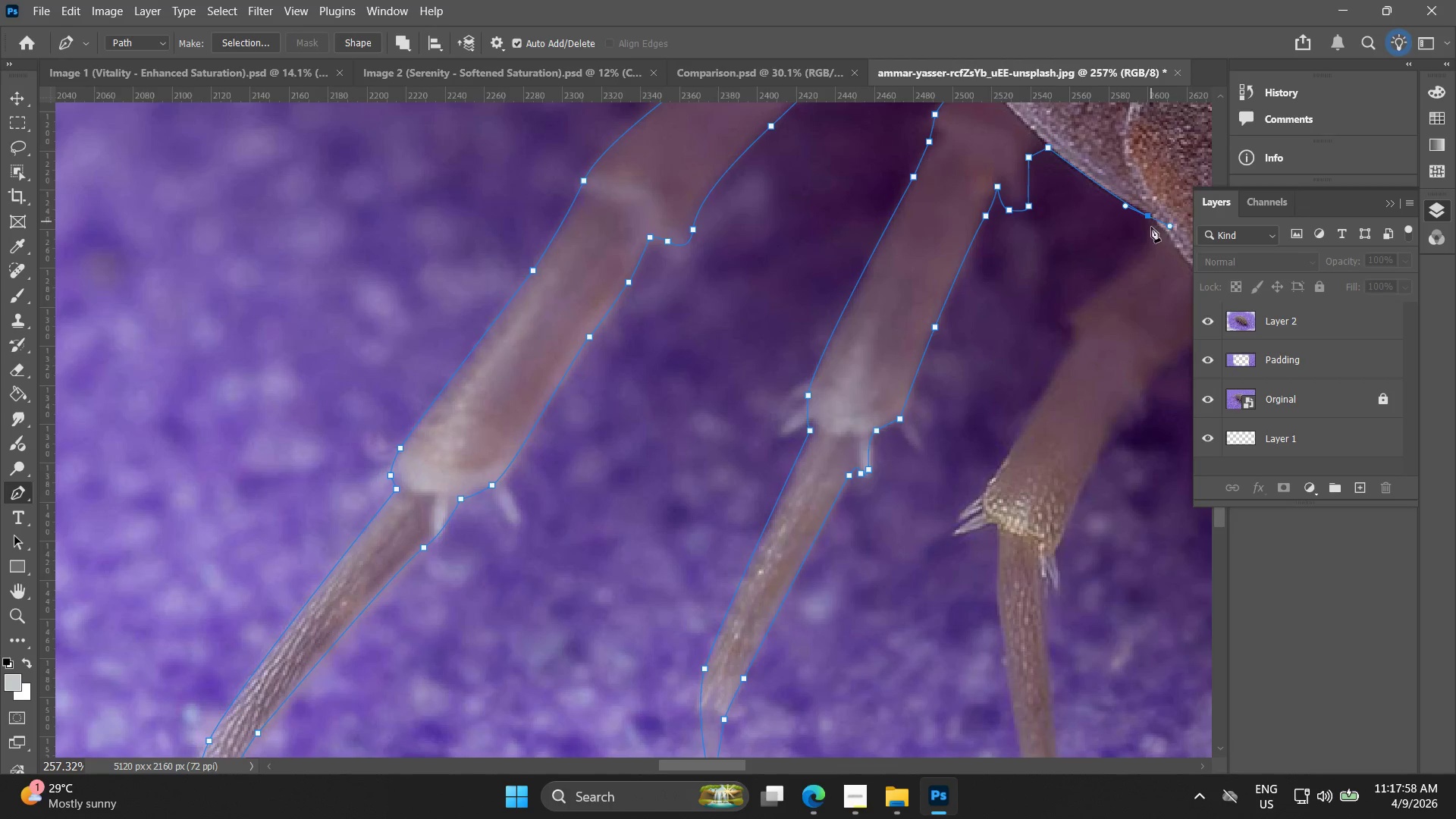 
hold_key(key=AltLeft, duration=0.42)
double_click([1154, 234])
 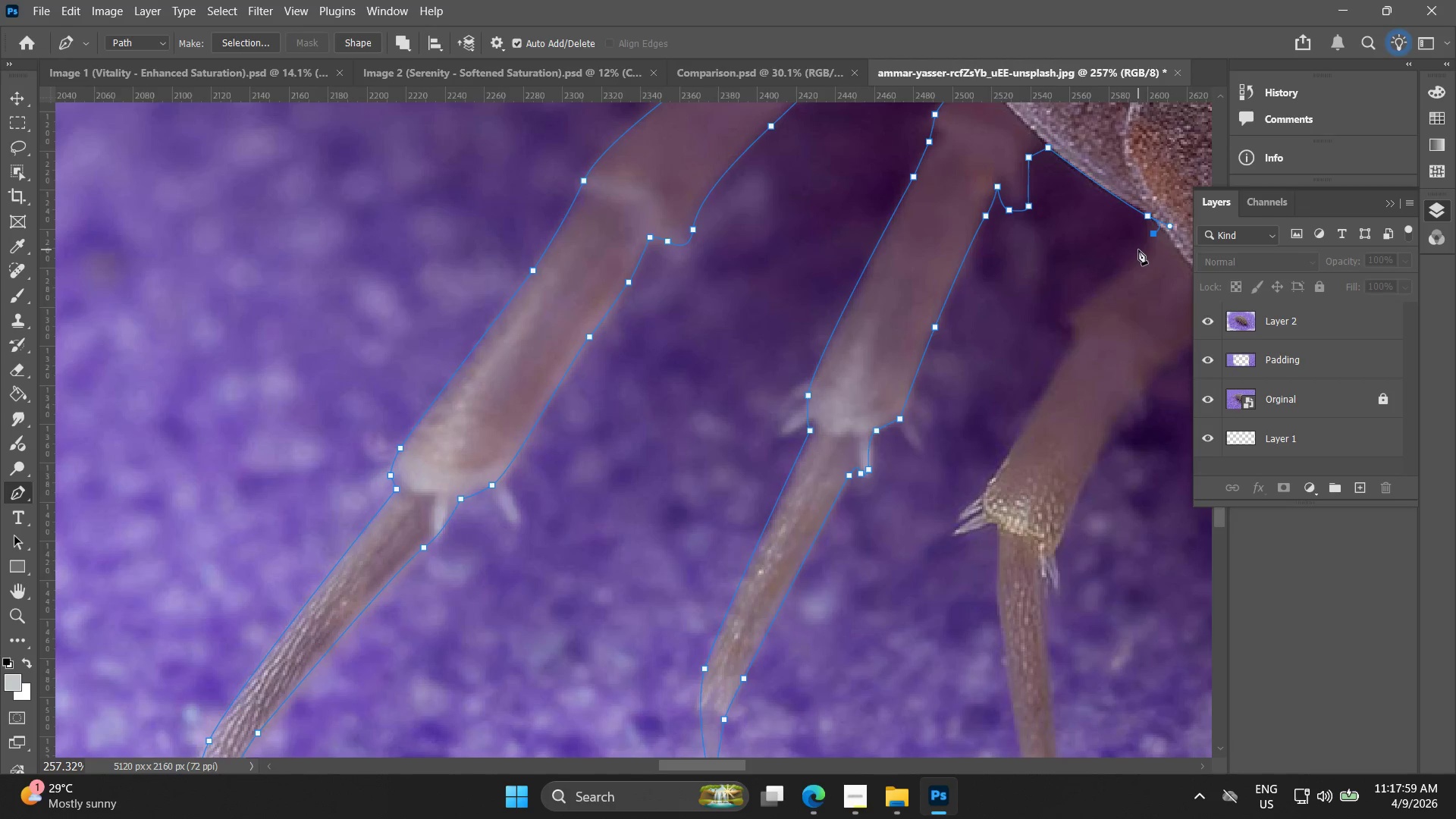 
key(Control+ControlLeft)
 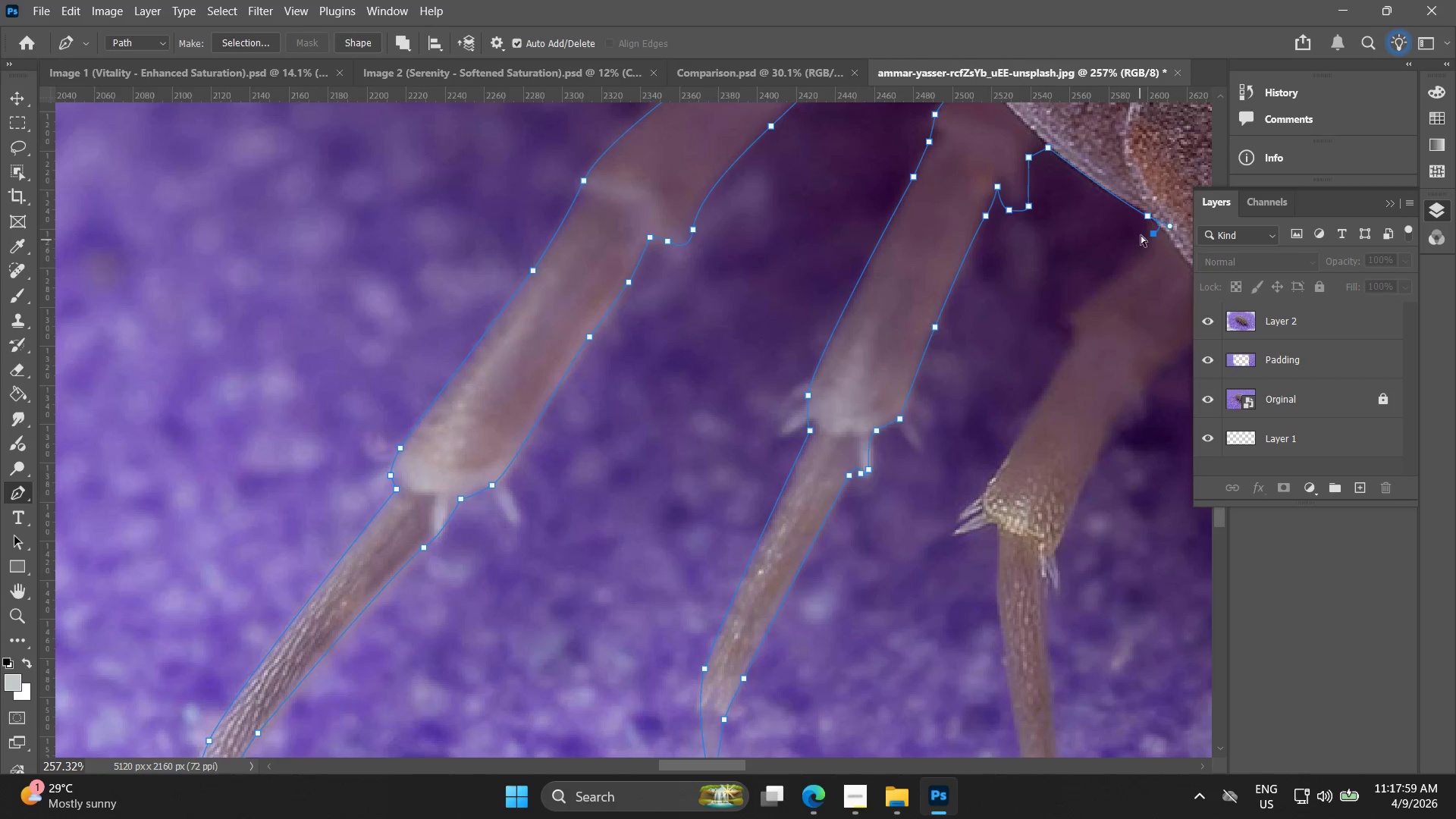 
key(Control+Z)
 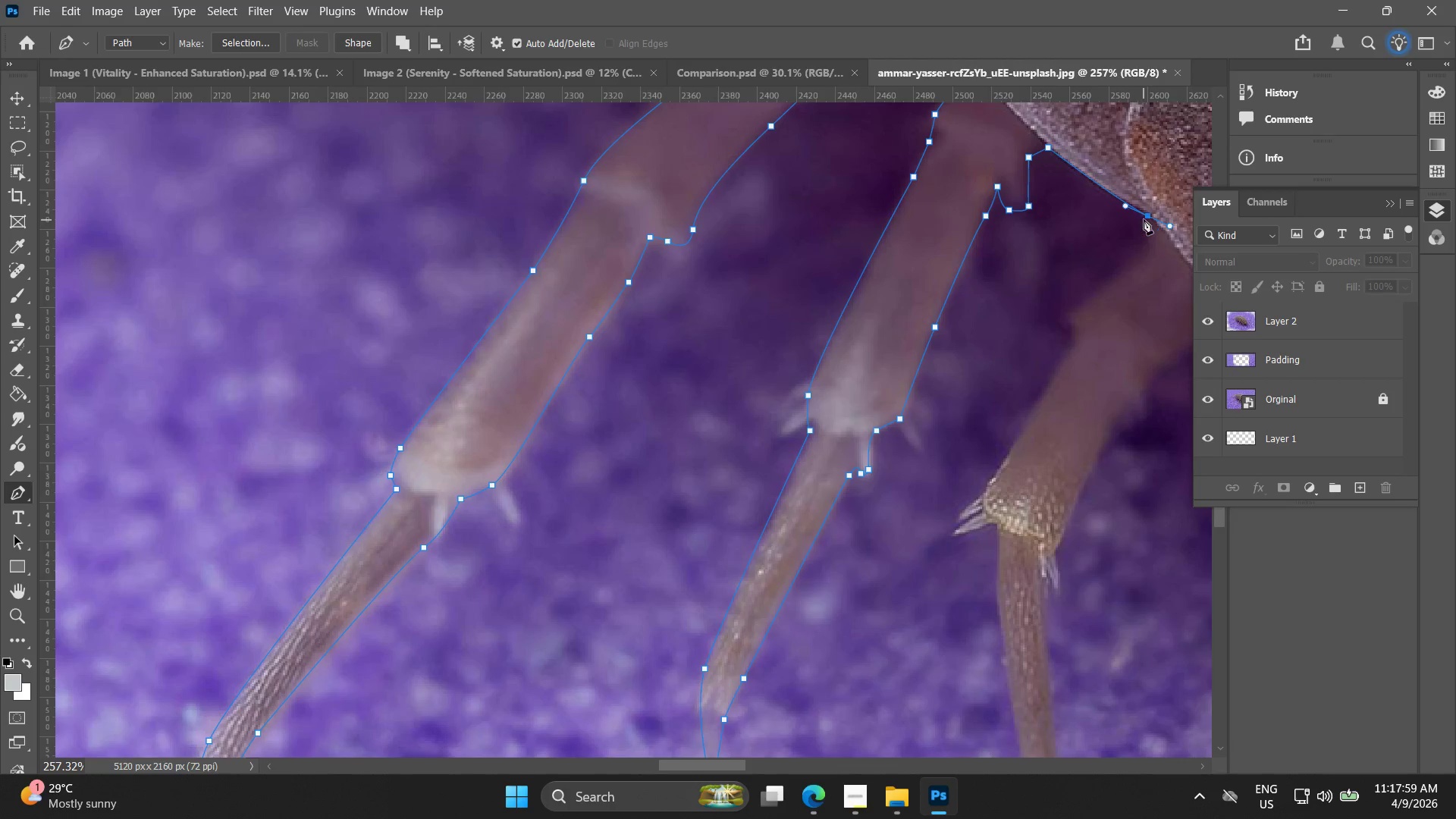 
hold_key(key=AltLeft, duration=0.53)
left_click([1152, 220])
 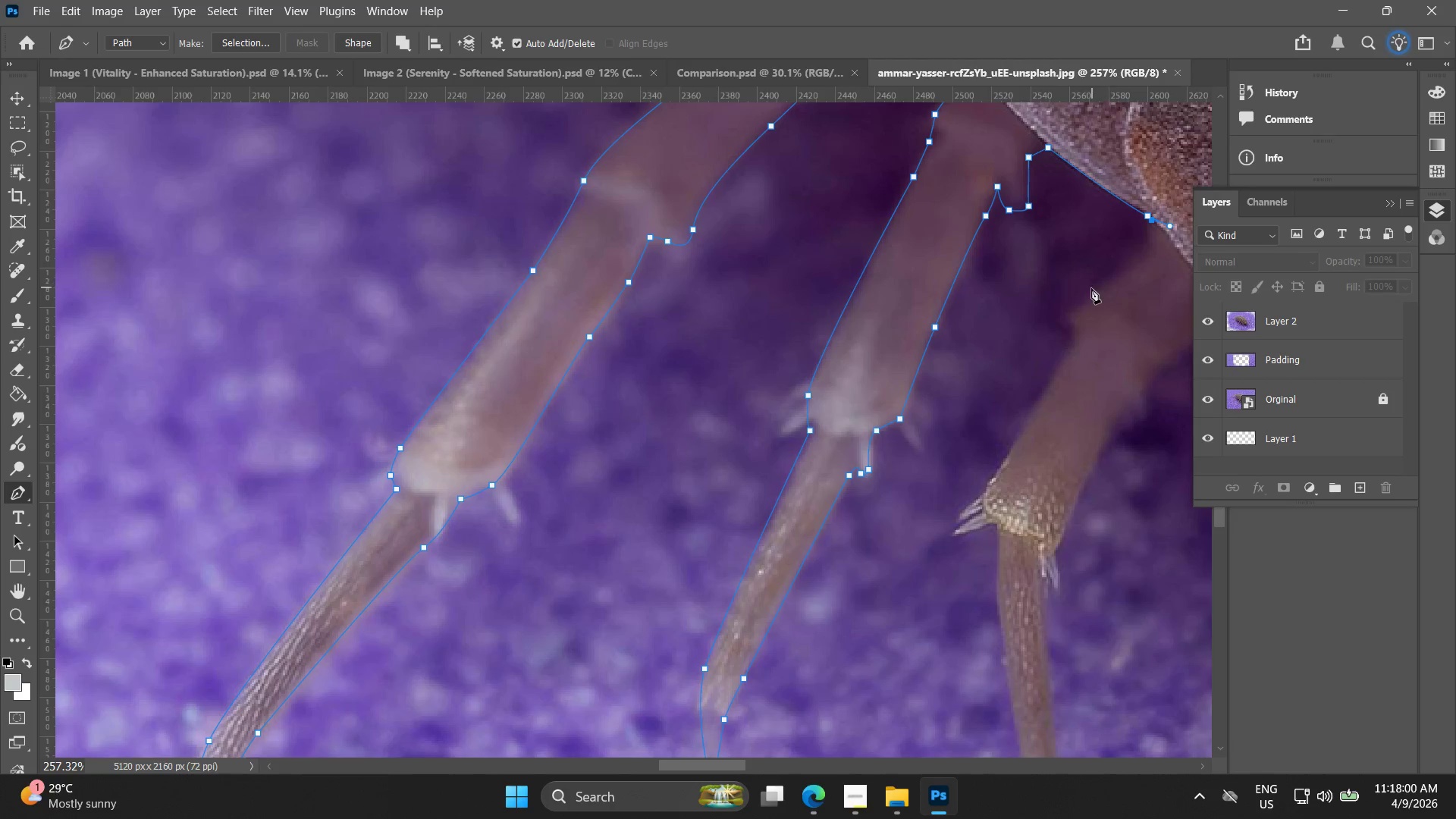 
left_click_drag(start_coordinate=[1087, 300], to_coordinate=[1070, 318])
 